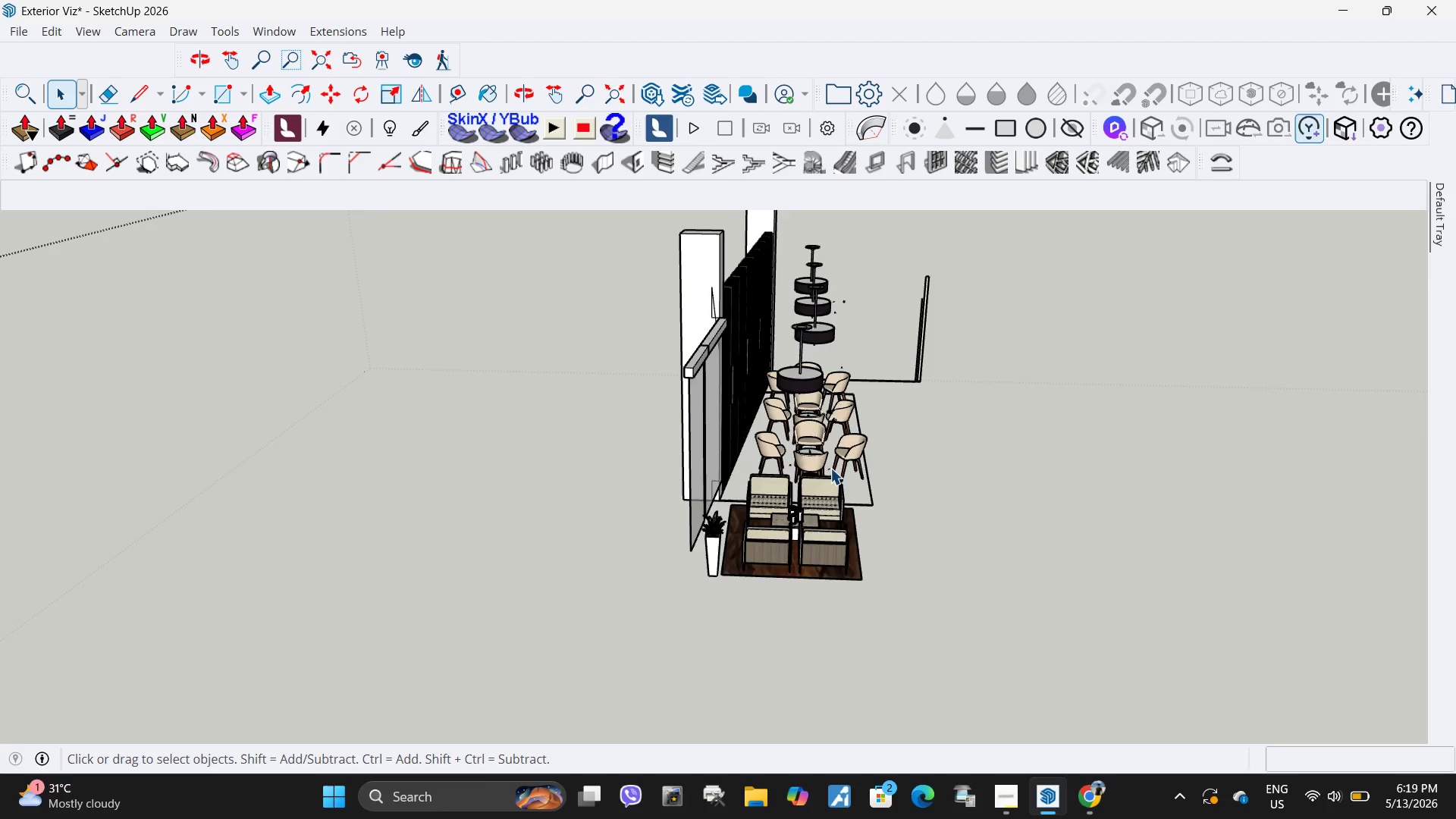 
scroll: coordinate [813, 564], scroll_direction: down, amount: 46.0
 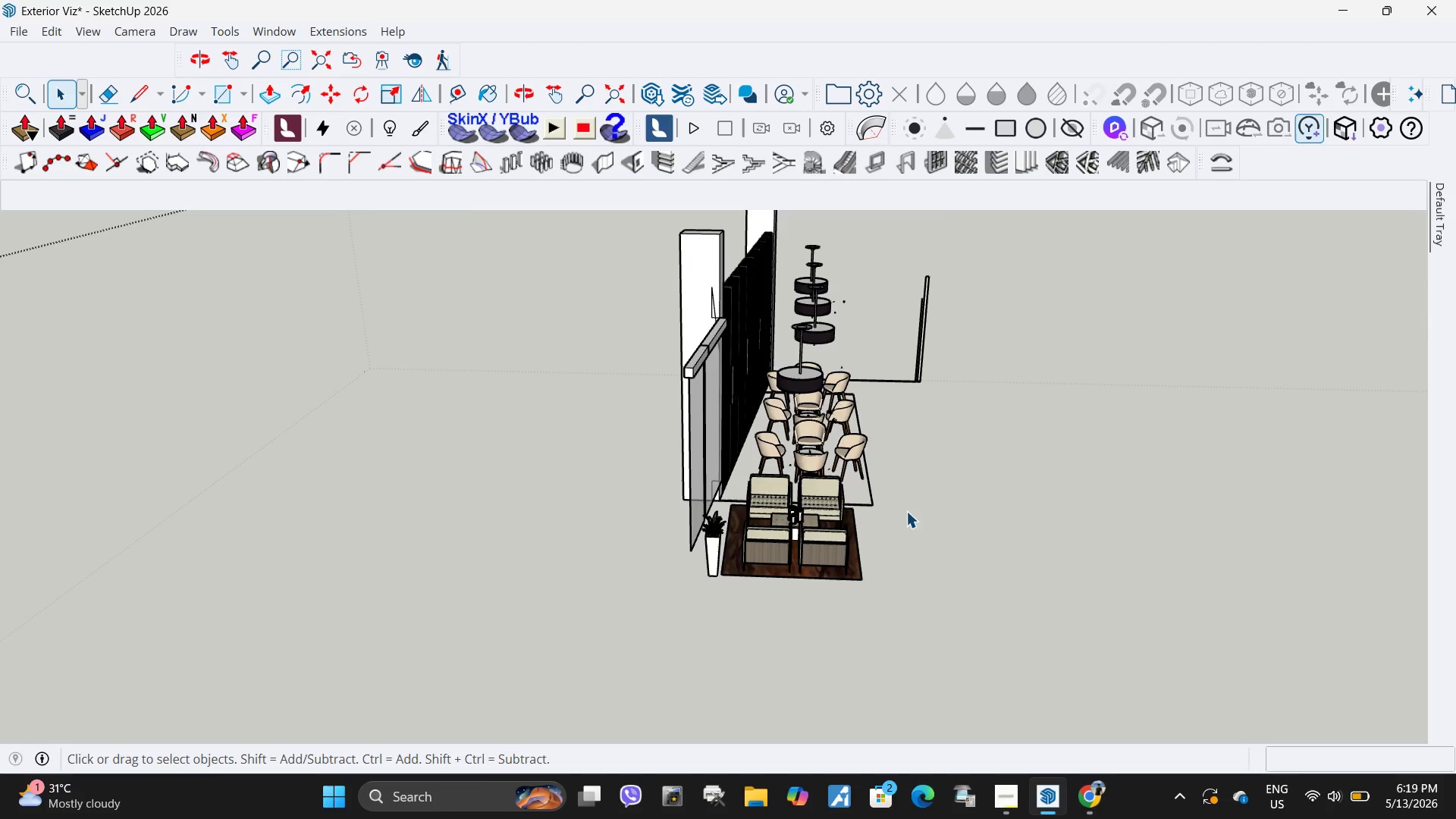 
key(Control+Z)
 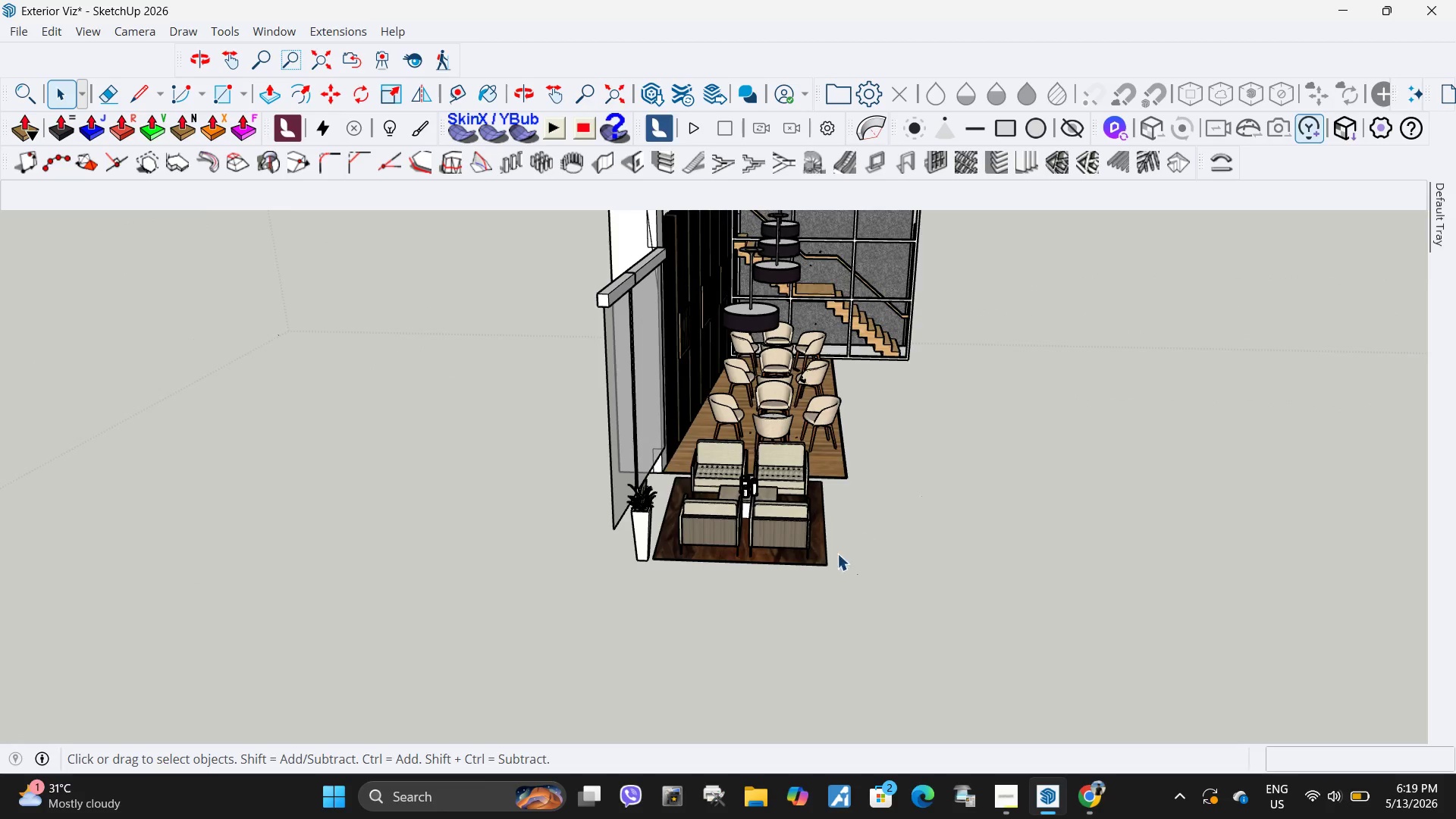 
scroll: coordinate [857, 535], scroll_direction: none, amount: 0.0
 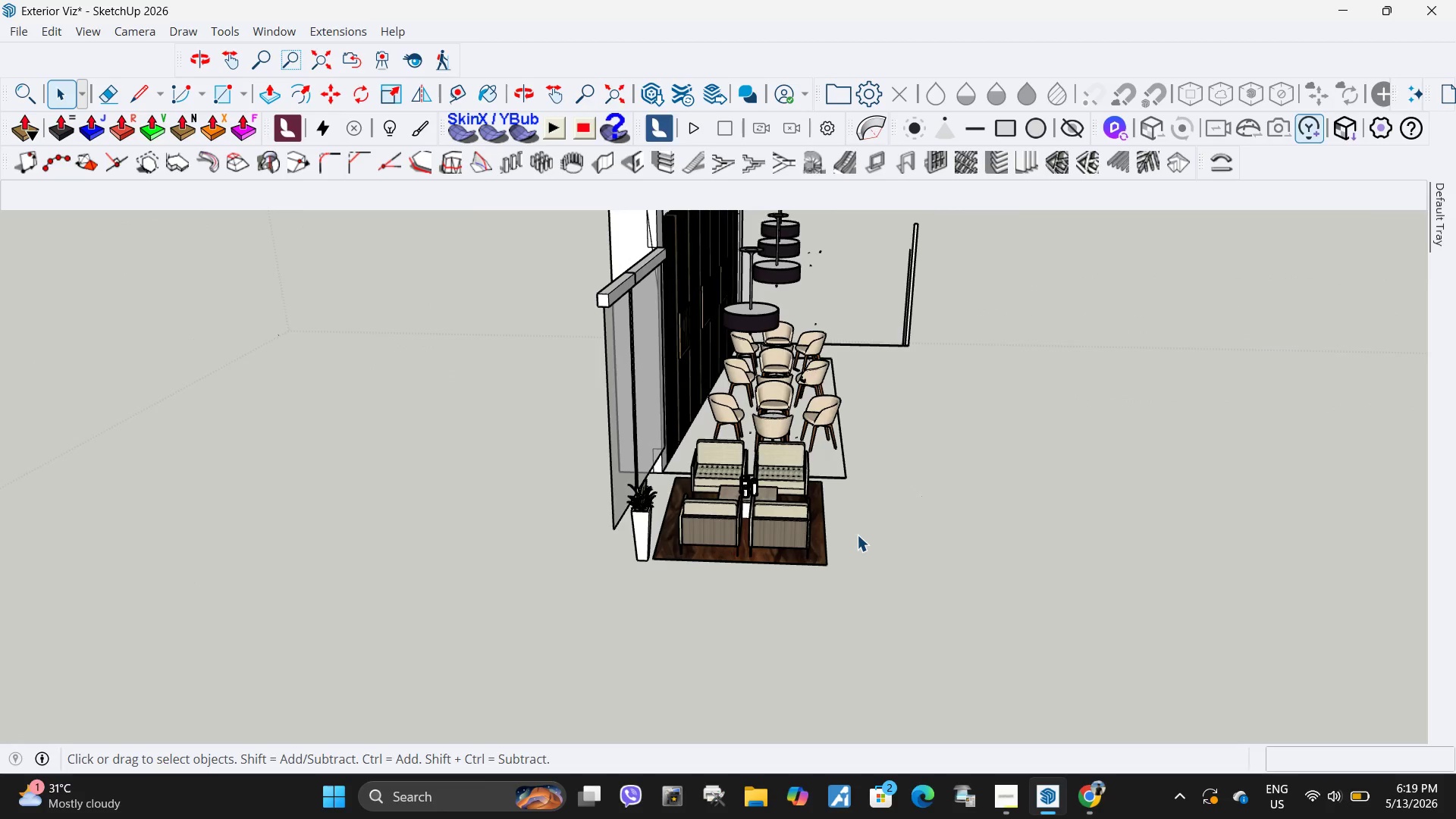 
scroll: coordinate [791, 575], scroll_direction: down, amount: 7.0
 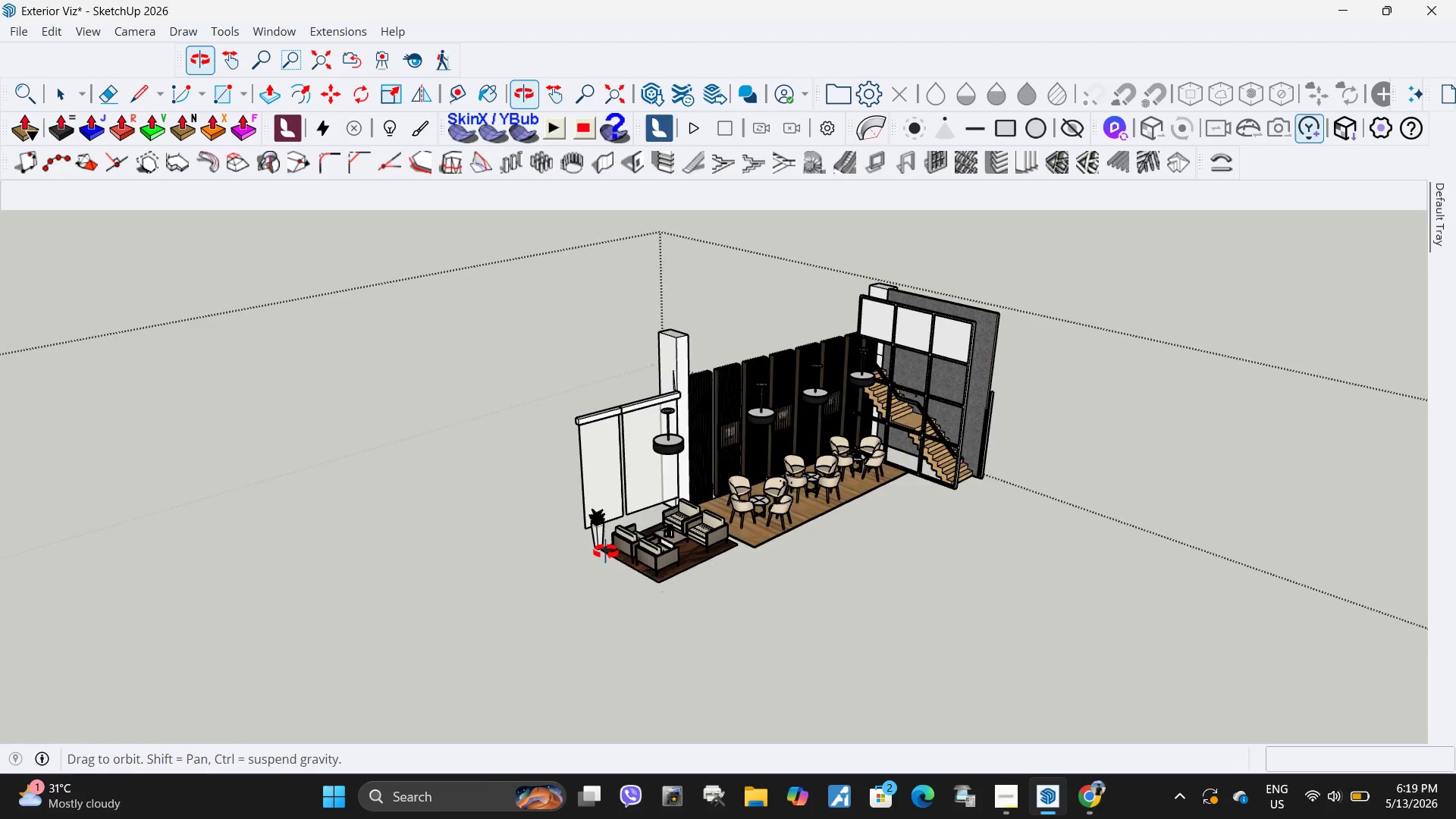 
key(Space)
 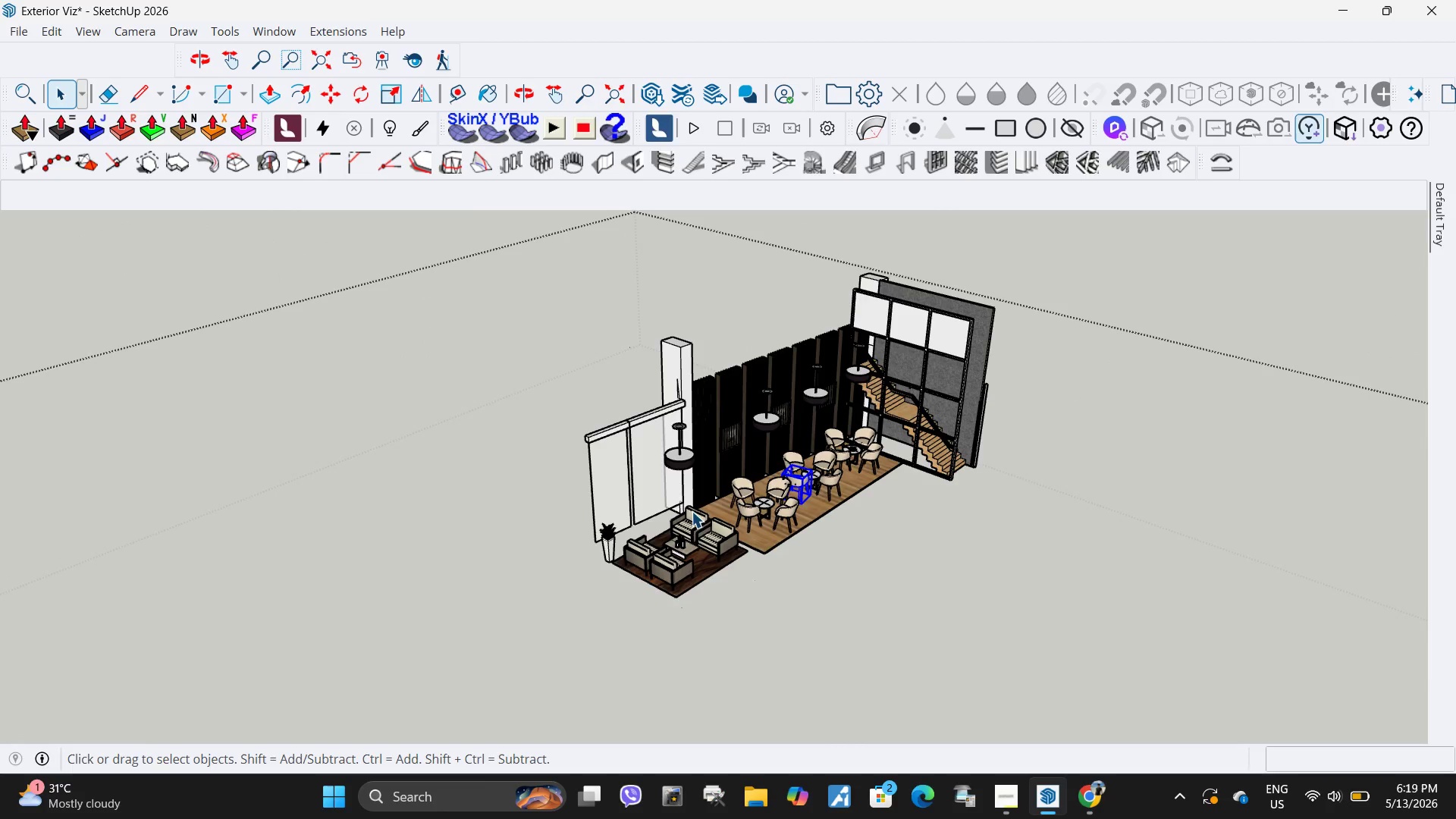 
scroll: coordinate [626, 525], scroll_direction: down, amount: 5.0
 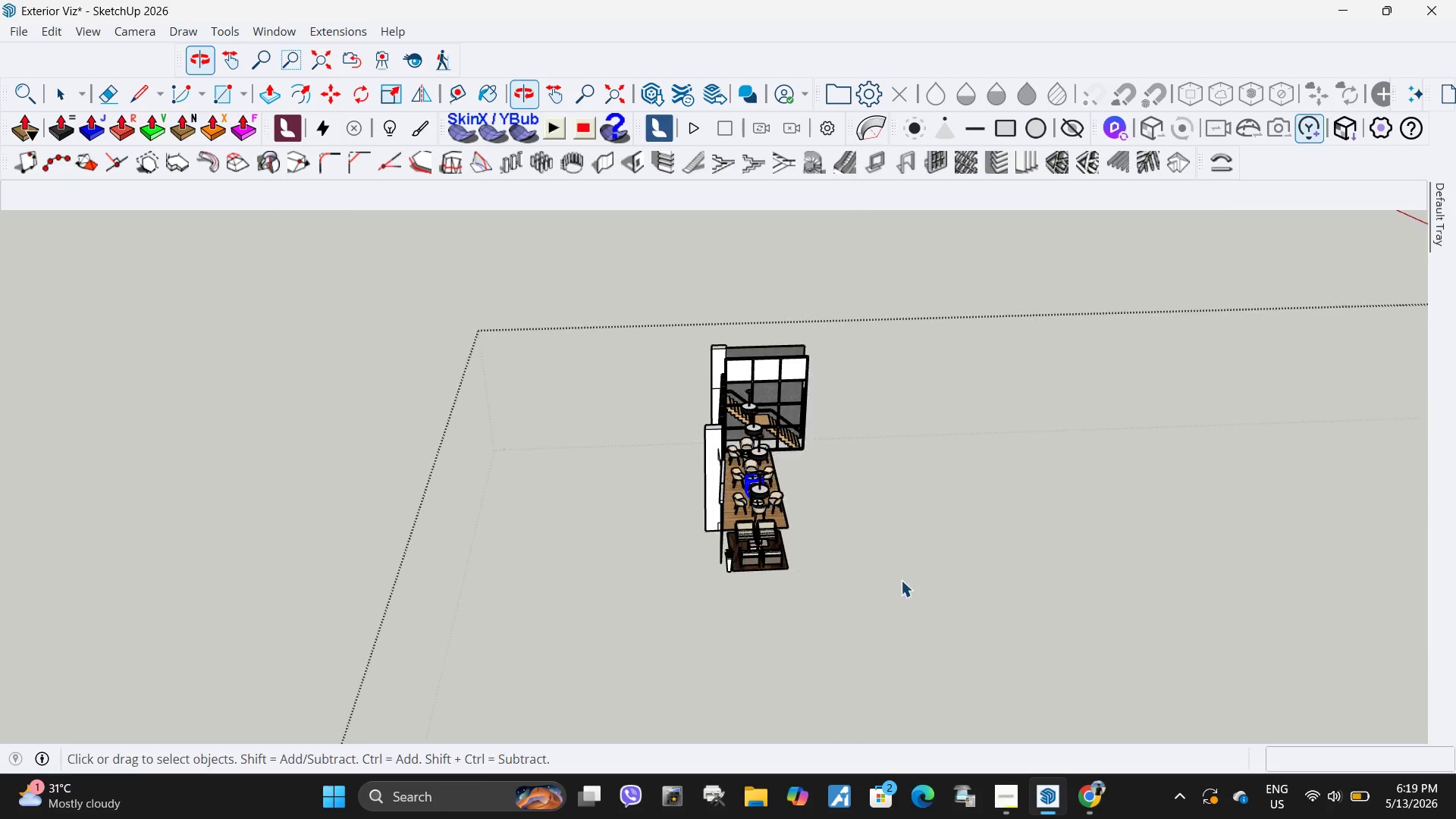 
key(Escape)
 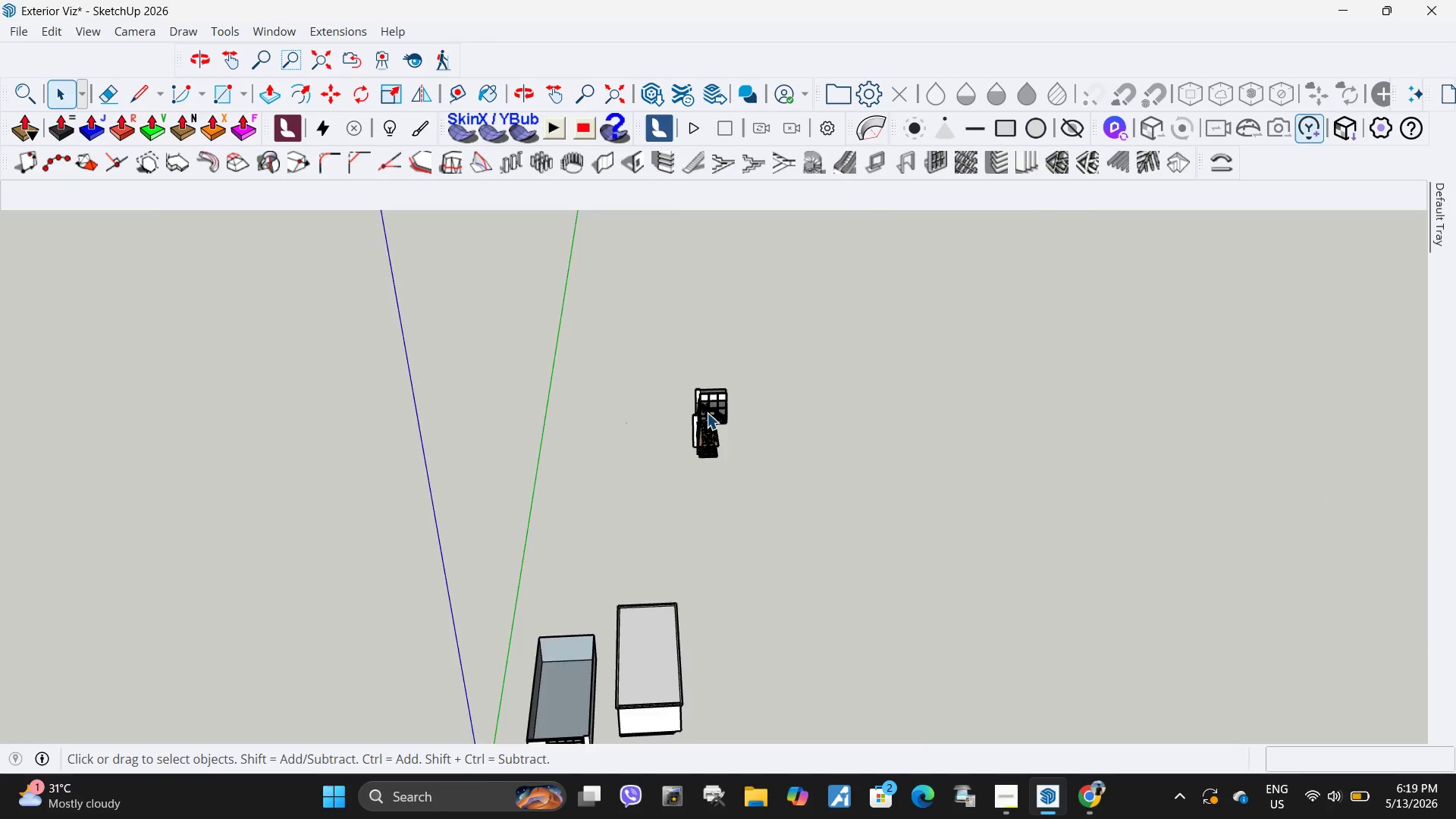 
left_click([708, 419])
 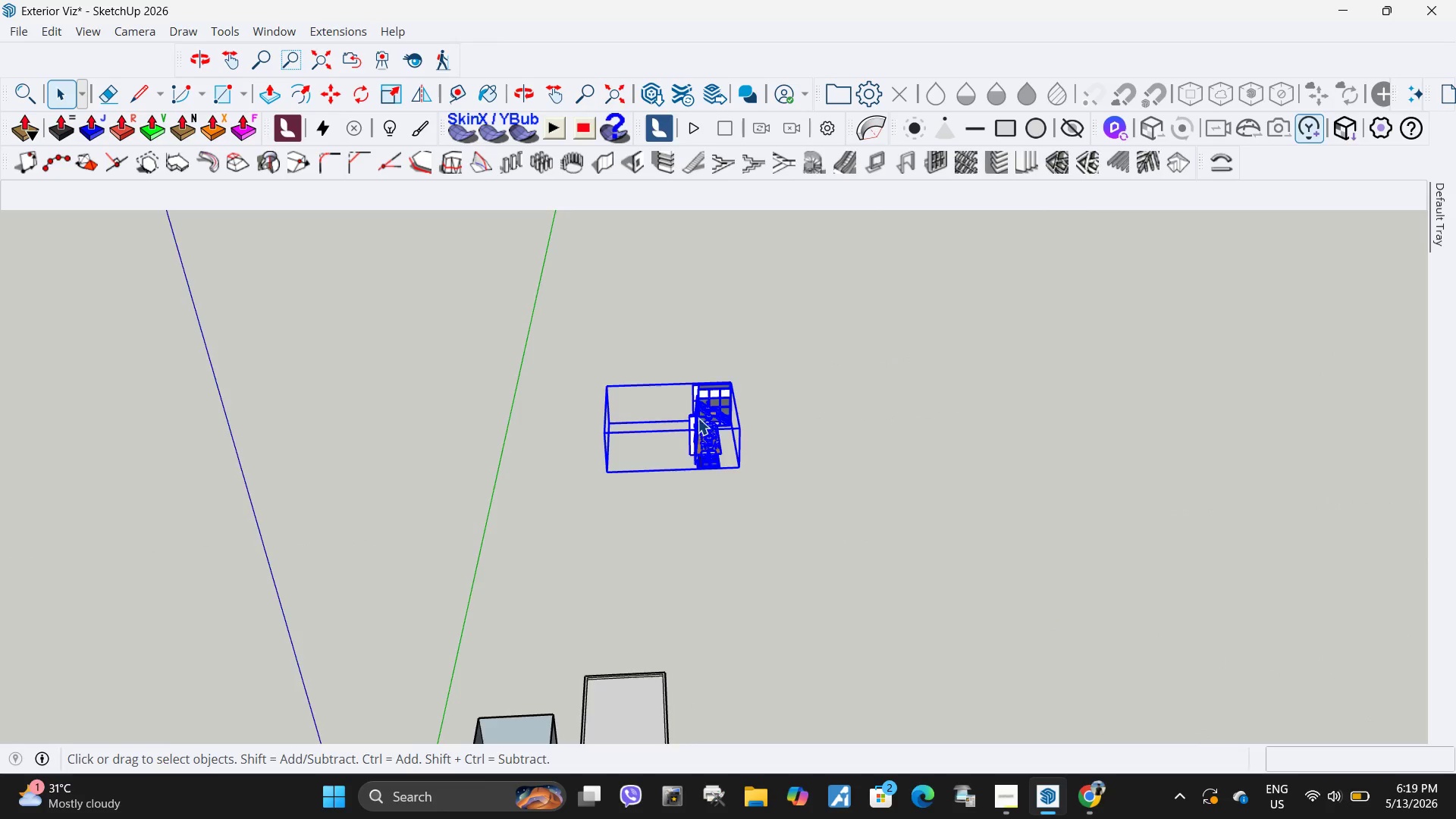 
scroll: coordinate [707, 413], scroll_direction: down, amount: 20.0
 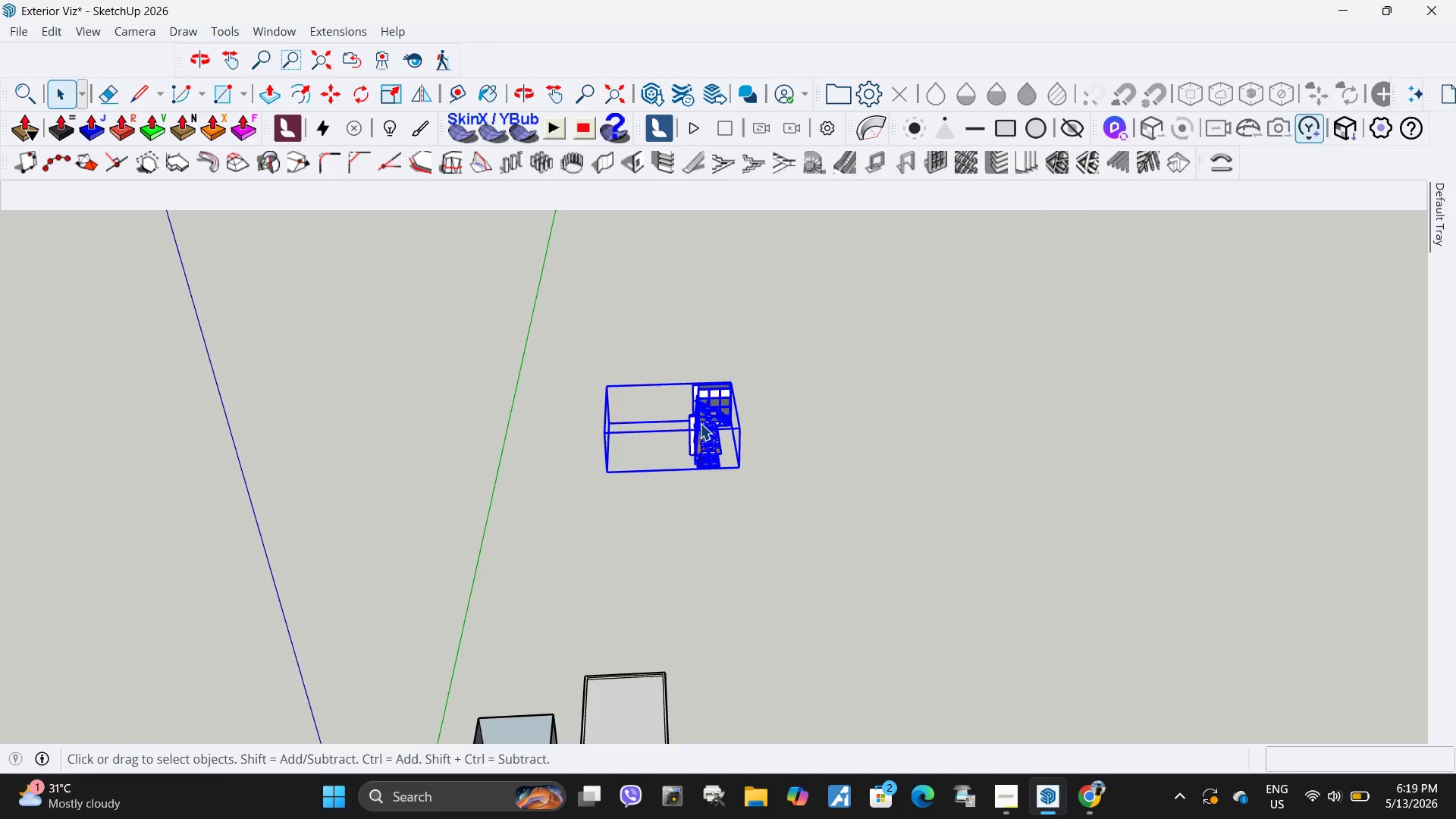 
scroll: coordinate [698, 416], scroll_direction: up, amount: 10.0
 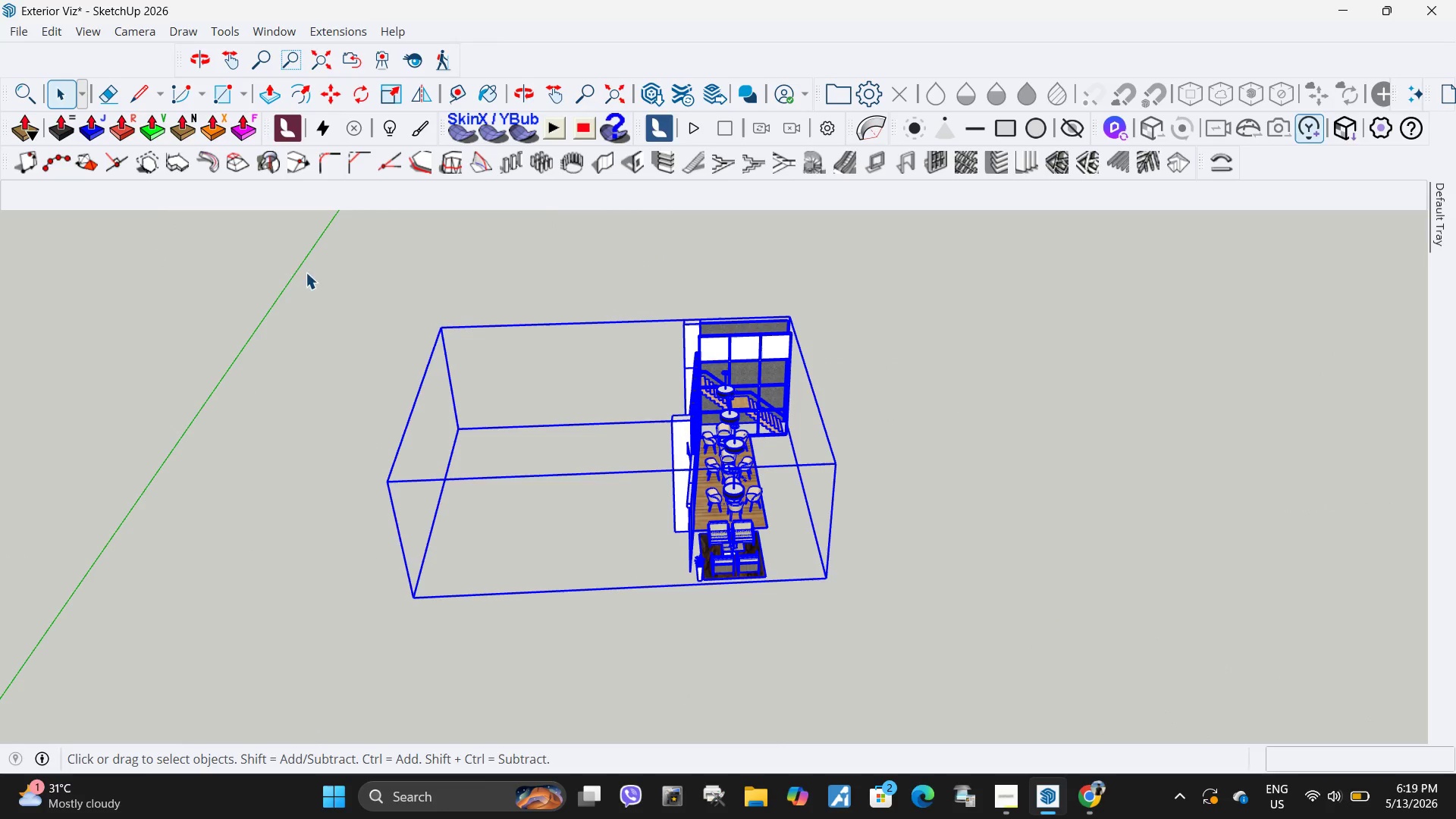 
double_click([34, 99])
 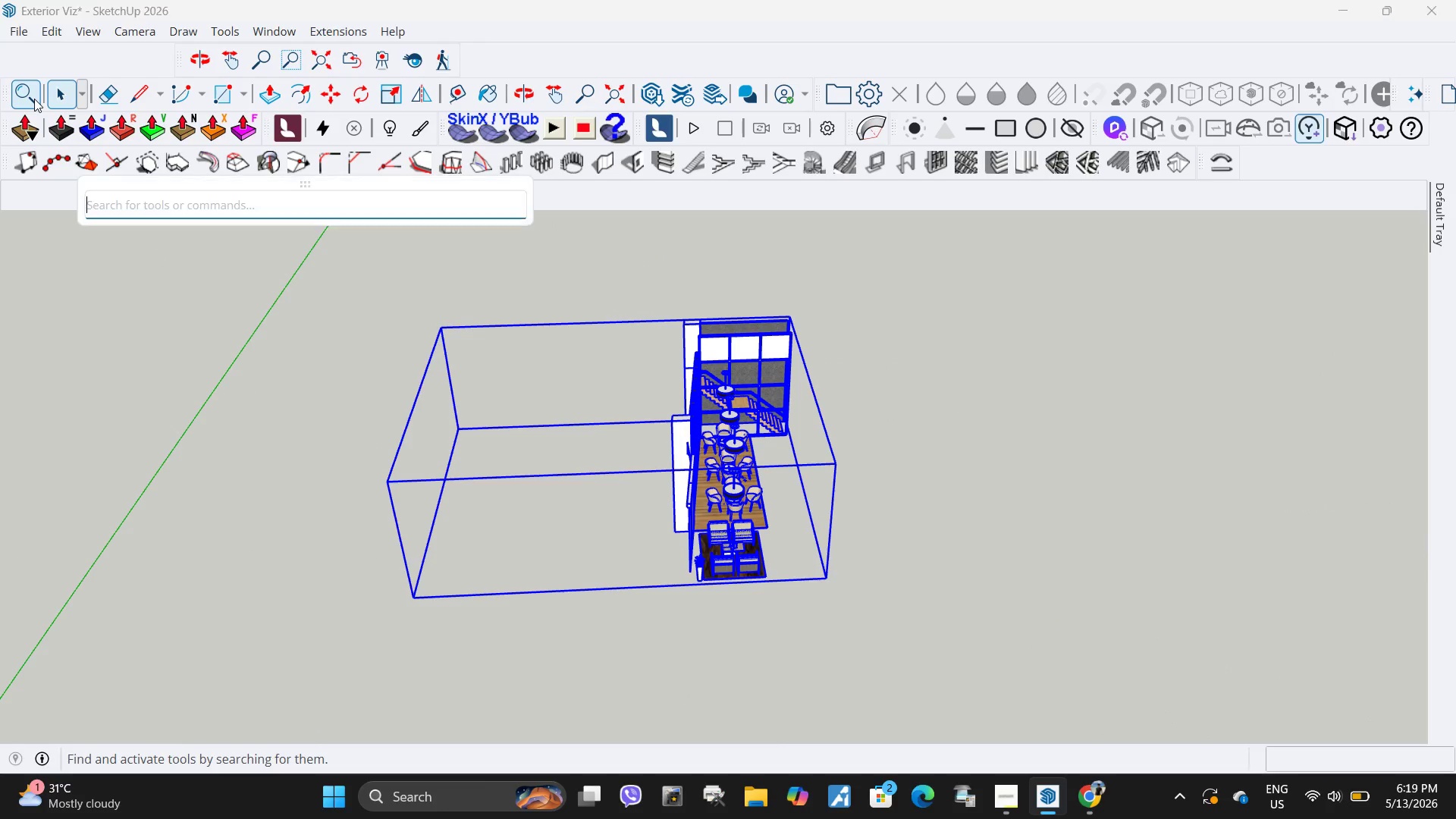 
key(F)
 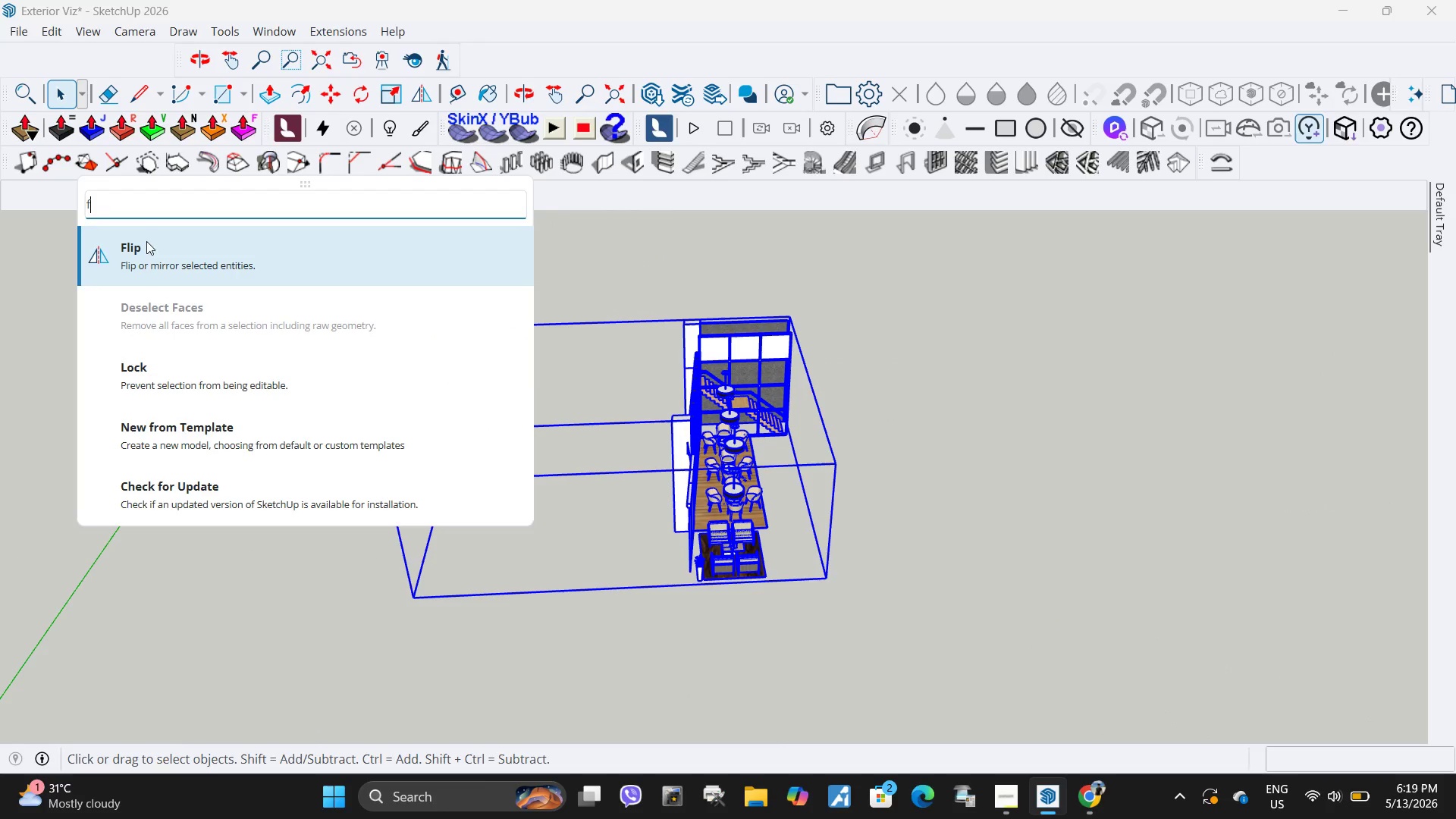 
left_click([150, 249])
 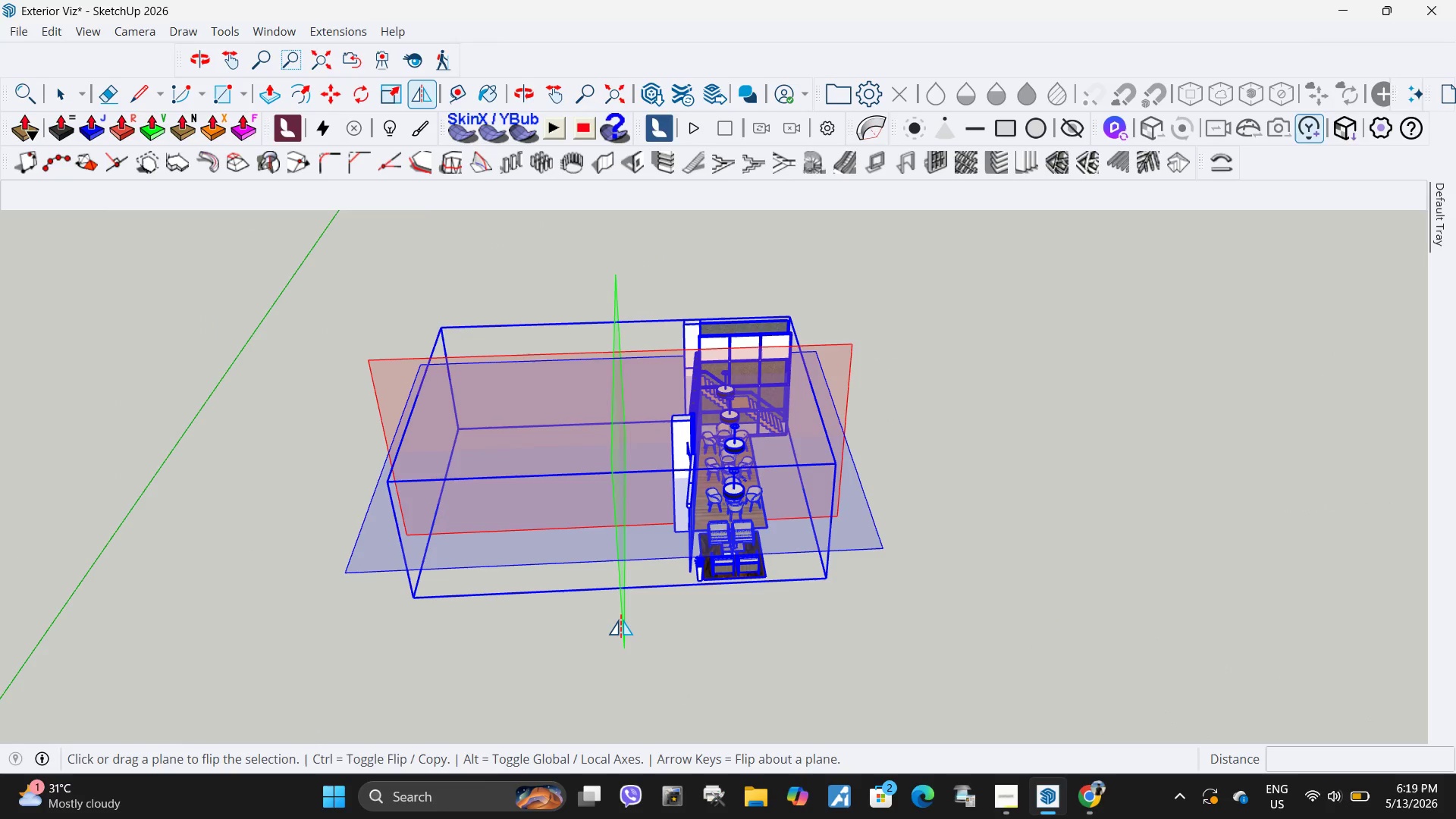 
middle_click([626, 625])
 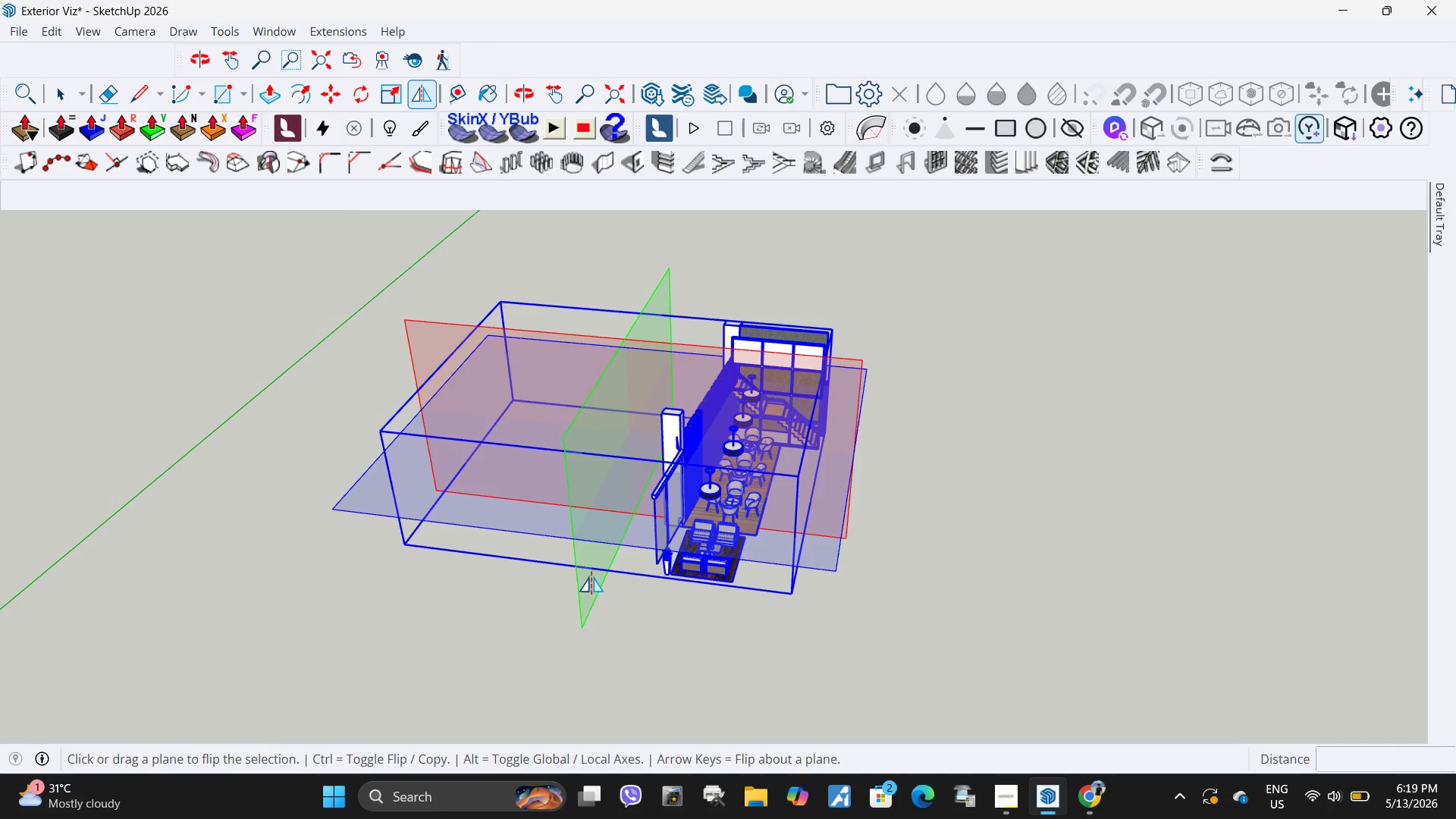 
left_click([592, 592])
 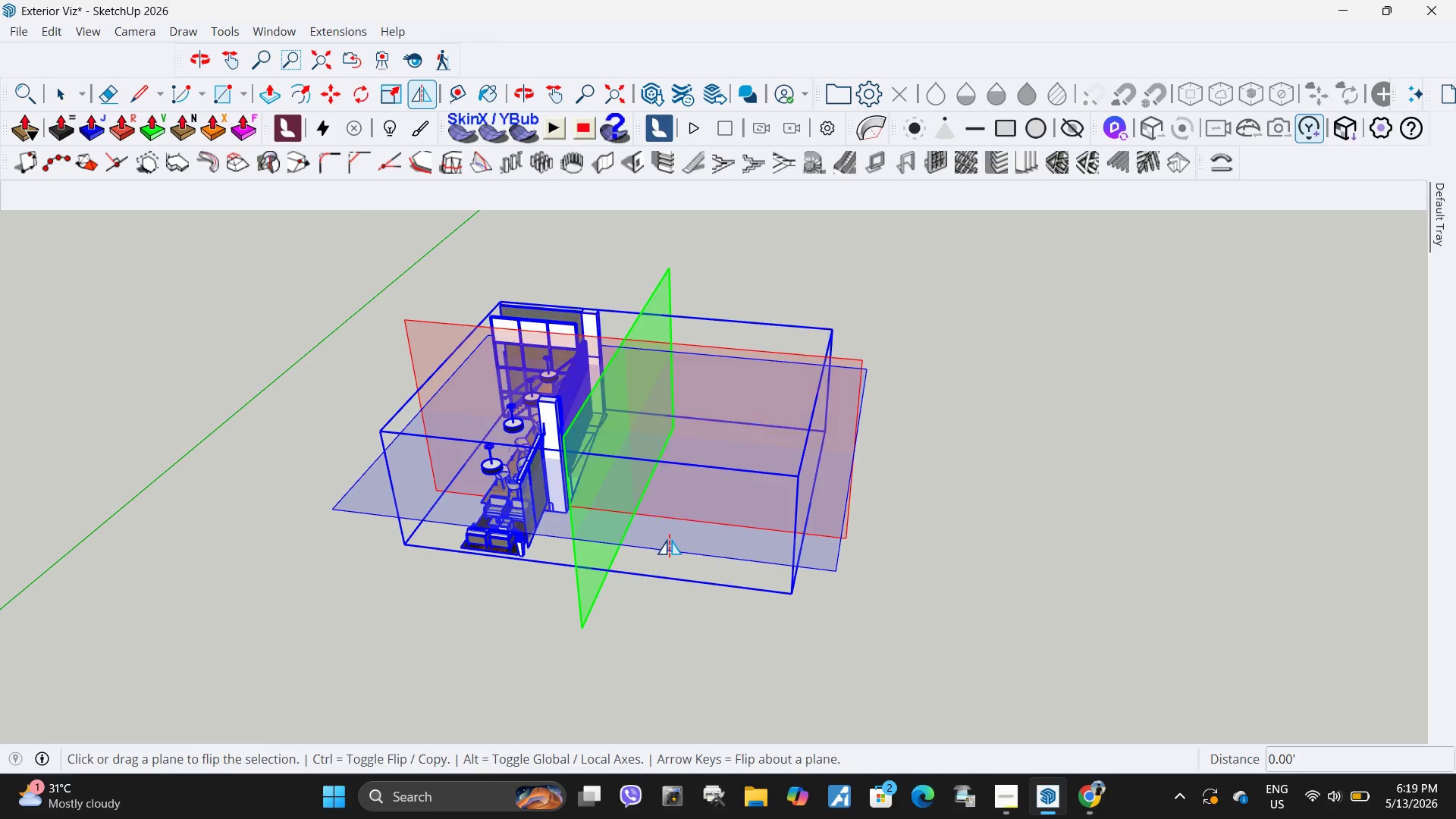 
key(Space)
 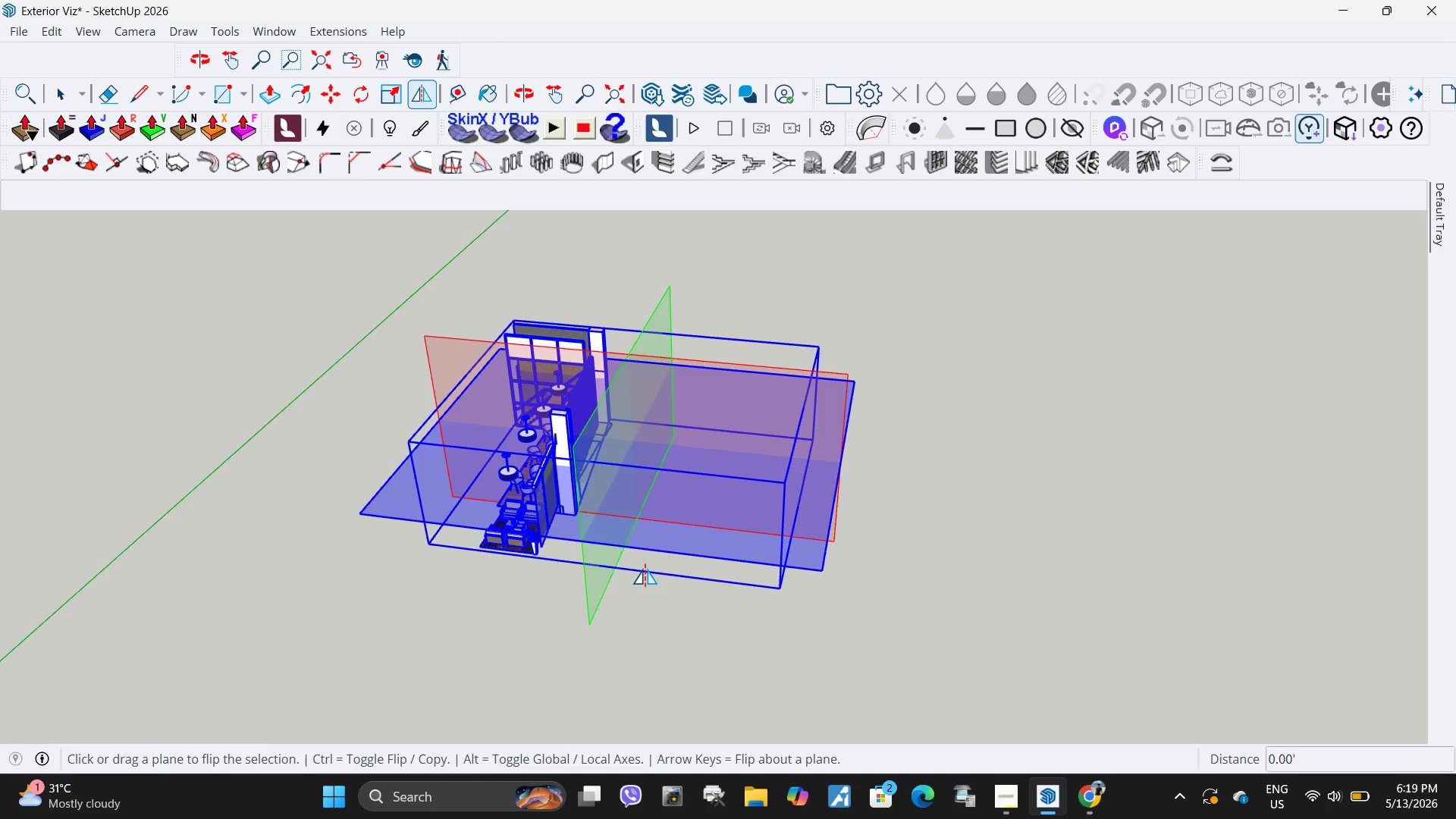 
key(Escape)
 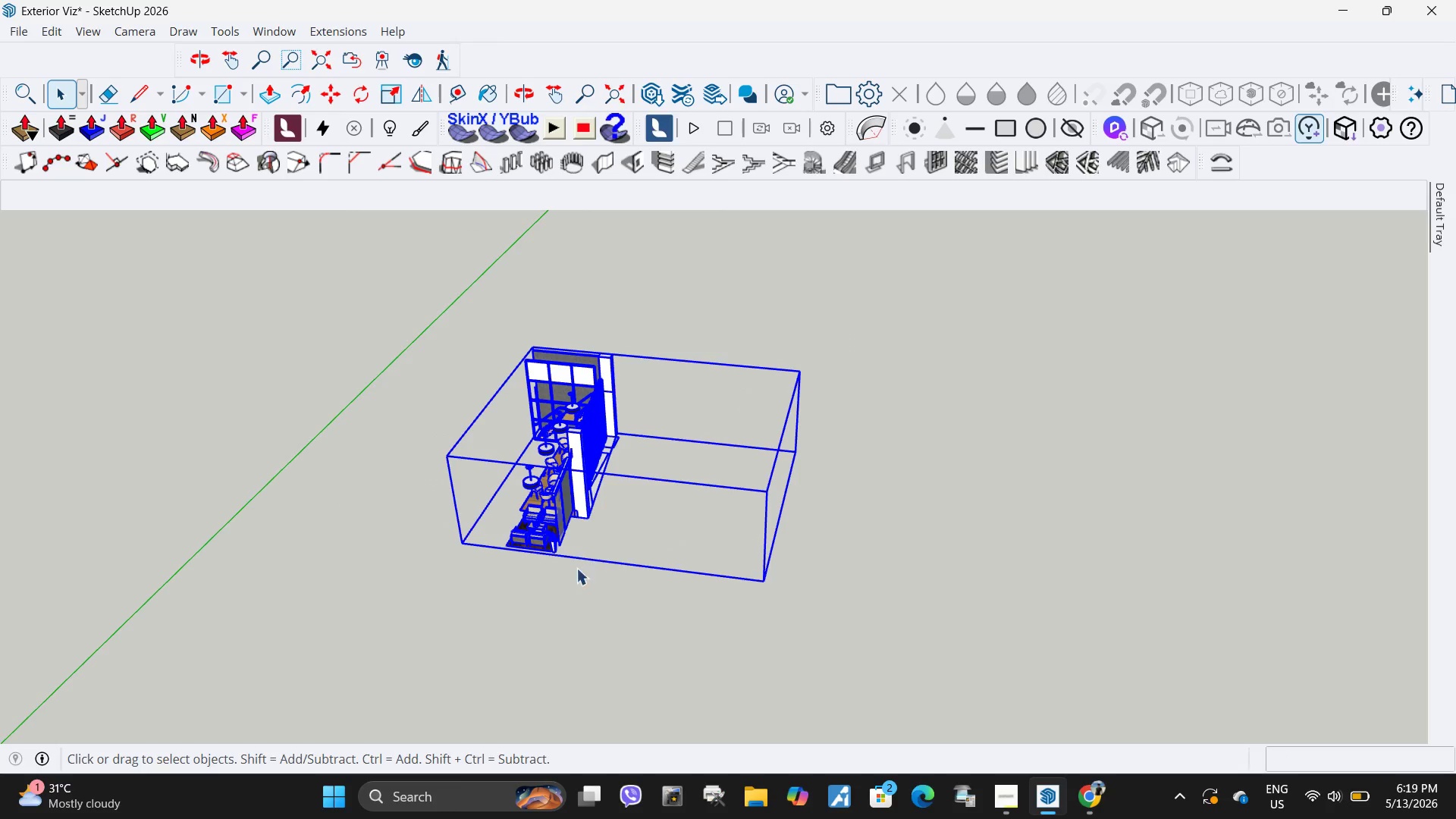 
scroll: coordinate [670, 539], scroll_direction: down, amount: 5.0
 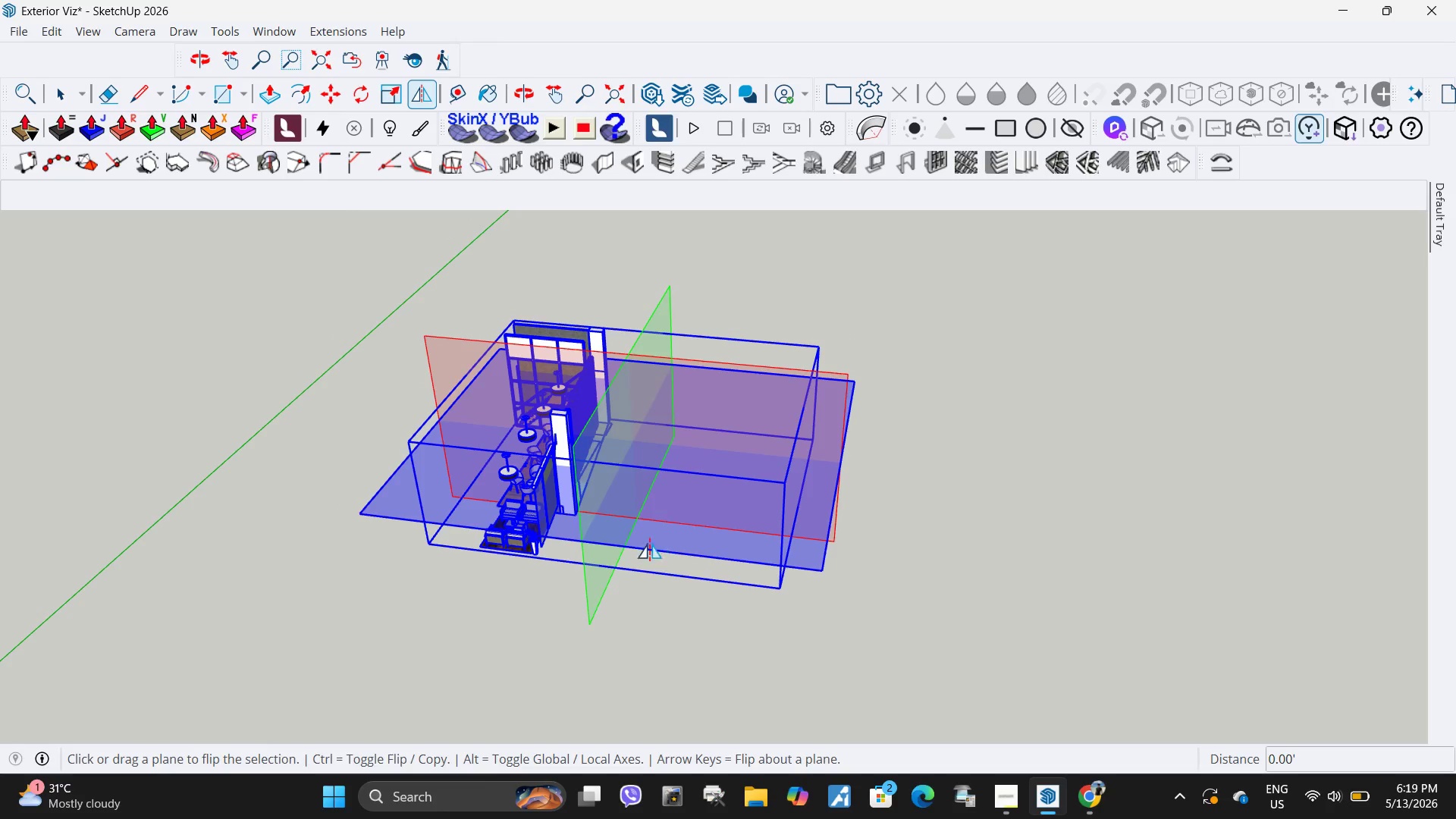 
key(Escape)
 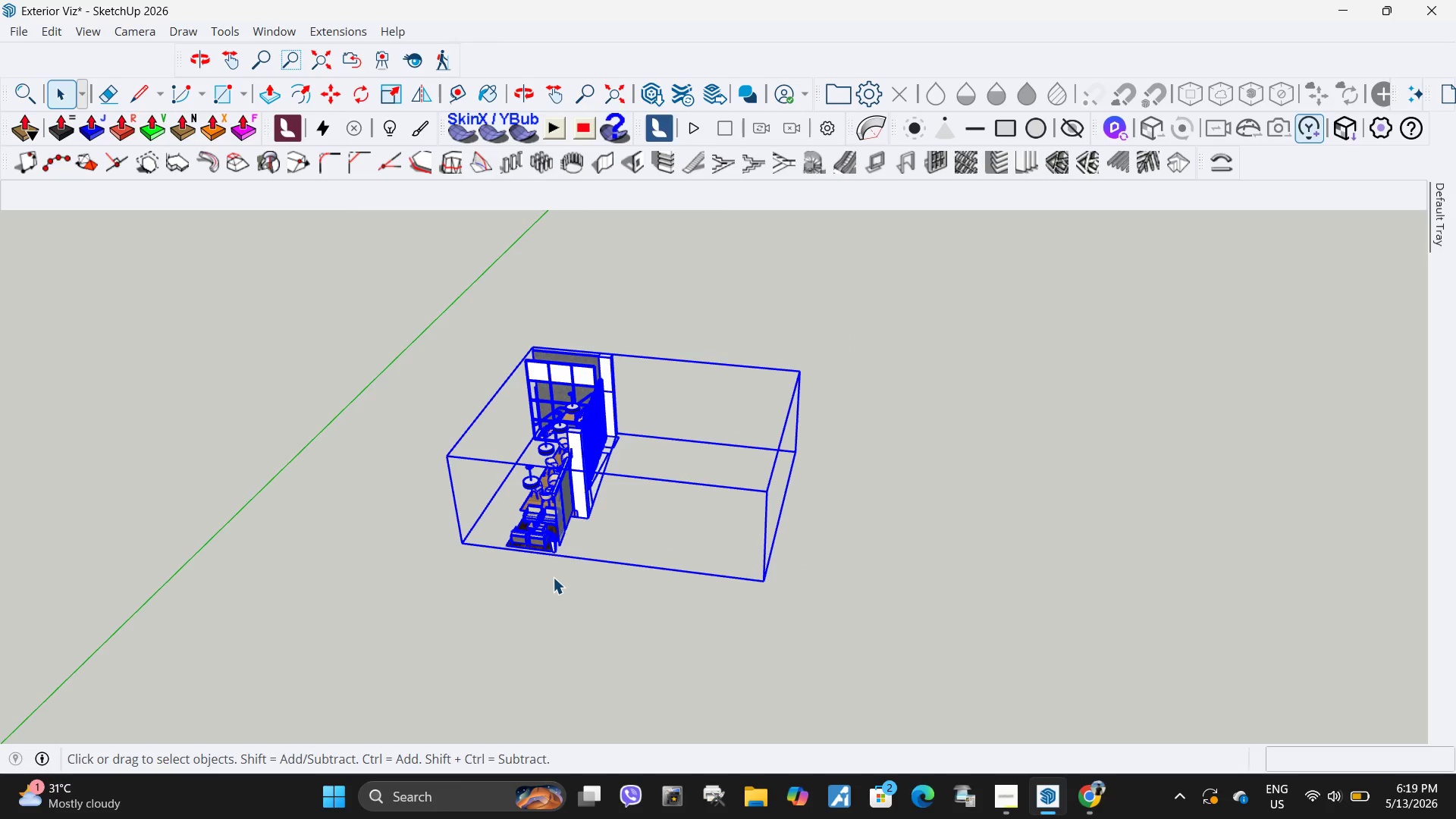 
key(Escape)
 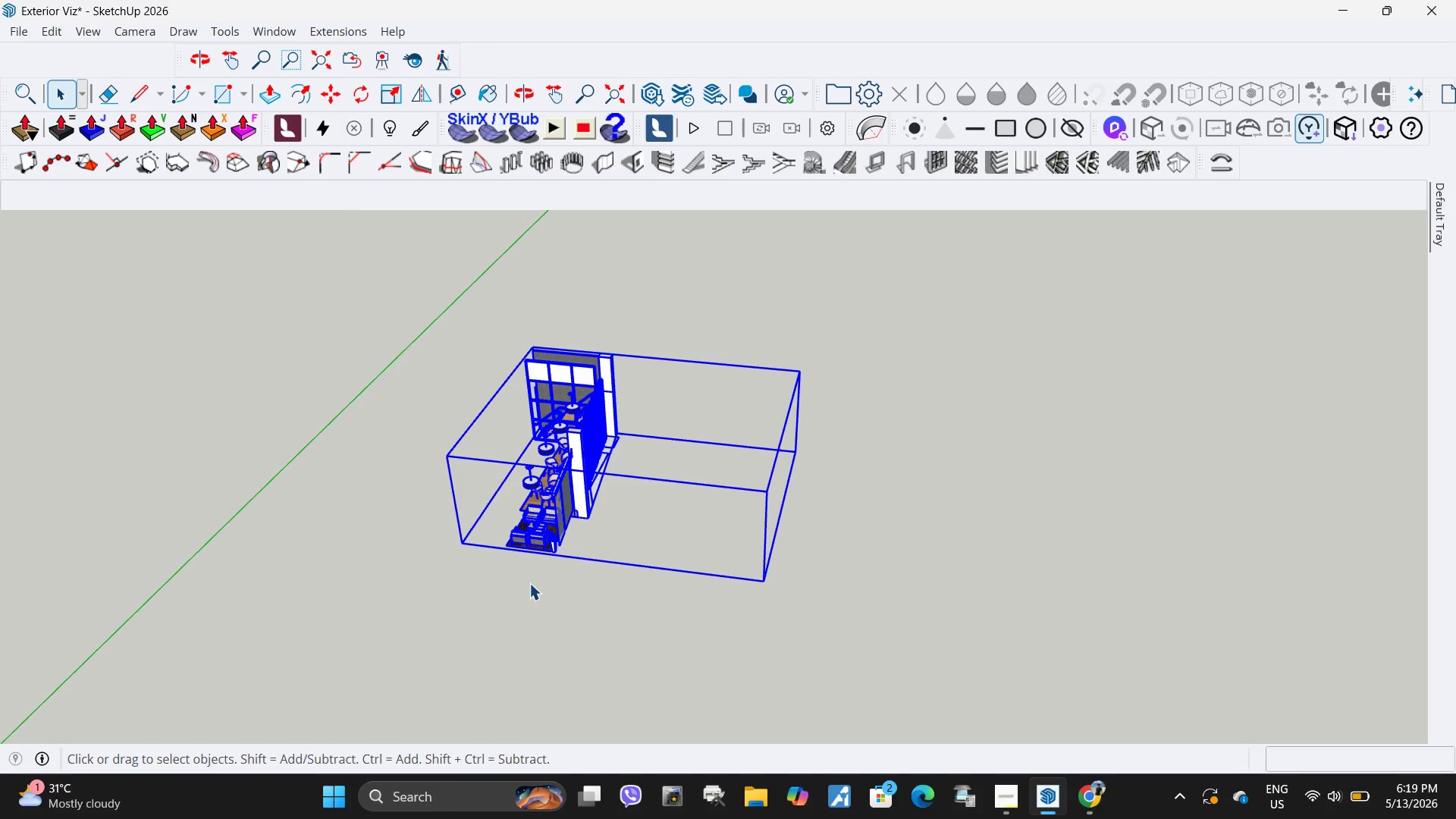 
key(Escape)
 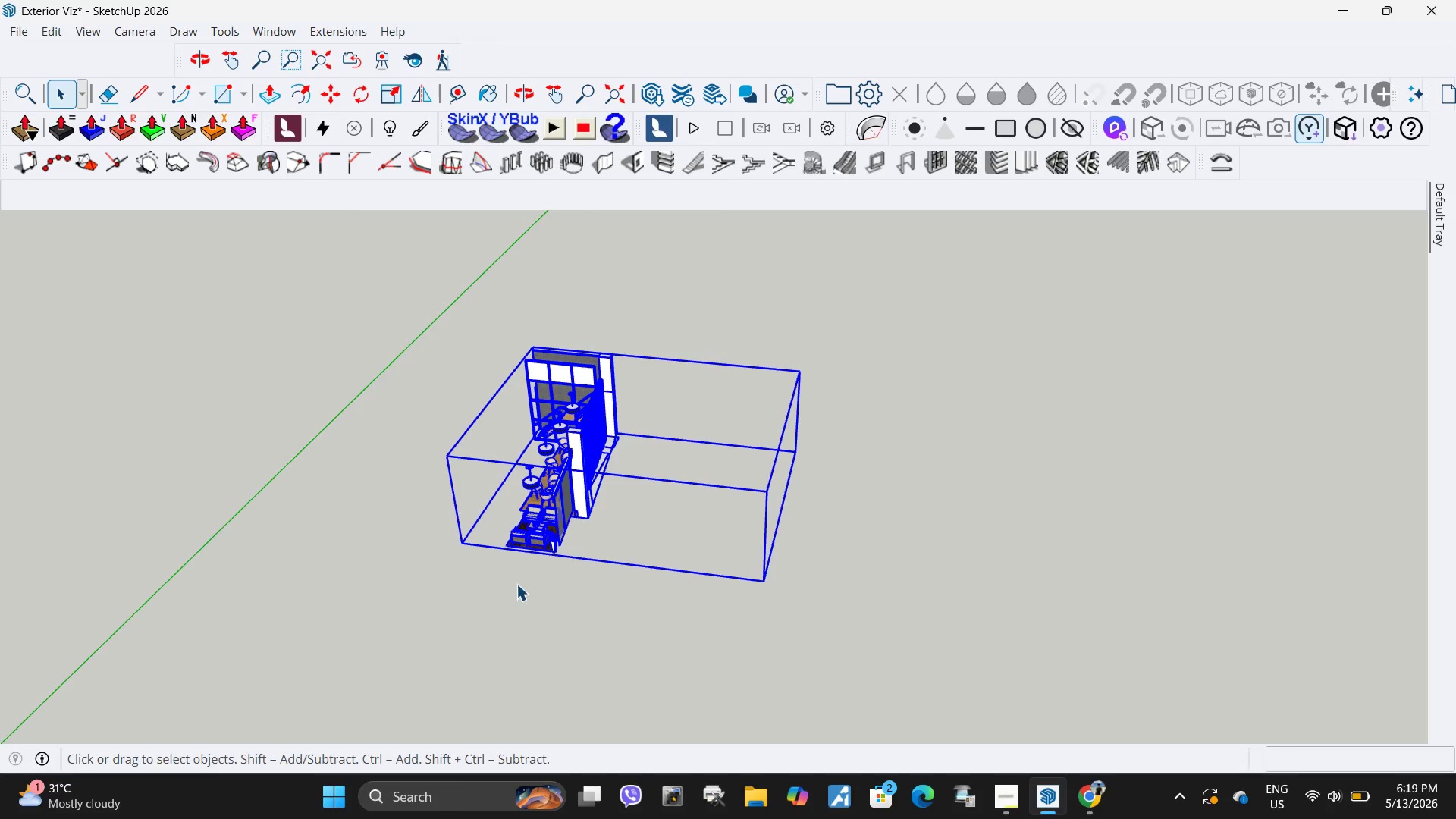 
key(Escape)
 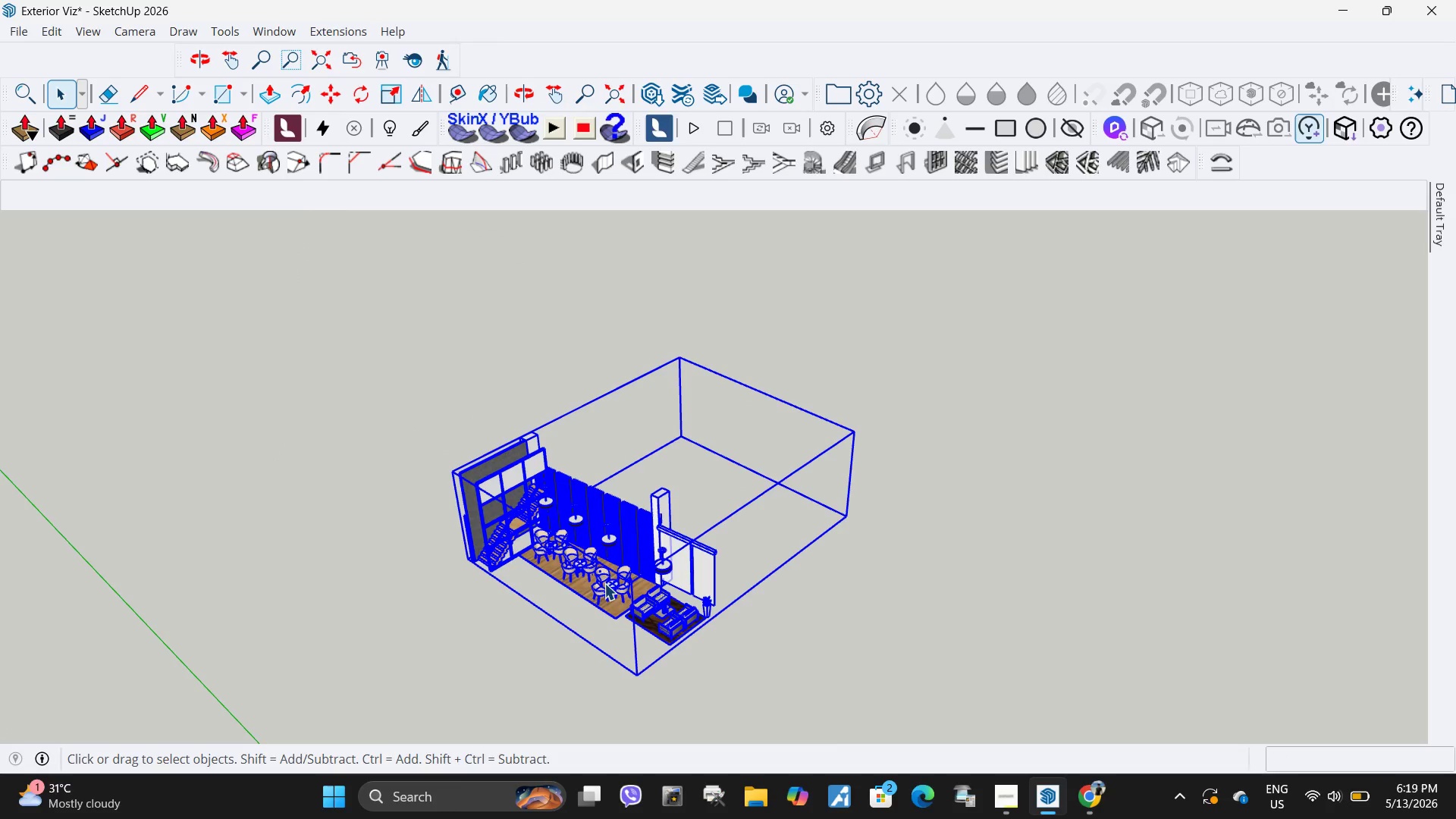 
scroll: coordinate [637, 521], scroll_direction: down, amount: 1.0
 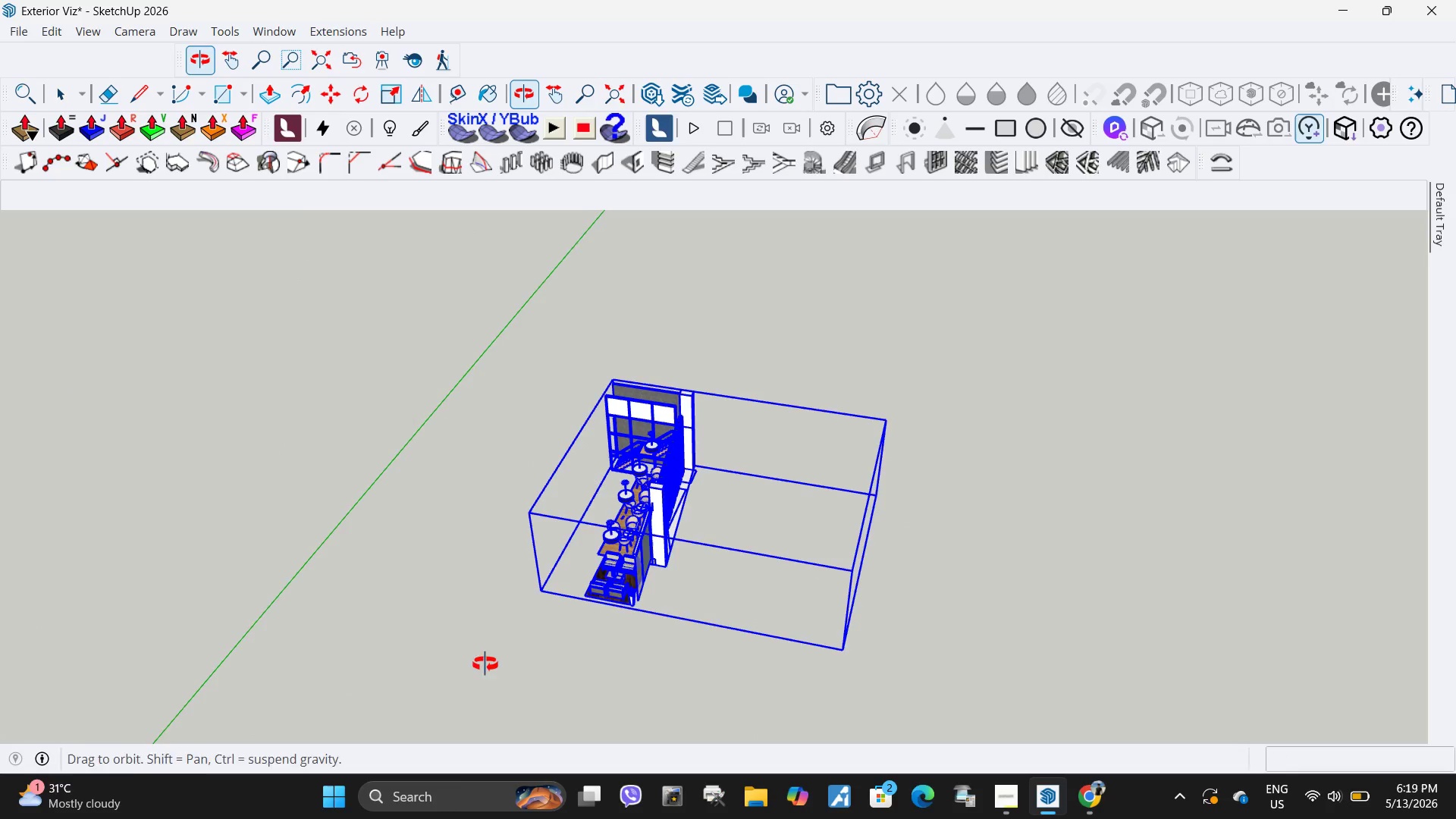 
key(M)
 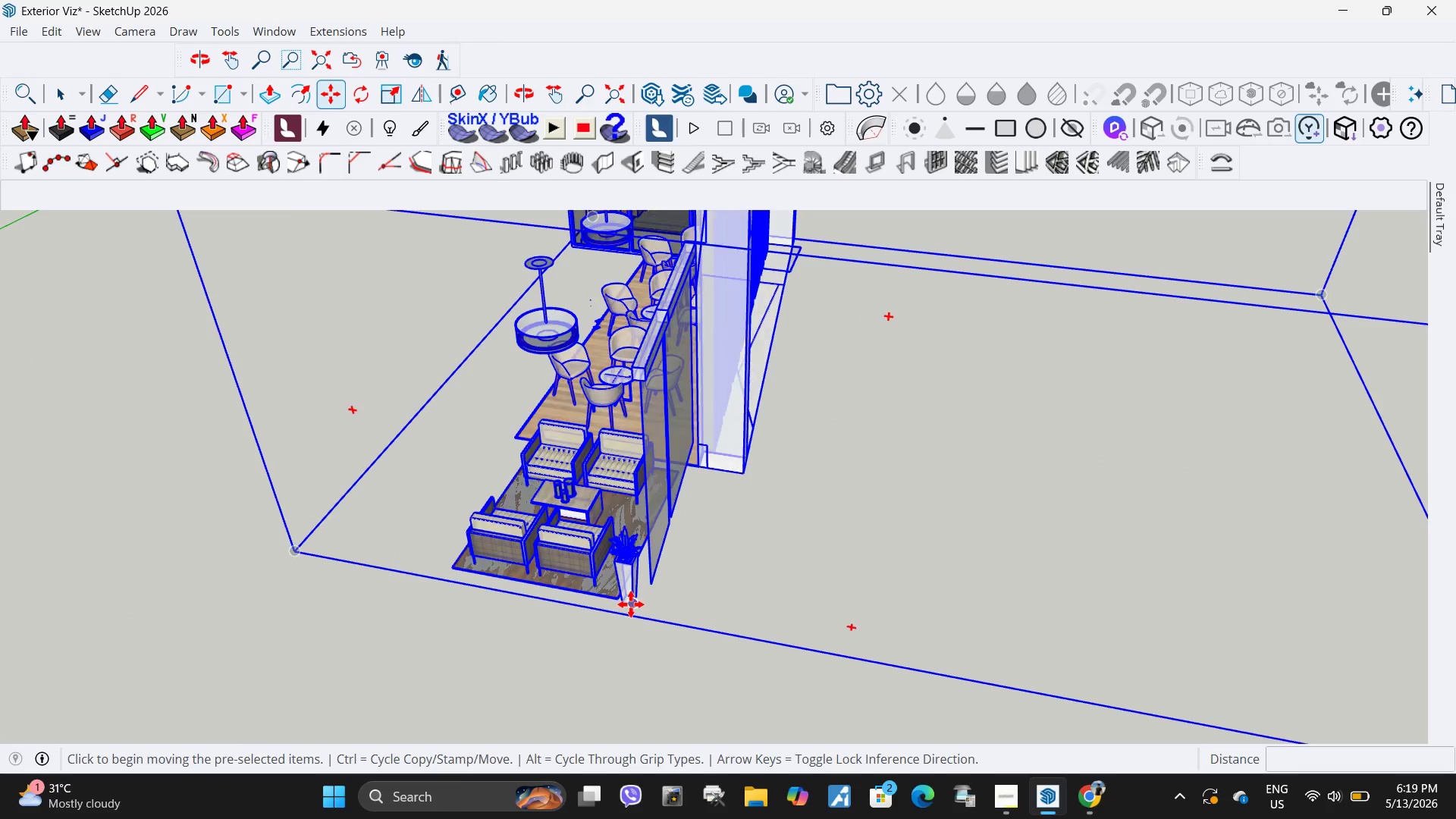 
scroll: coordinate [633, 619], scroll_direction: up, amount: 15.0
 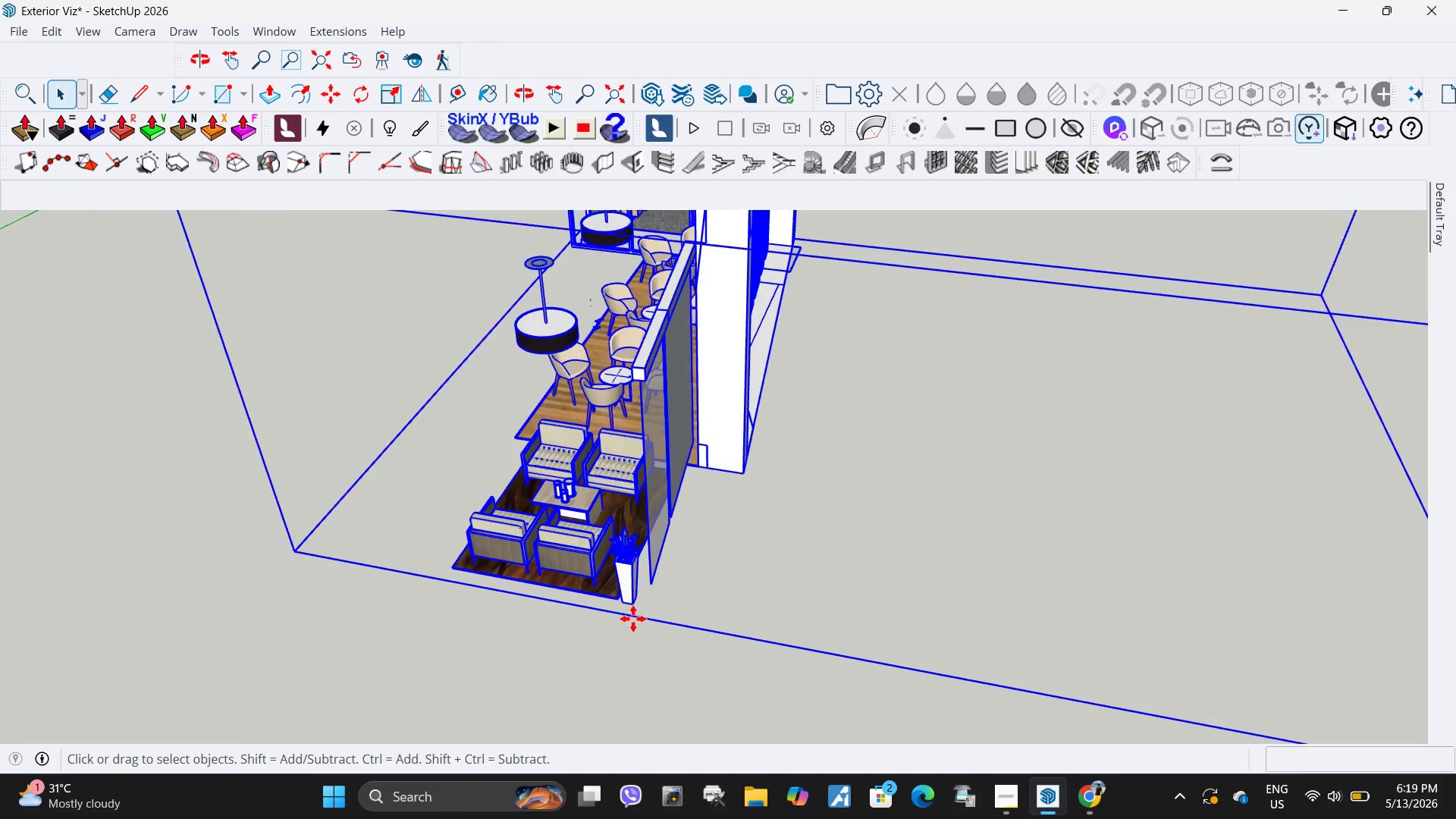 
left_click([633, 605])
 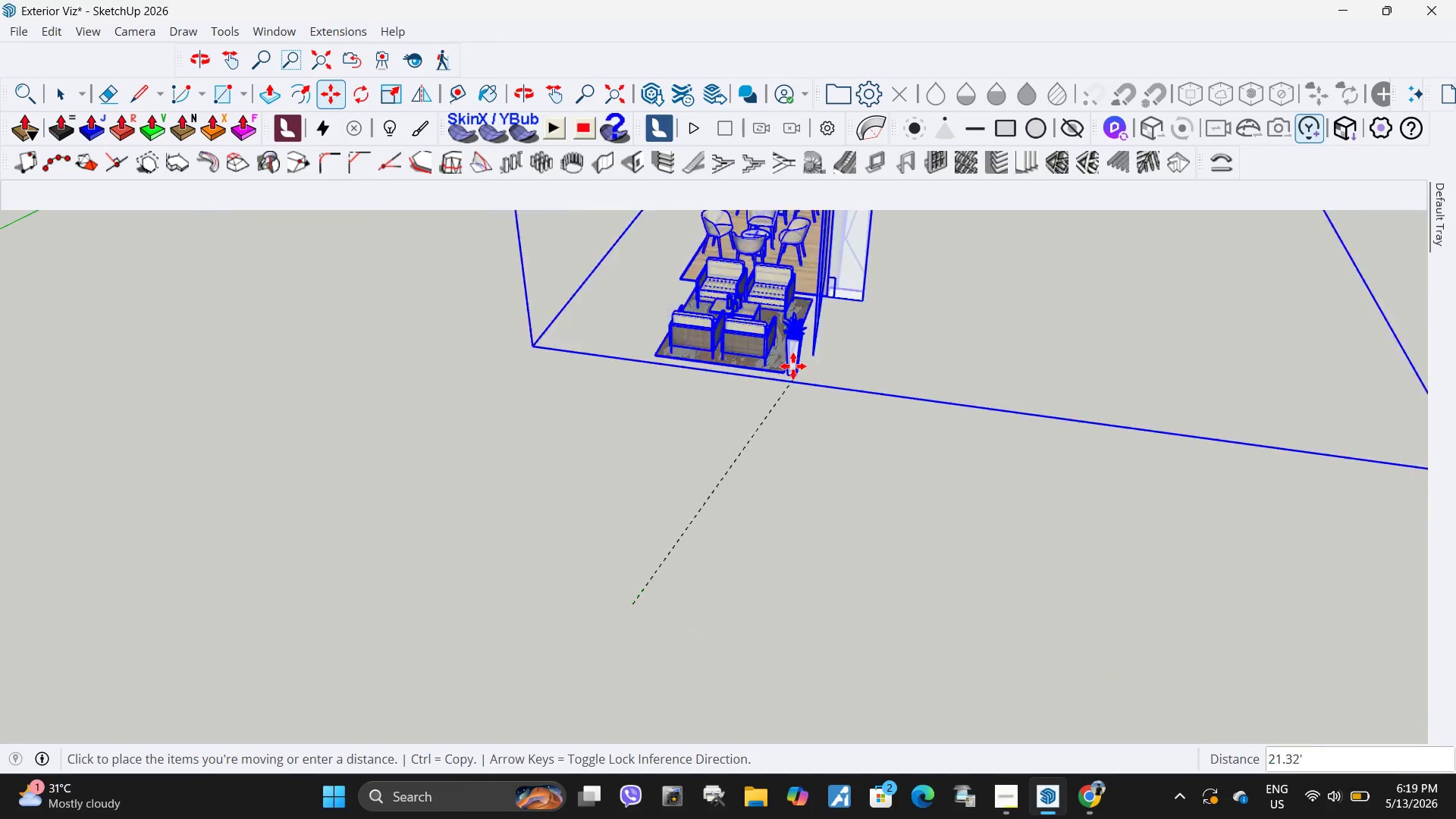 
scroll: coordinate [820, 263], scroll_direction: down, amount: 28.0
 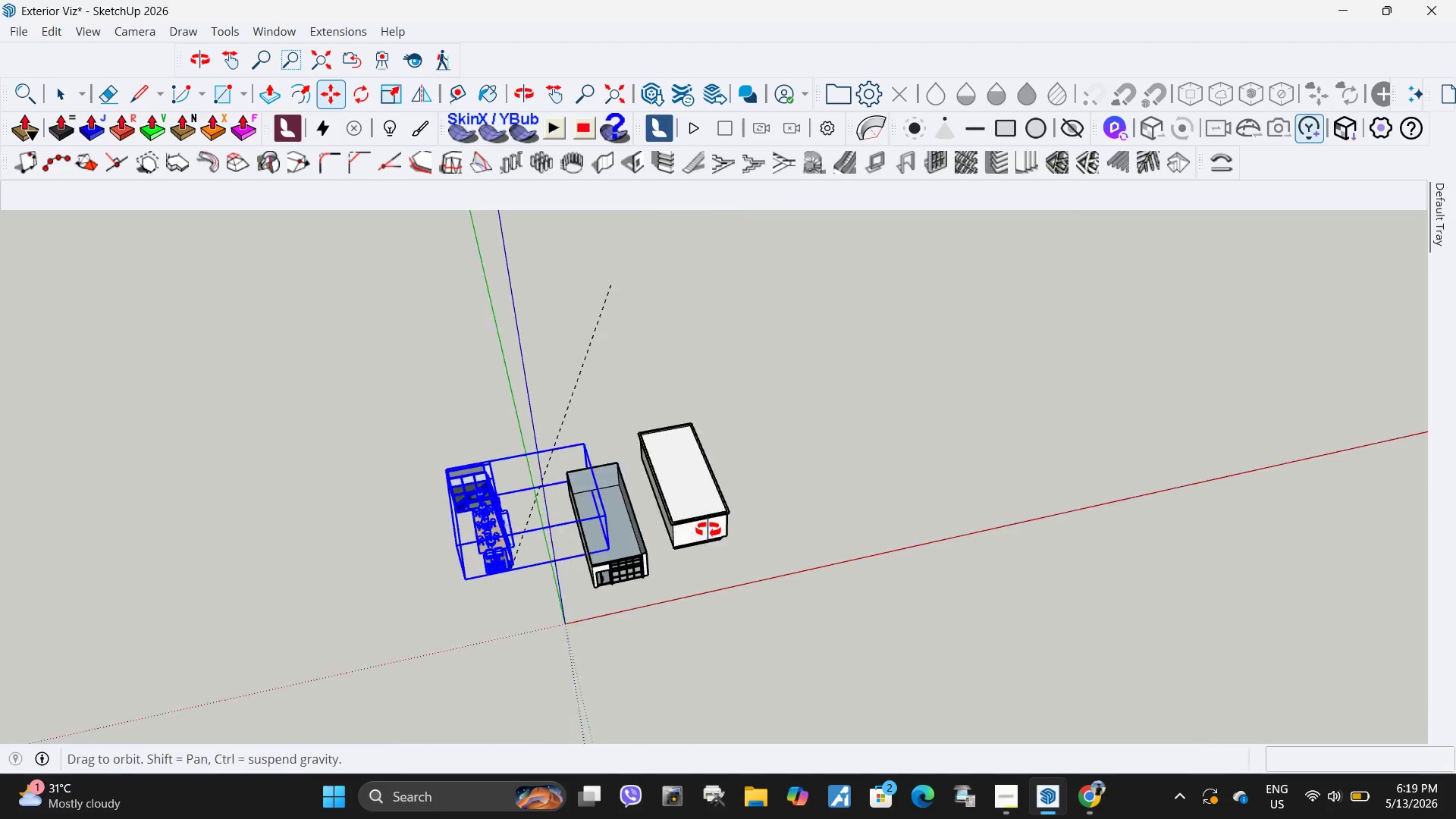 
scroll: coordinate [861, 551], scroll_direction: up, amount: 25.0
 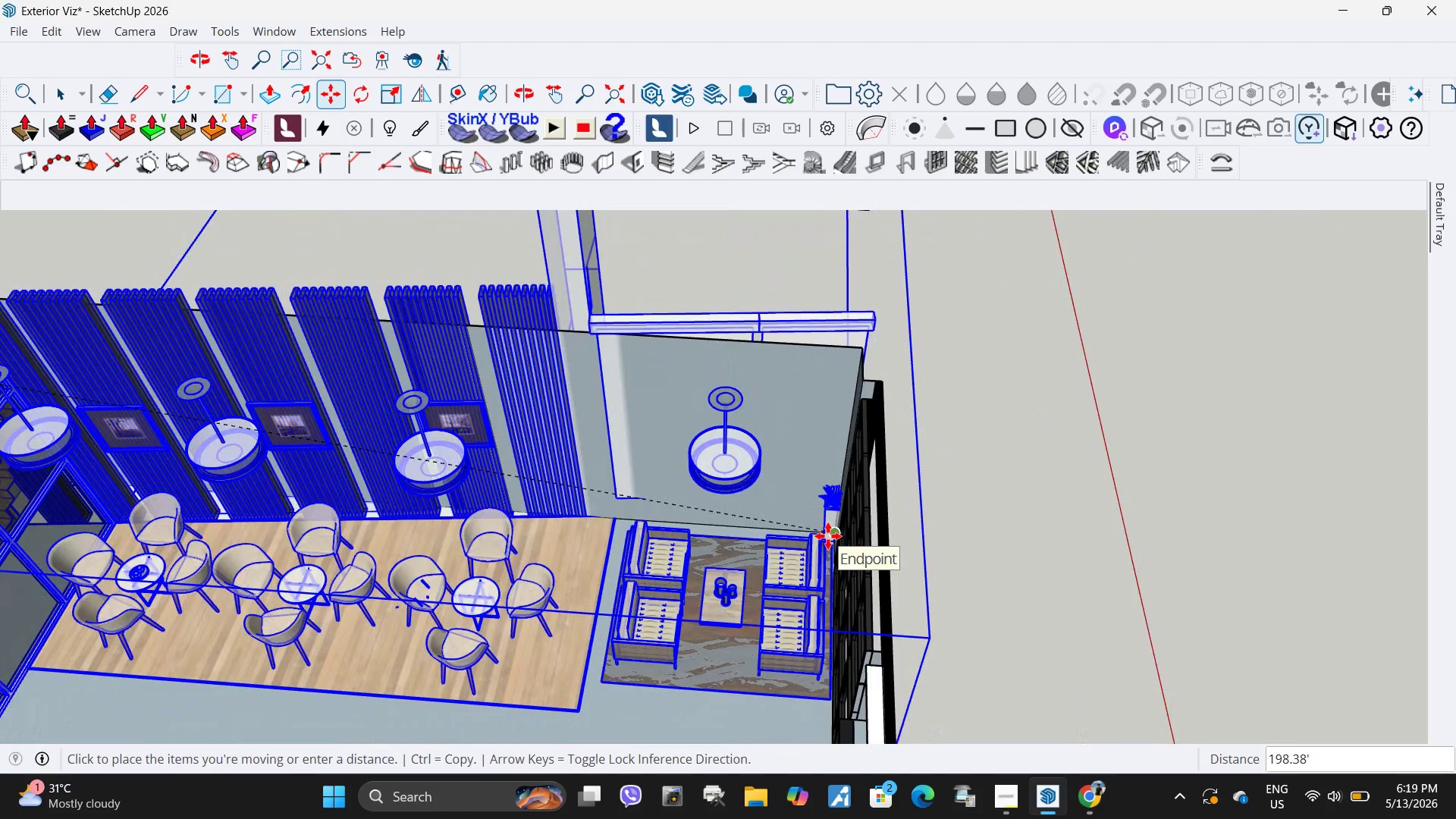 
left_click([828, 536])
 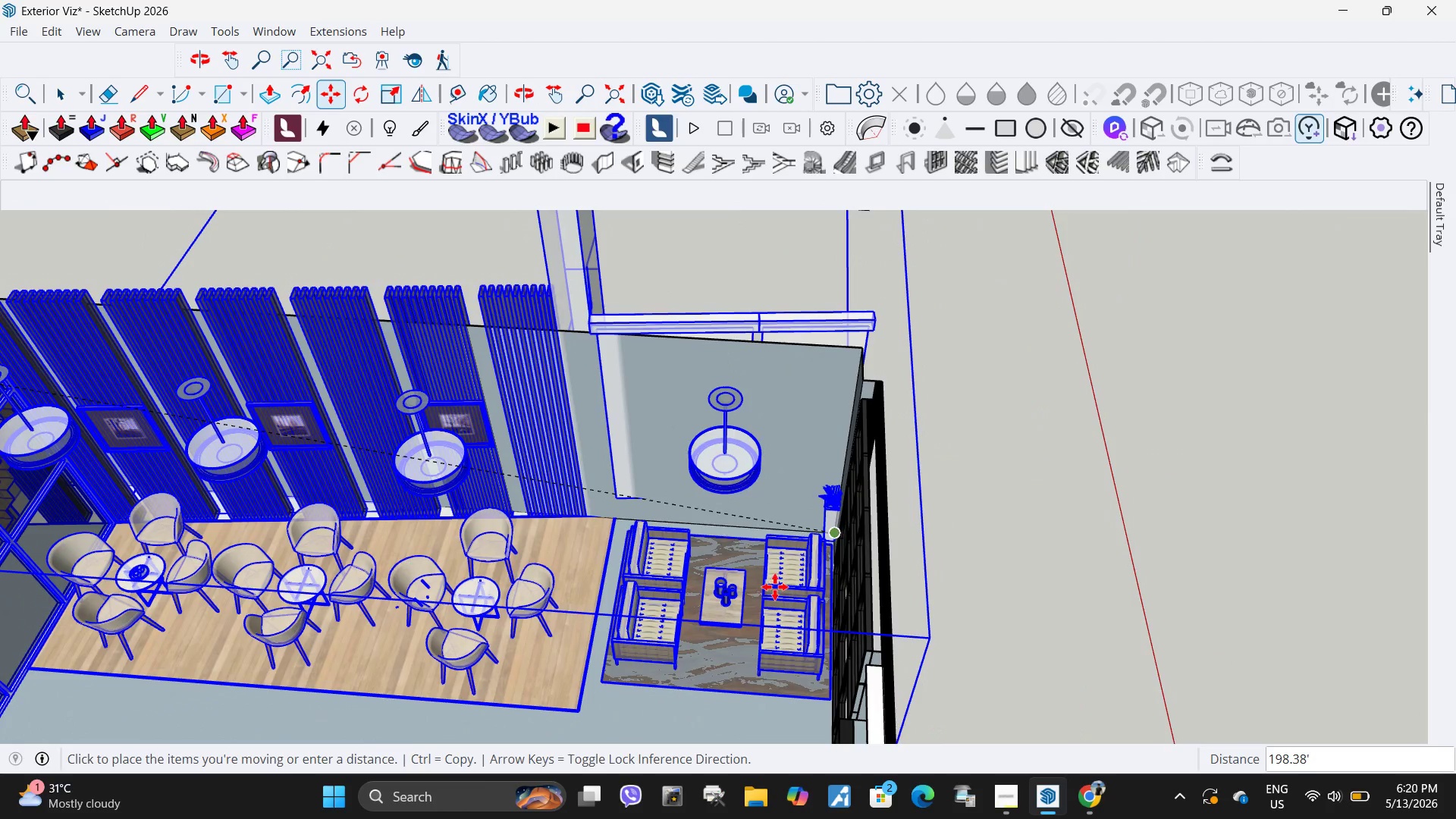 
scroll: coordinate [764, 593], scroll_direction: down, amount: 8.0
 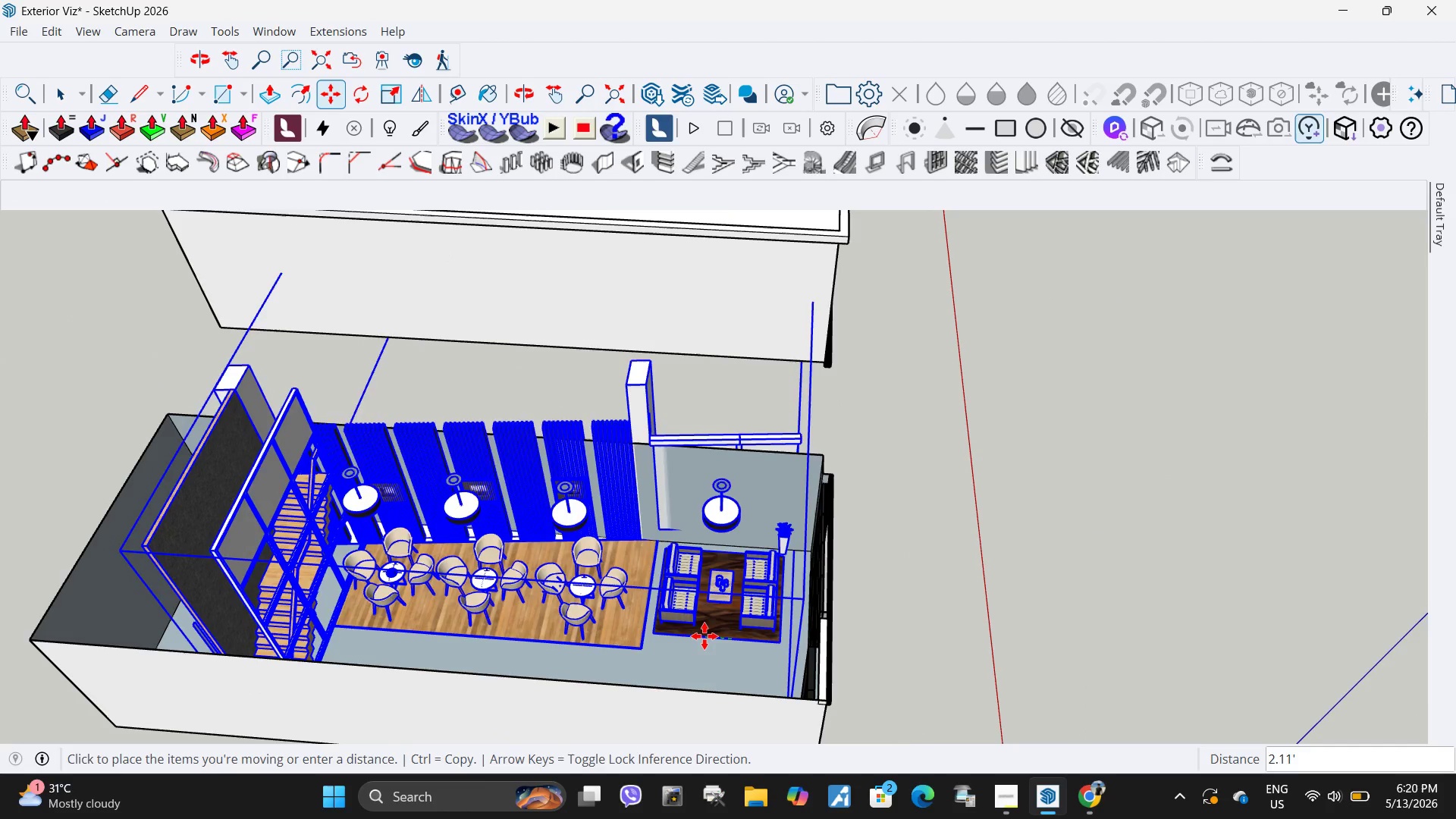 
left_click([709, 636])
 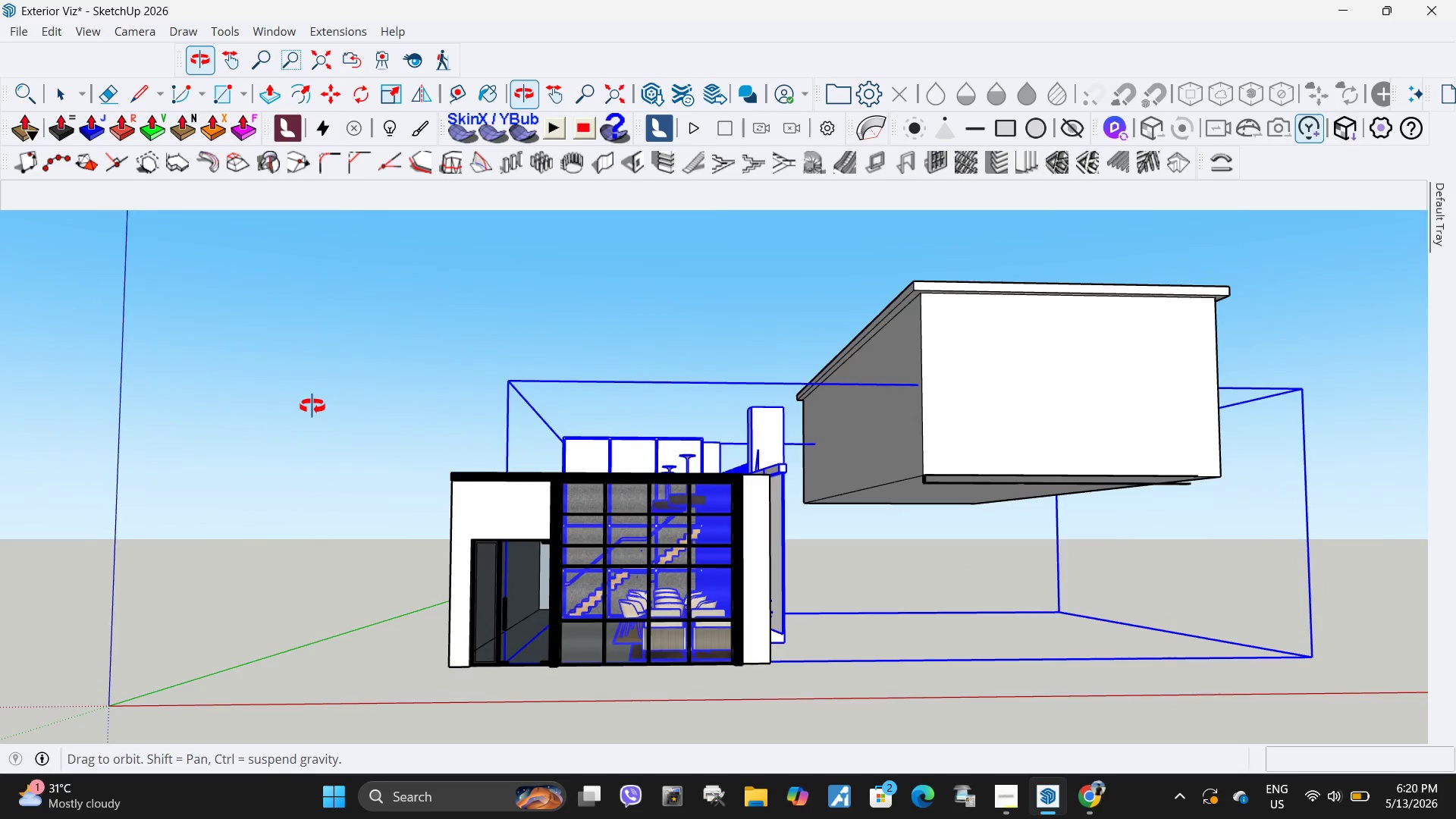 
left_click([642, 701])
 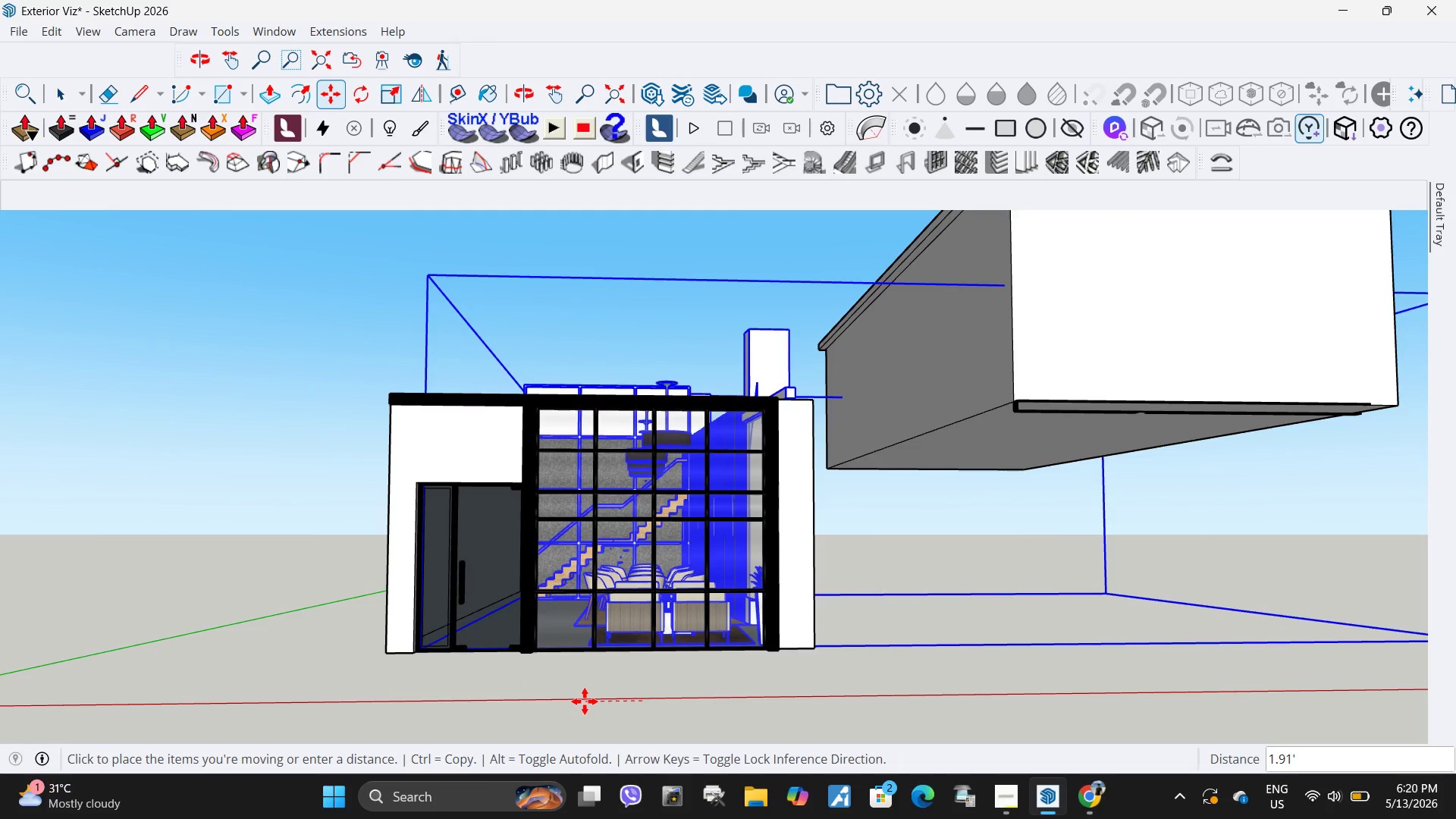 
scroll: coordinate [638, 711], scroll_direction: up, amount: 4.0
 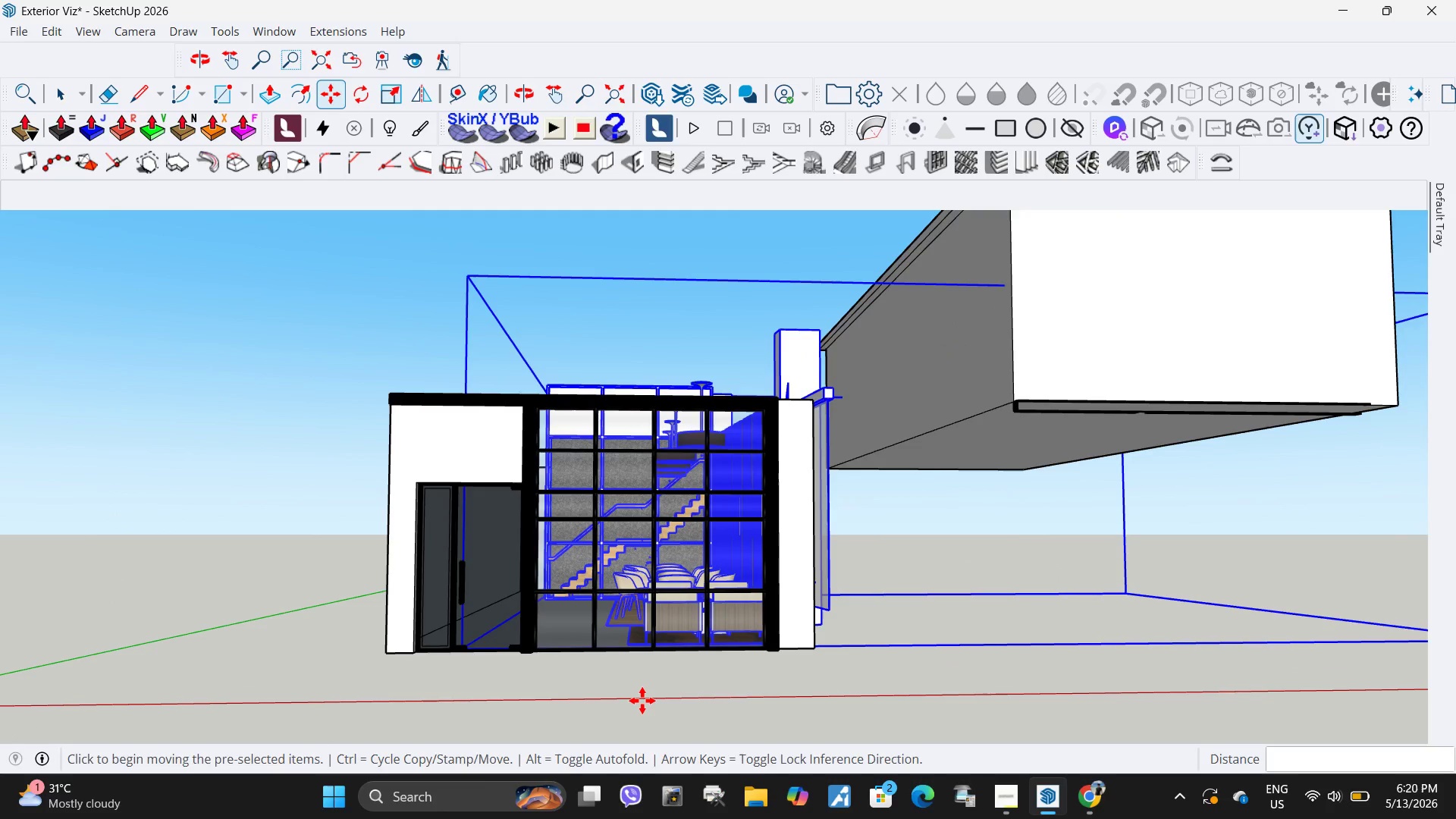 
left_click([595, 701])
 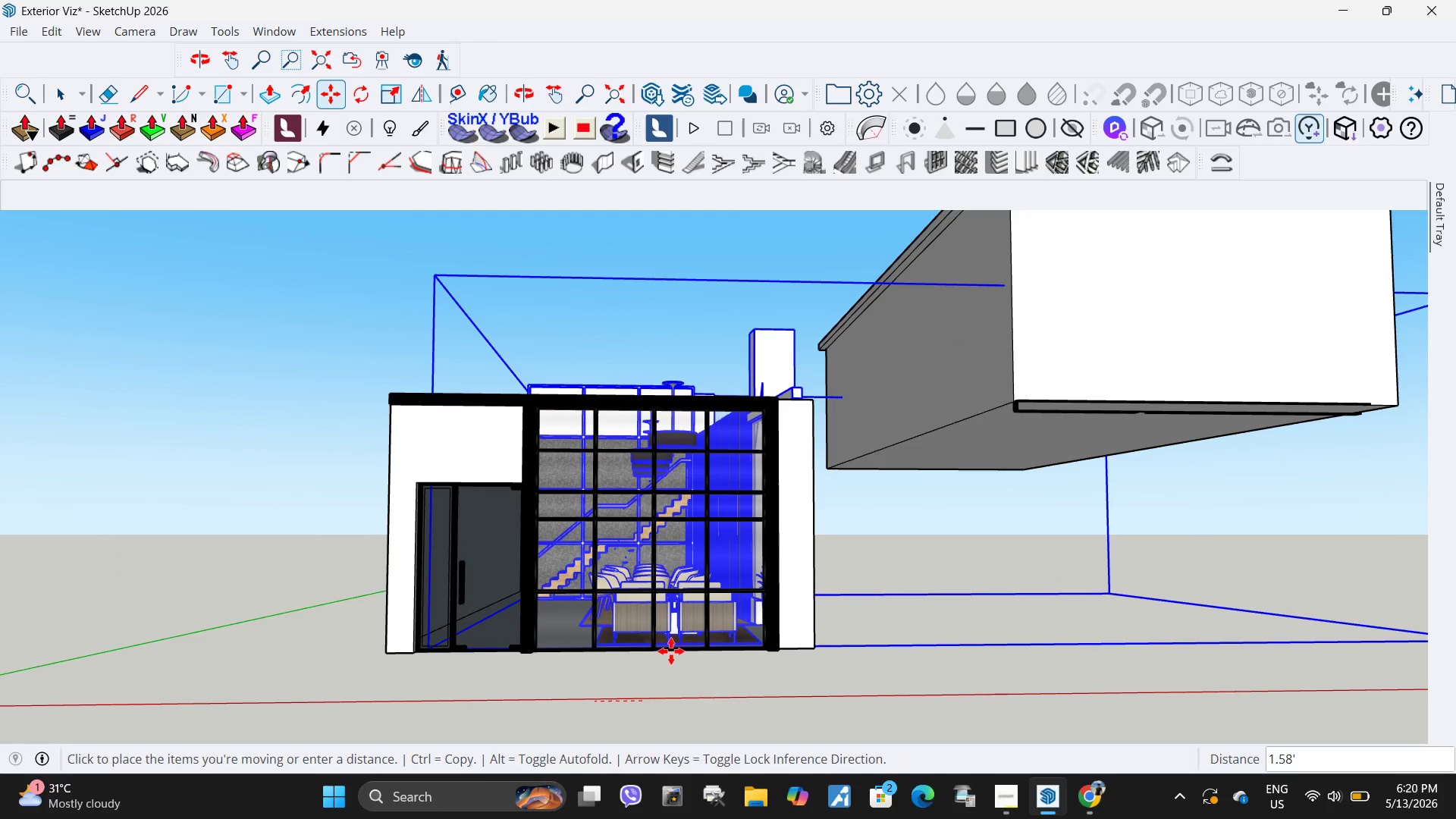 
key(Space)
 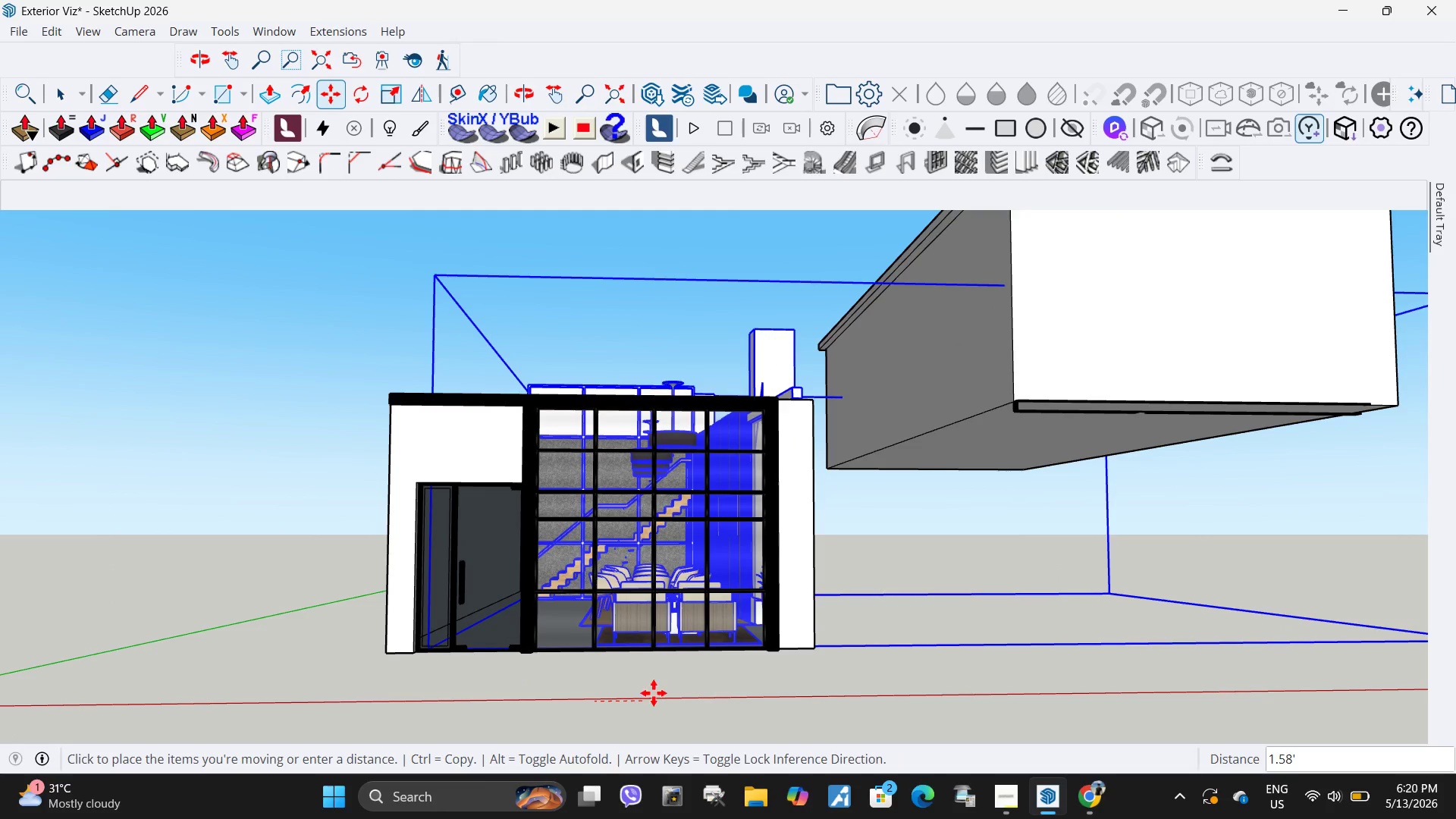 
scroll: coordinate [671, 651], scroll_direction: down, amount: 3.0
 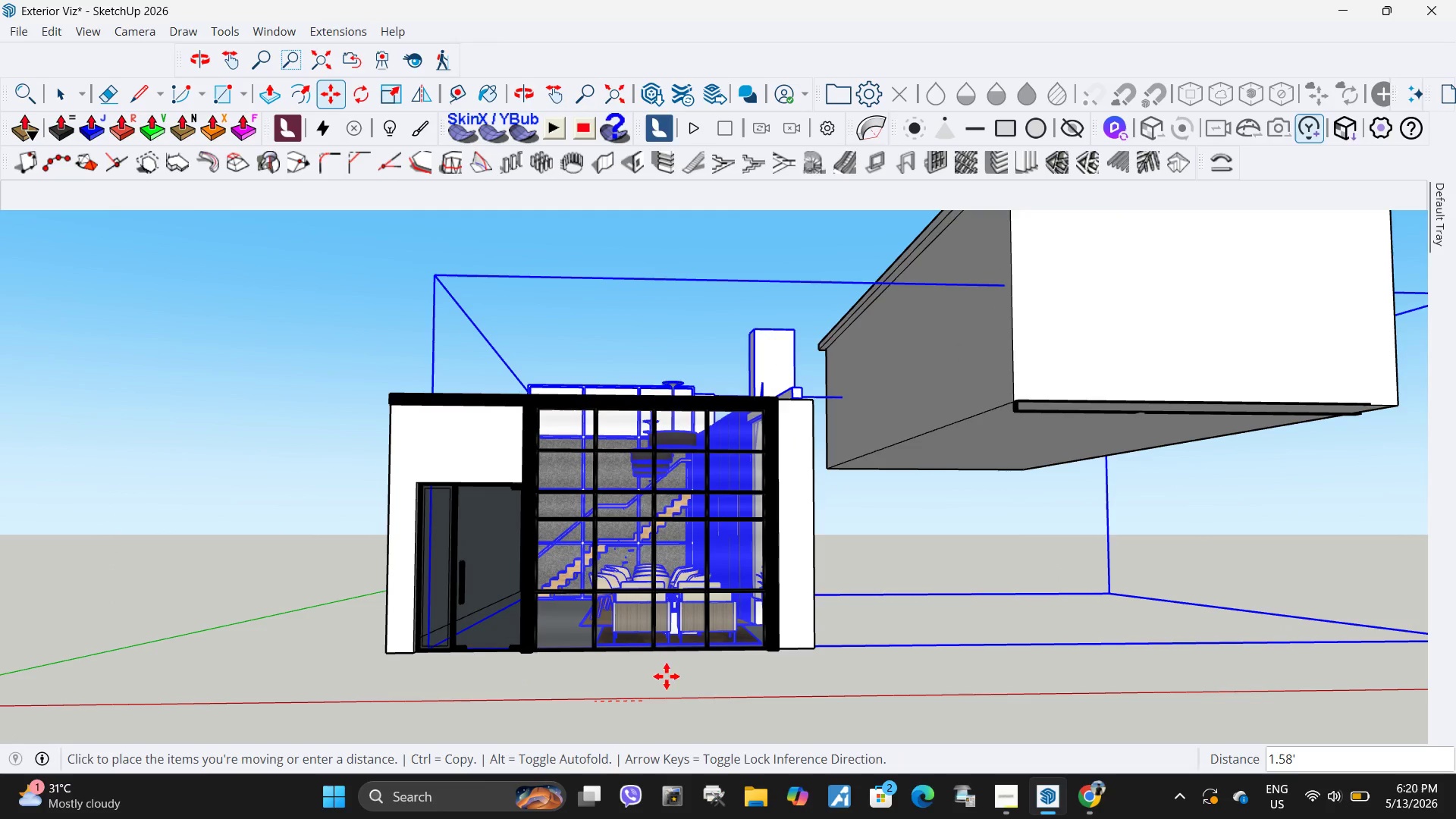 
key(Escape)
 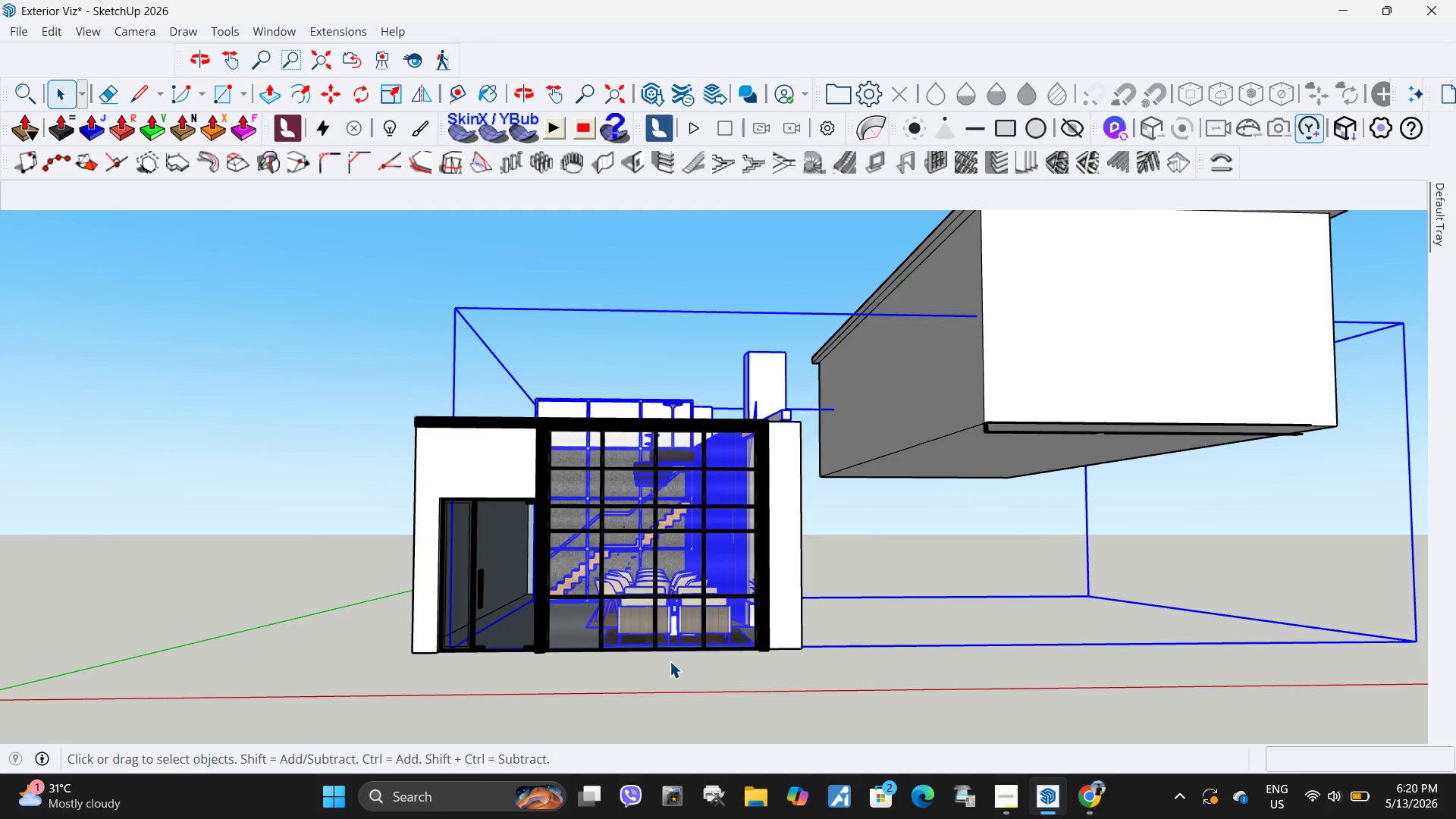 
key(H)
 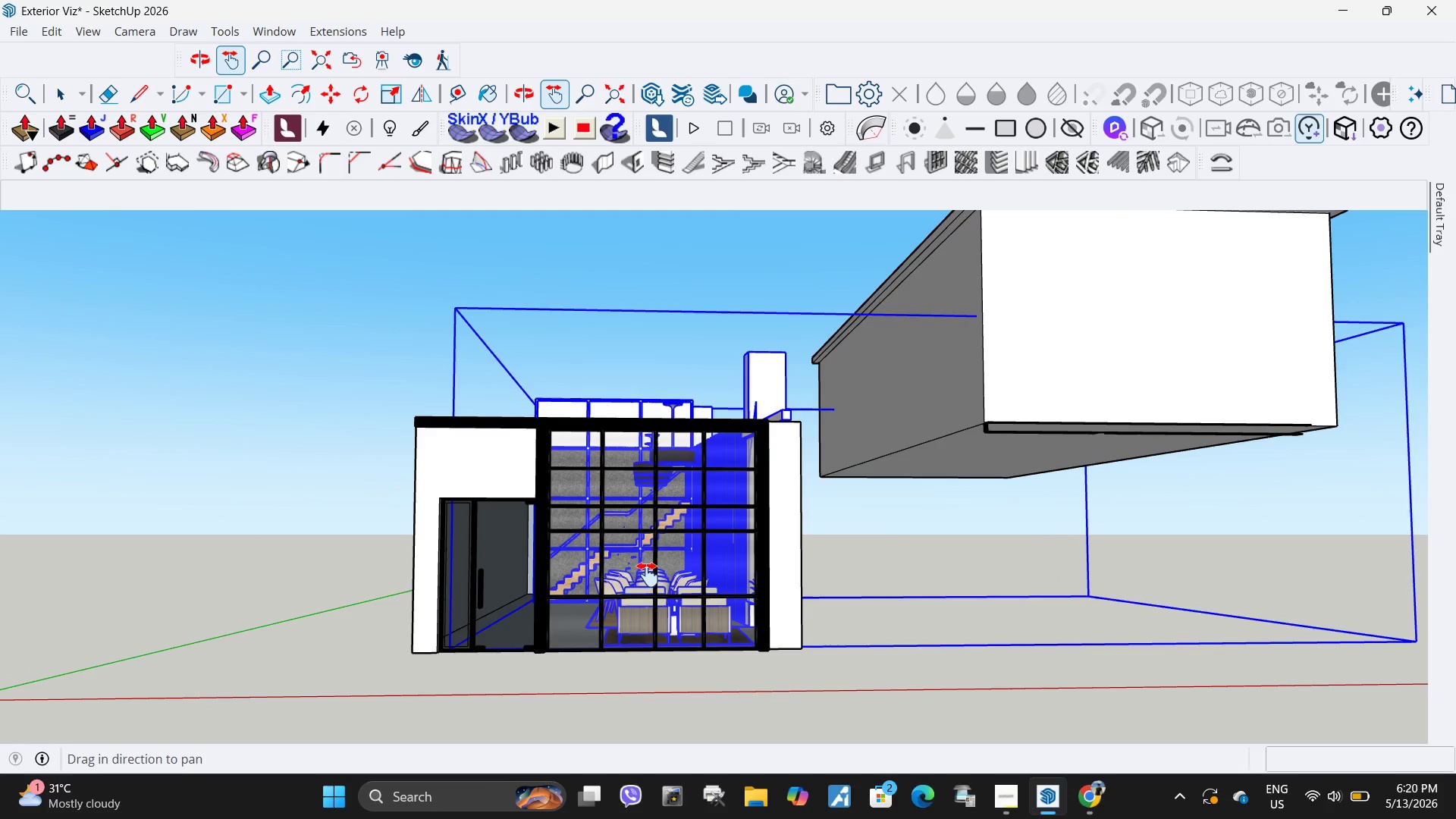 
left_click_drag(start_coordinate=[648, 575], to_coordinate=[689, 620])
 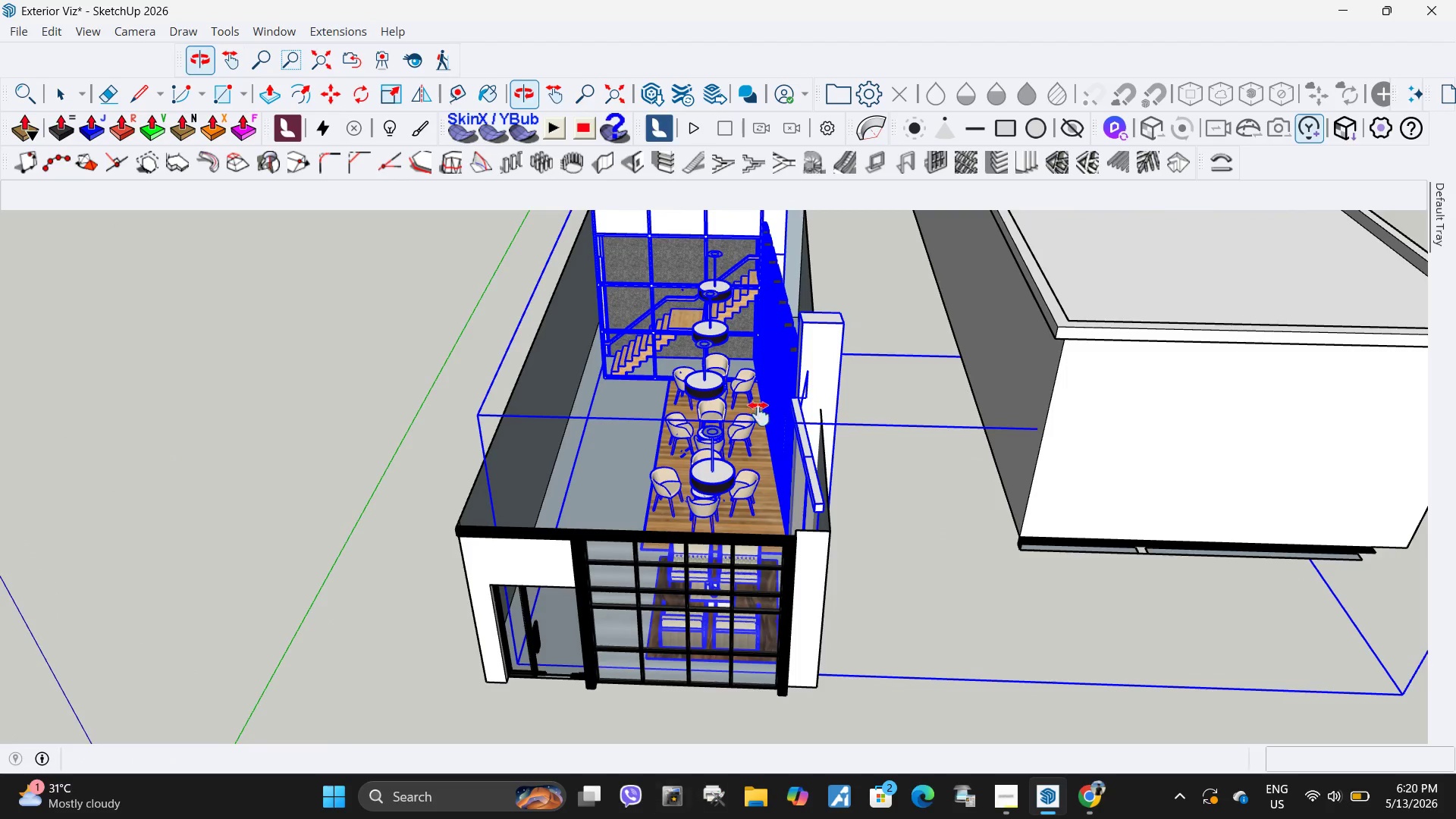 
scroll: coordinate [759, 573], scroll_direction: up, amount: 2.0
 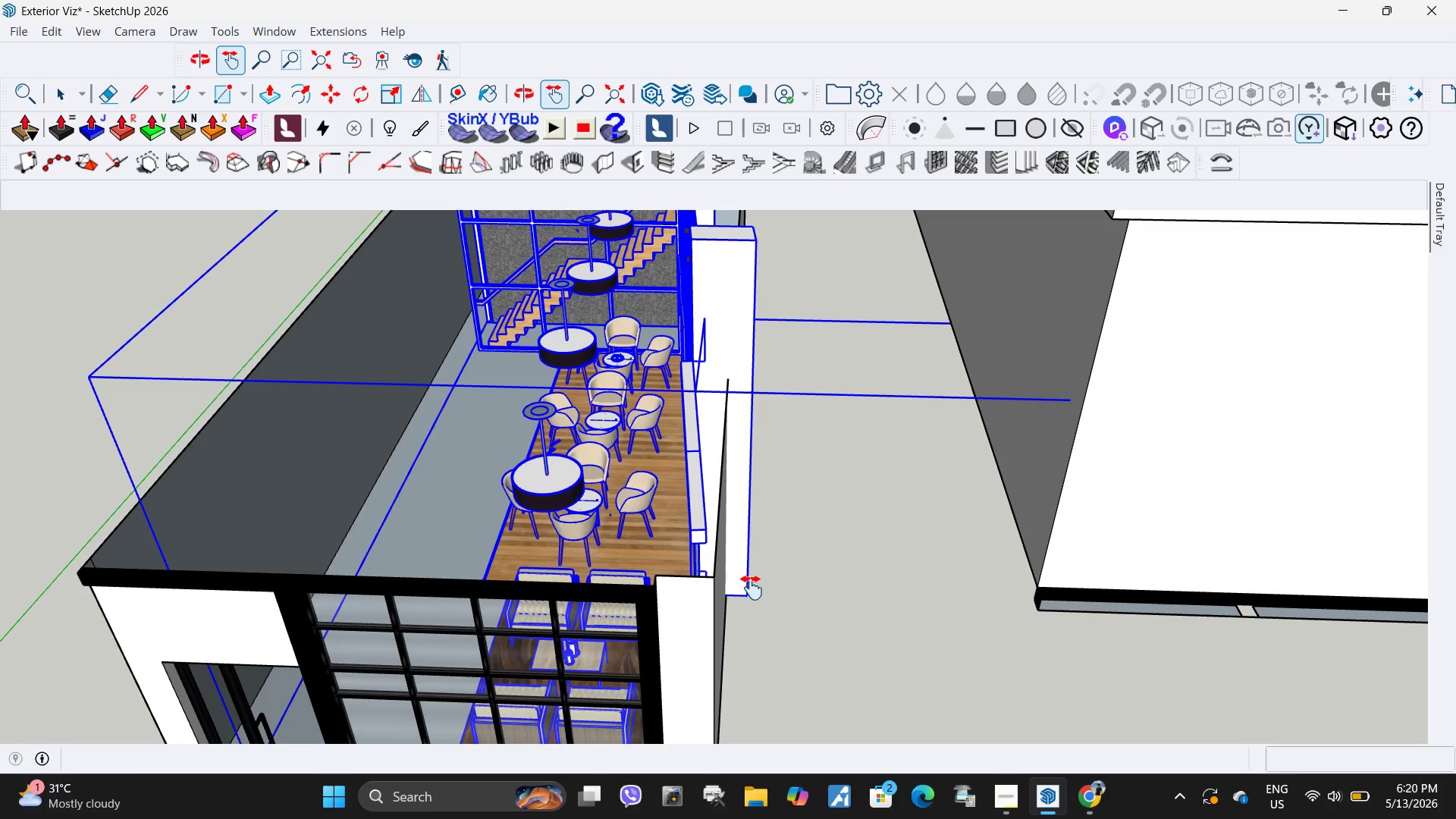 
key(M)
 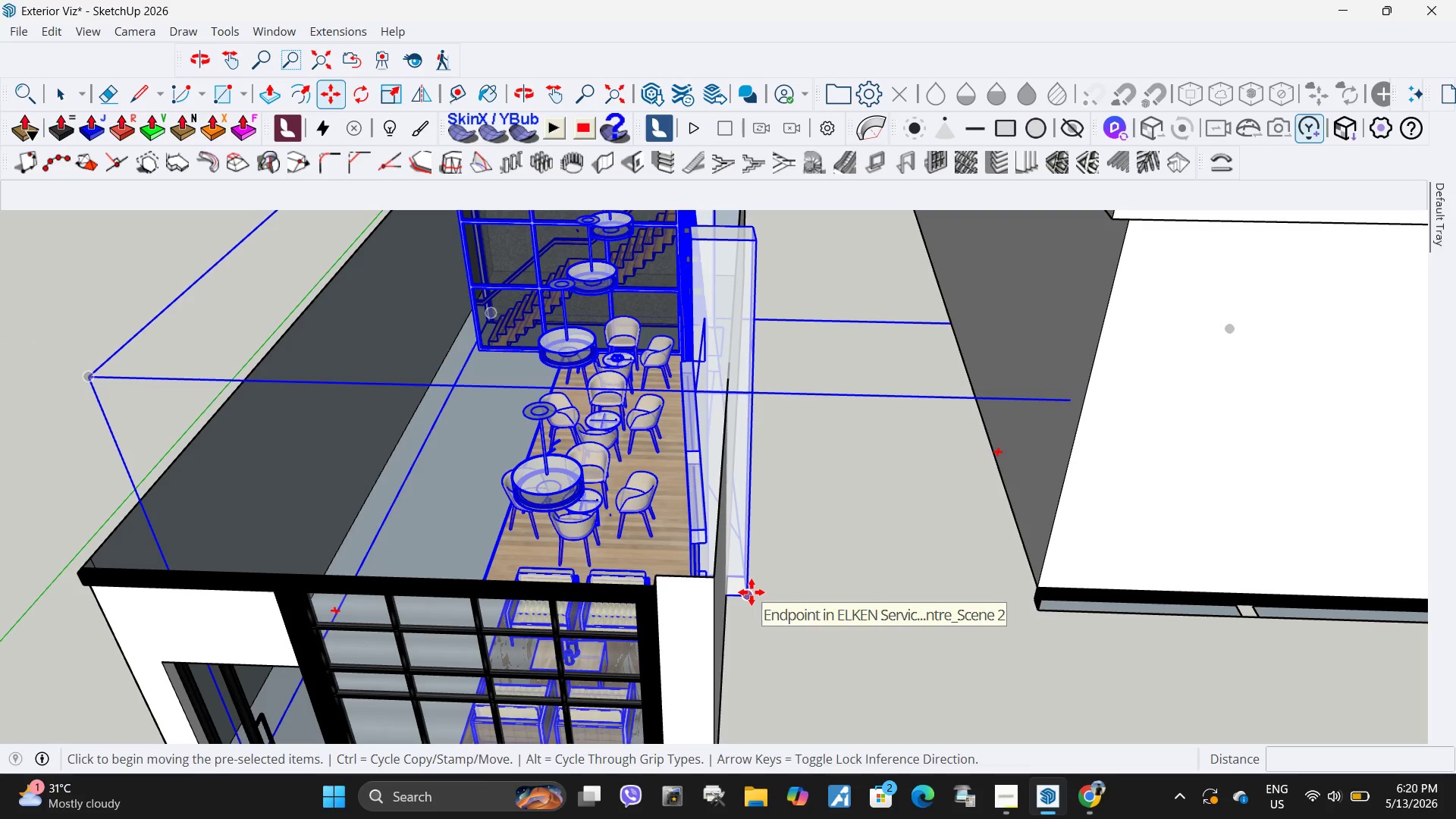 
left_click_drag(start_coordinate=[752, 592], to_coordinate=[744, 594])
 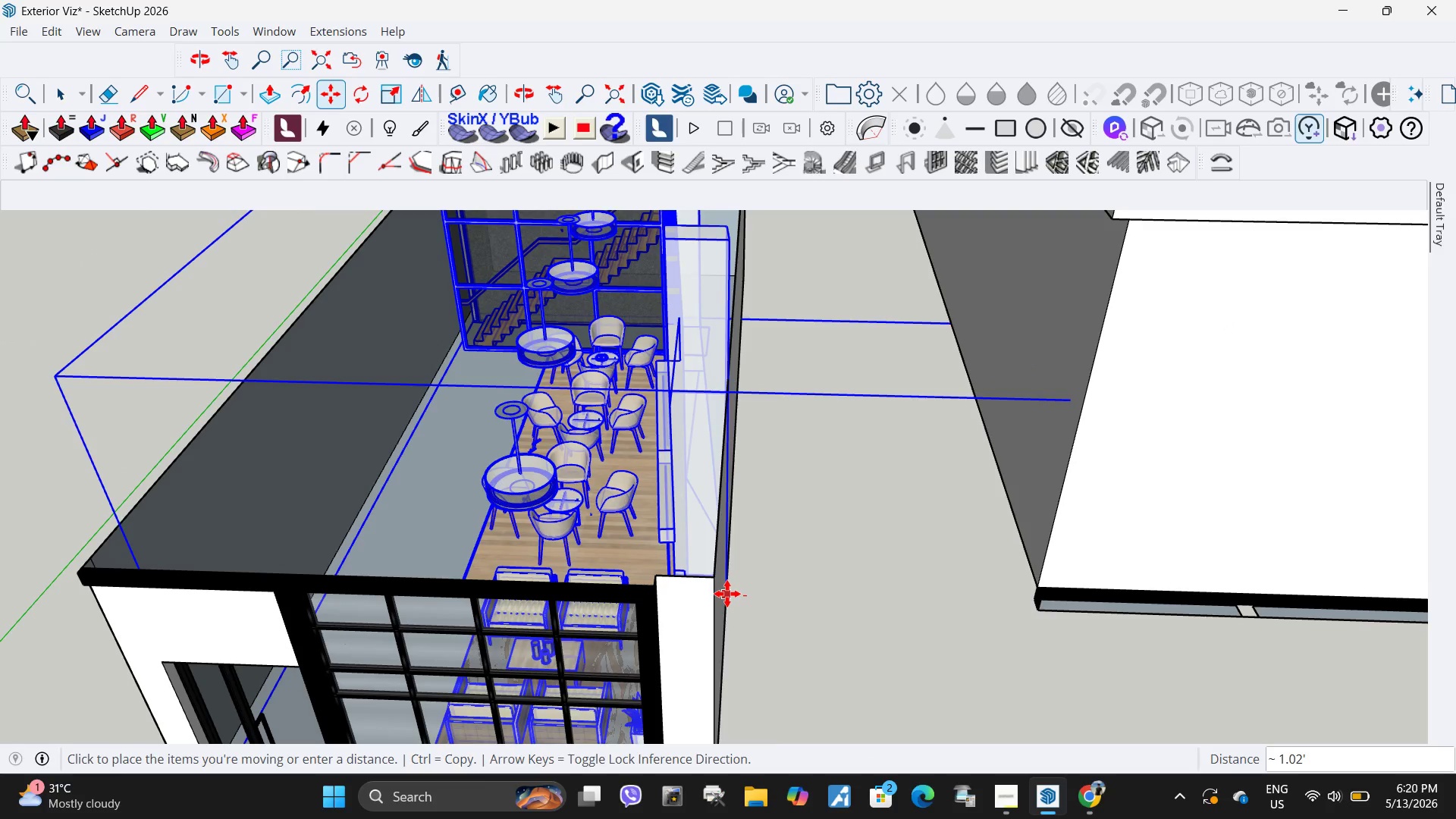 
left_click([727, 594])
 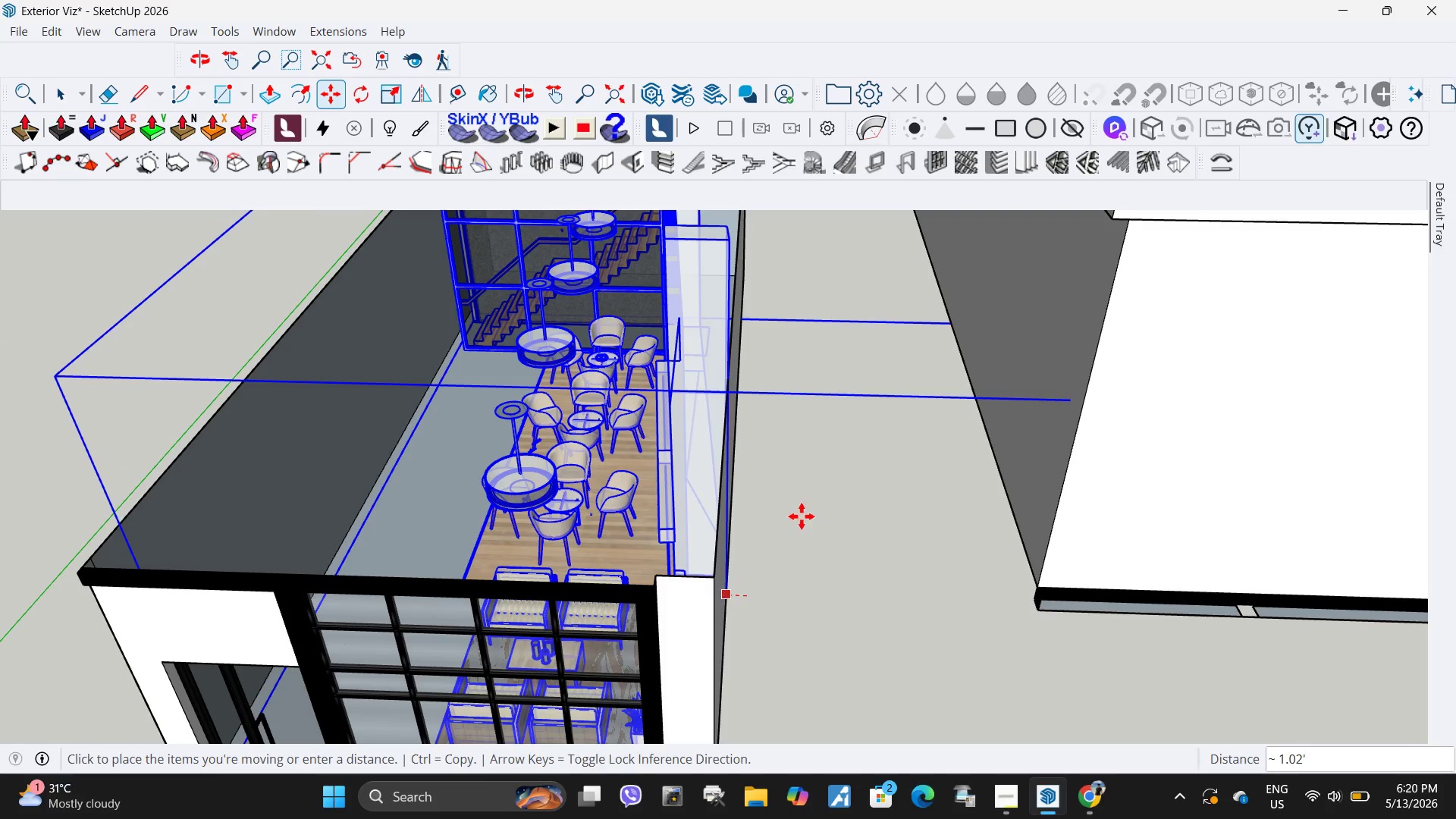 
key(Space)
 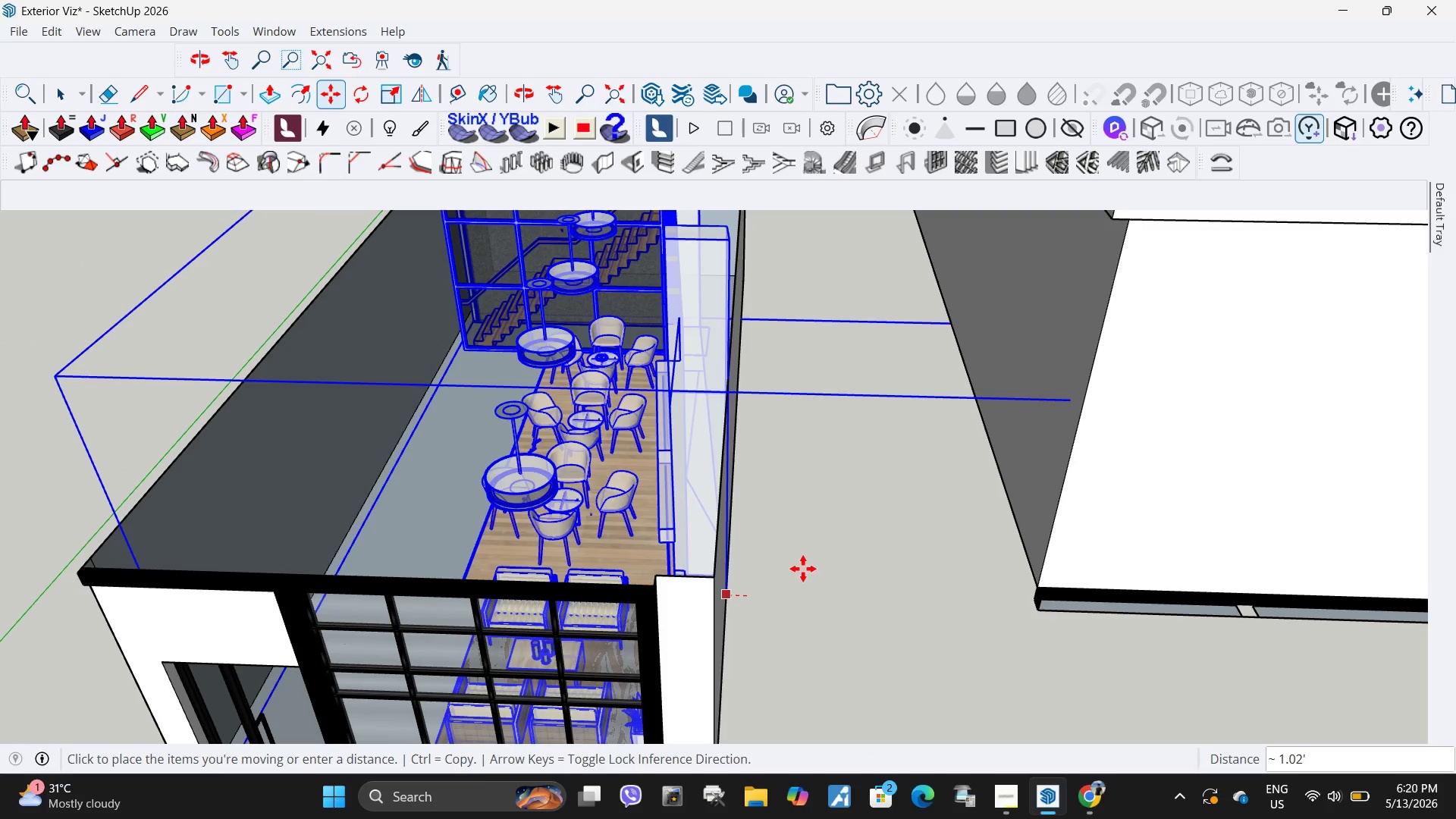 
scroll: coordinate [803, 513], scroll_direction: down, amount: 5.0
 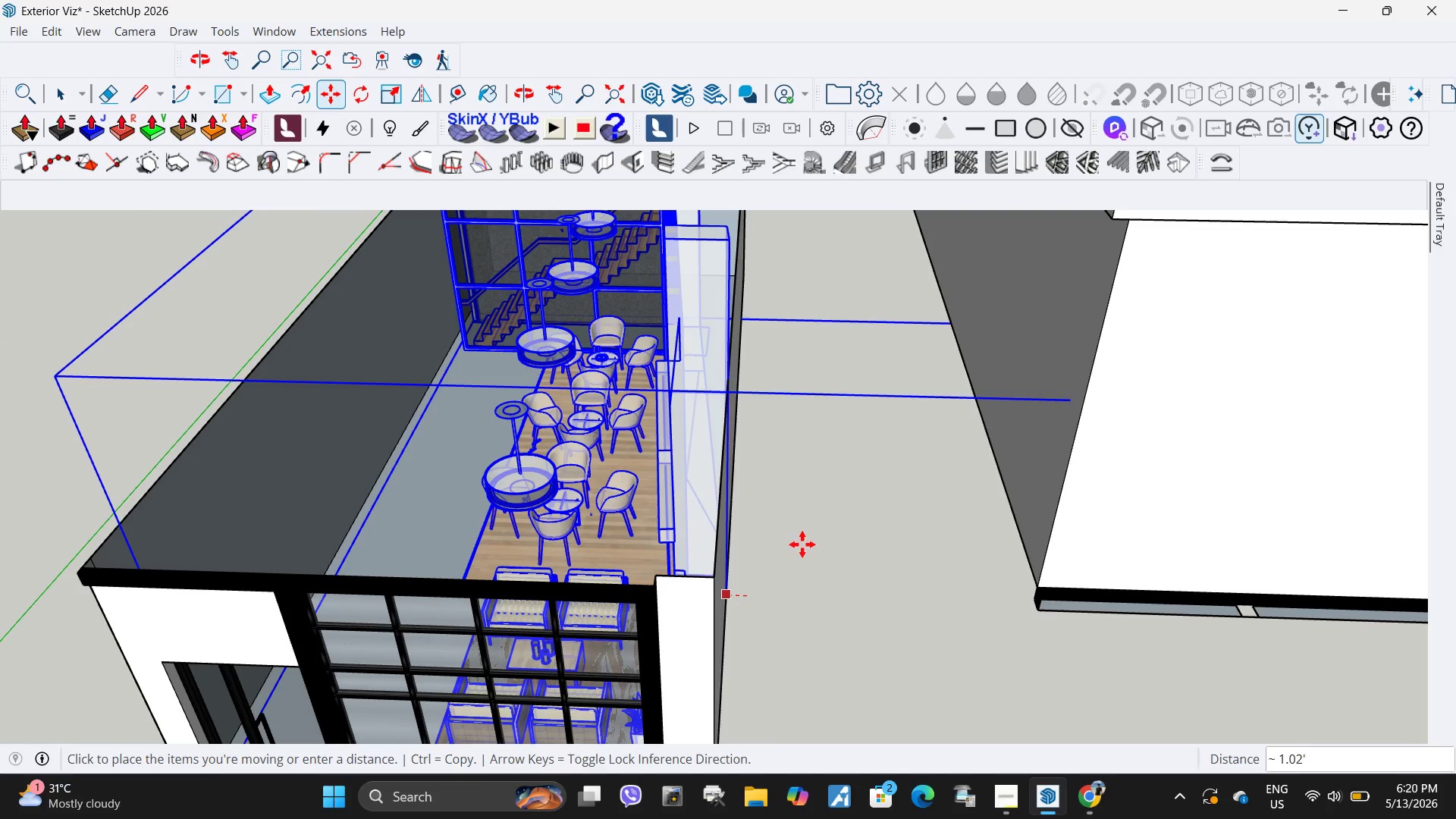 
key(Escape)
 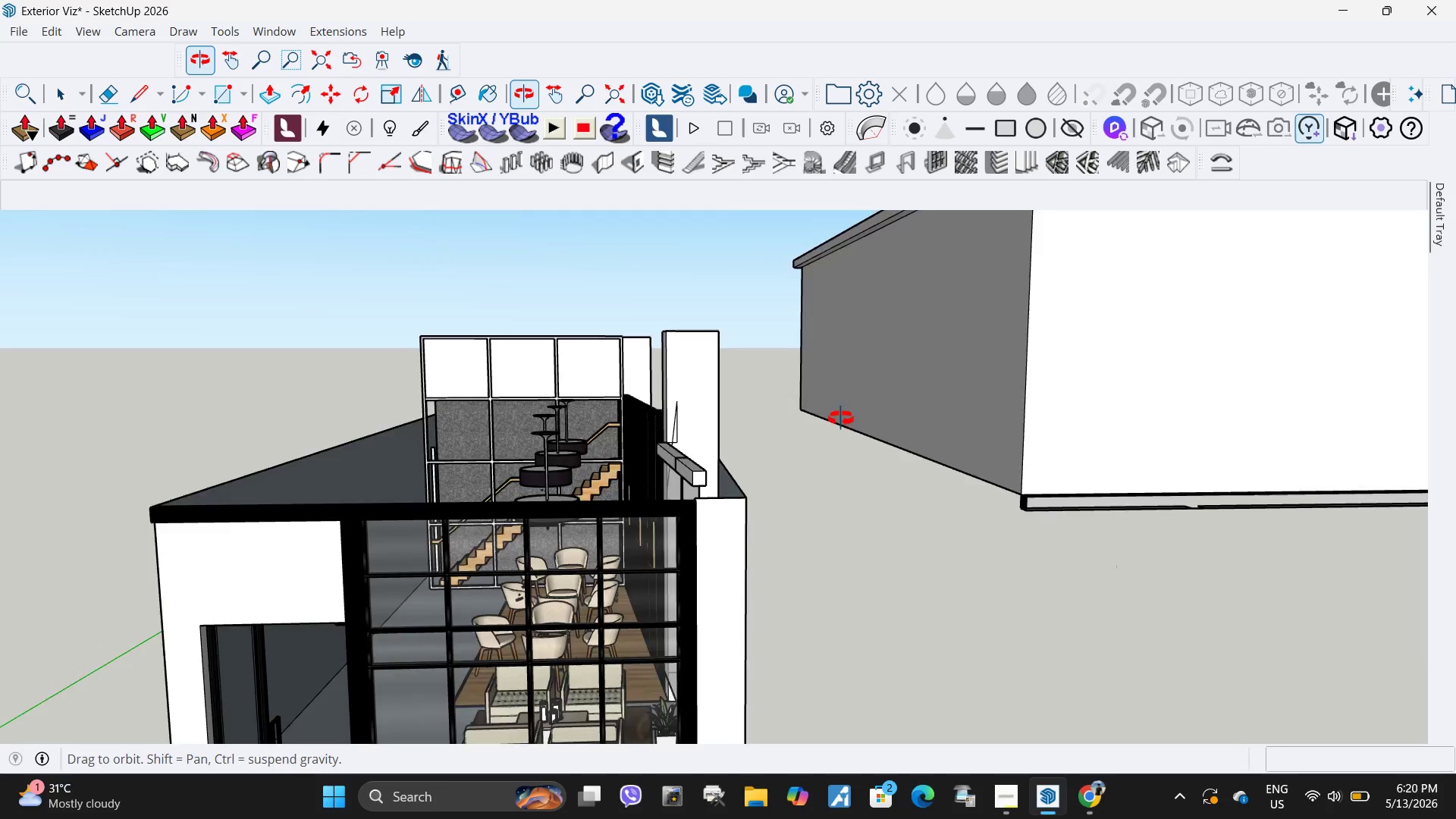 
scroll: coordinate [846, 368], scroll_direction: down, amount: 6.0
 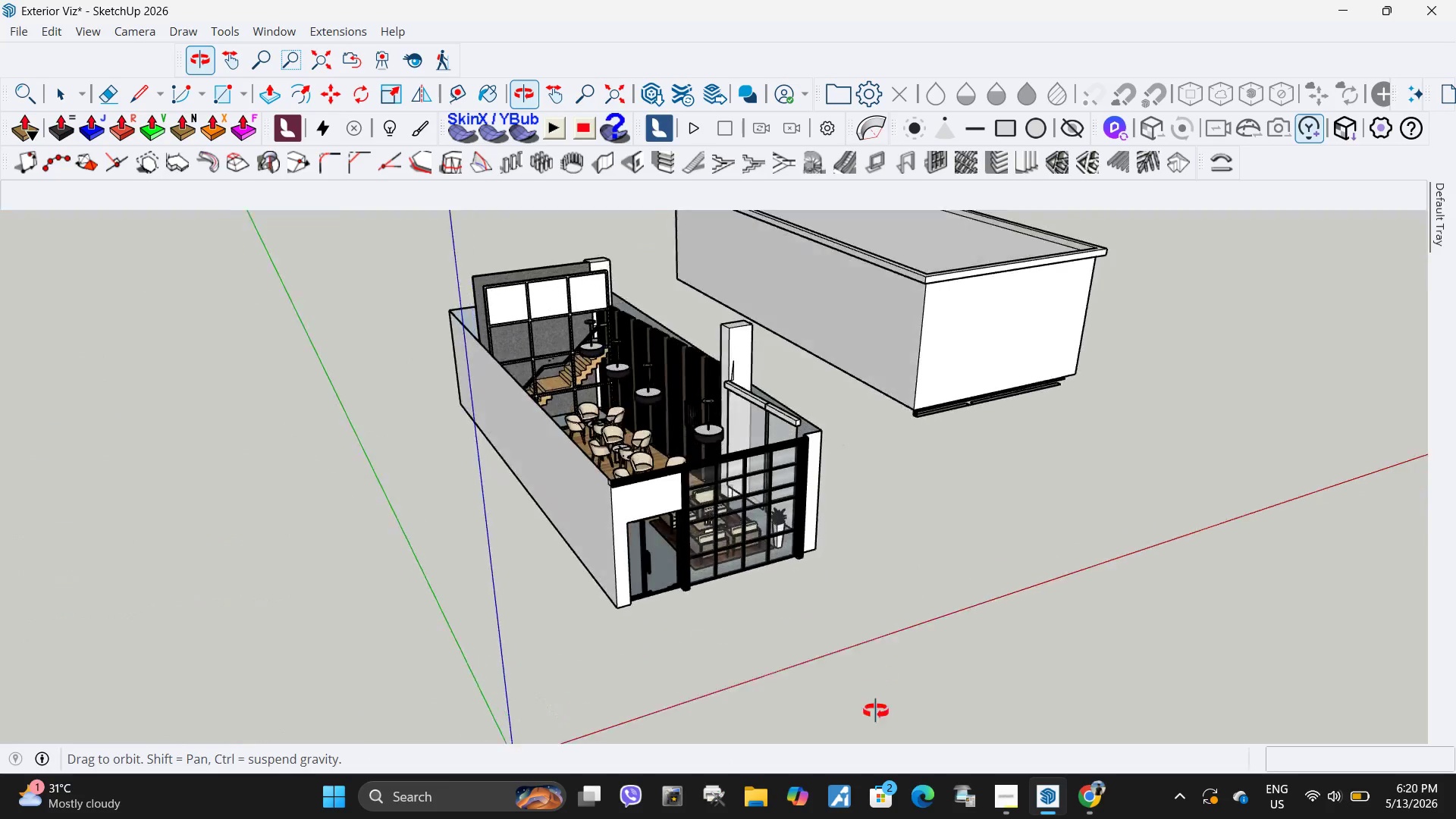 
left_click([711, 463])
 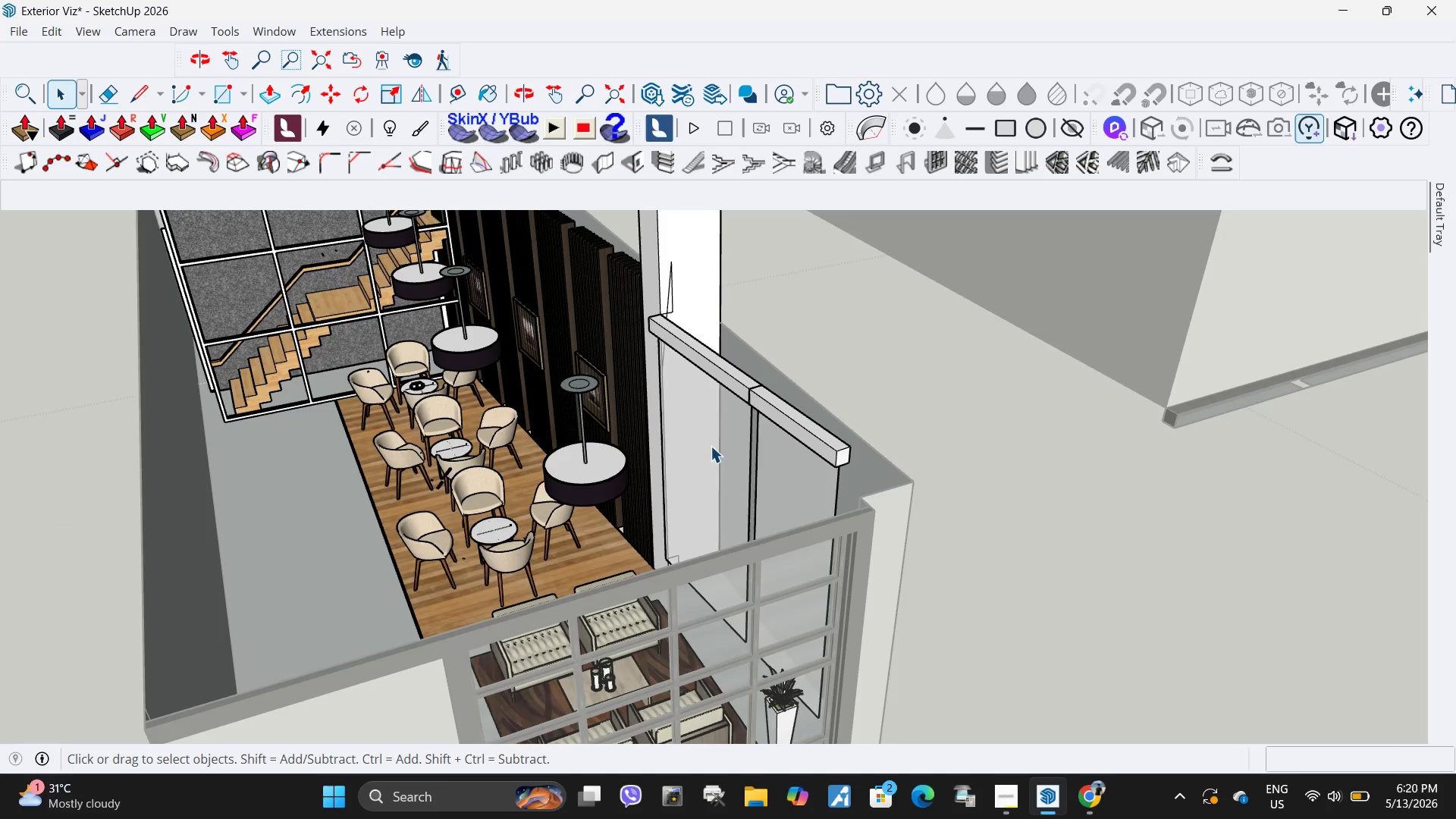 
scroll: coordinate [711, 463], scroll_direction: up, amount: 9.0
 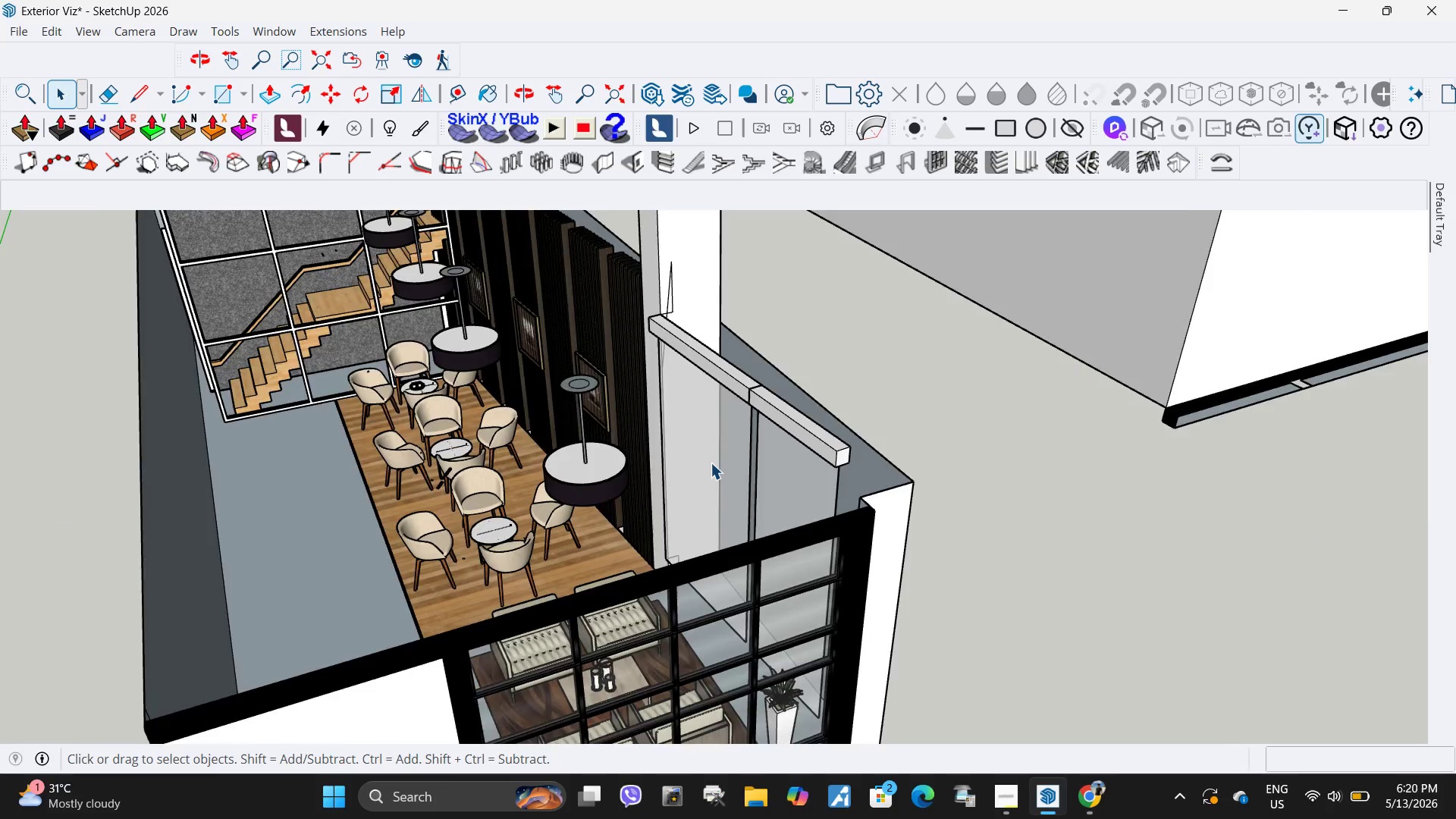 
triple_click([711, 446])
 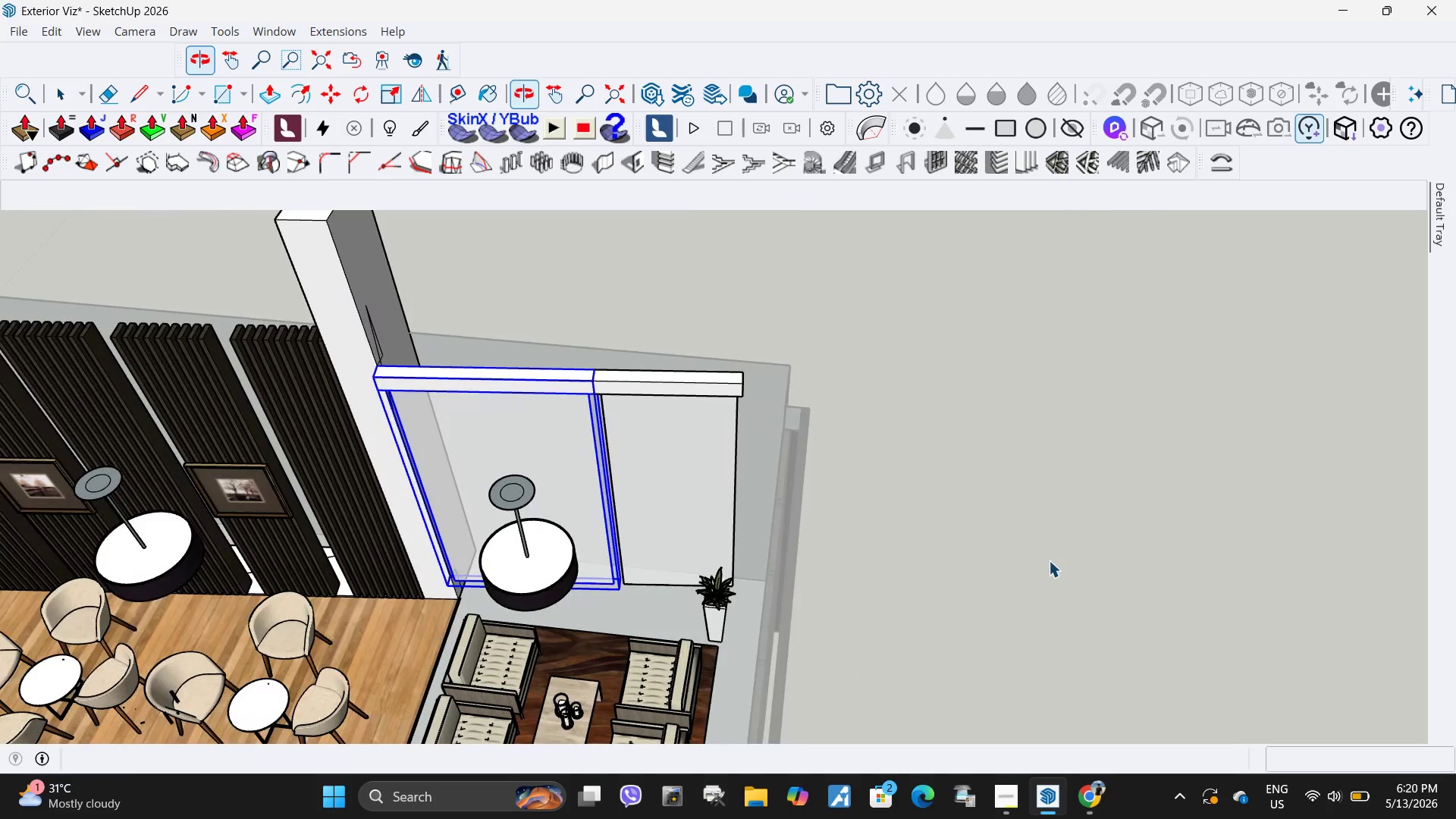 
key(Control+ControlLeft)
 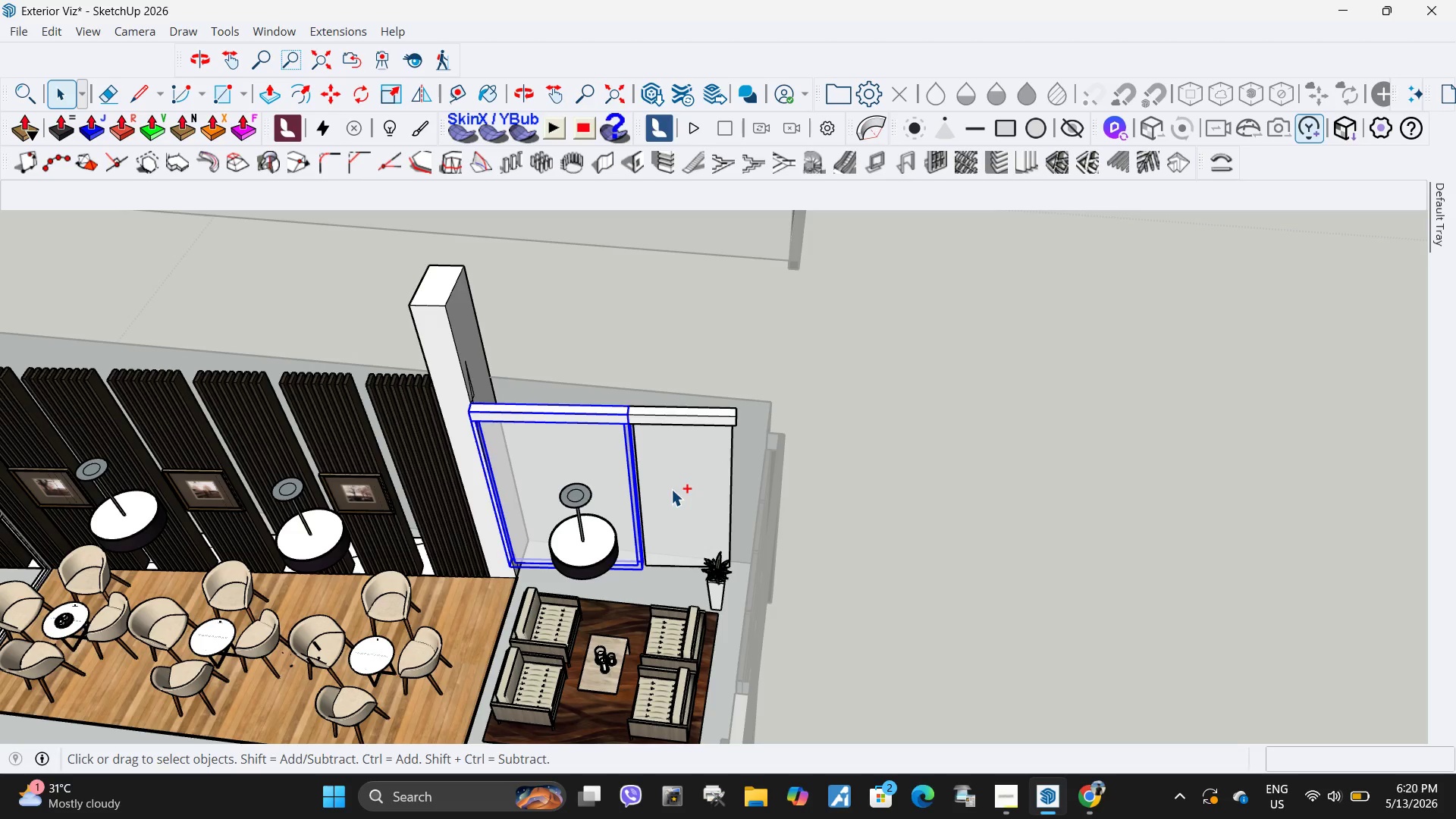 
scroll: coordinate [722, 507], scroll_direction: down, amount: 3.0
 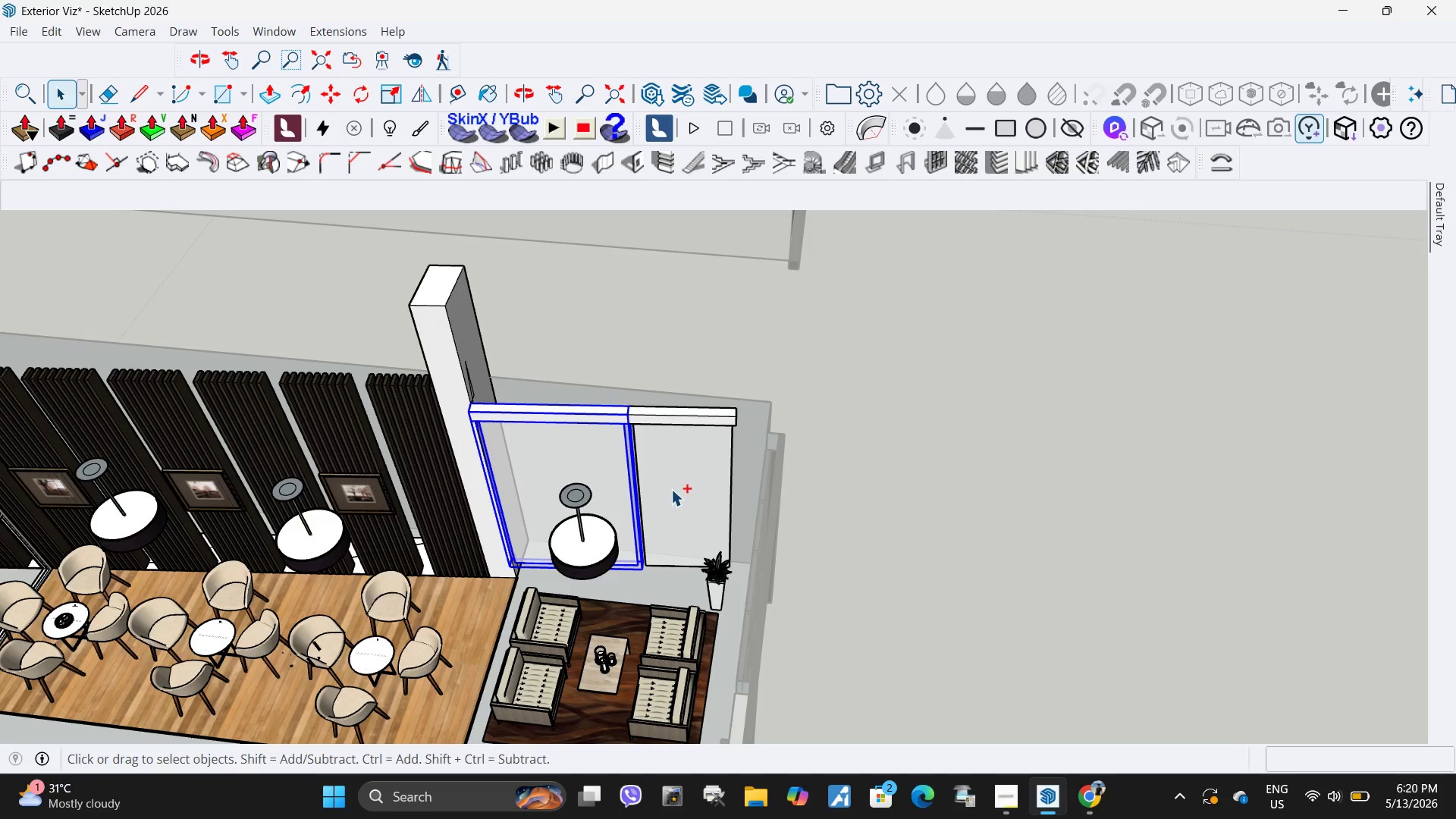 
left_click([671, 489])
 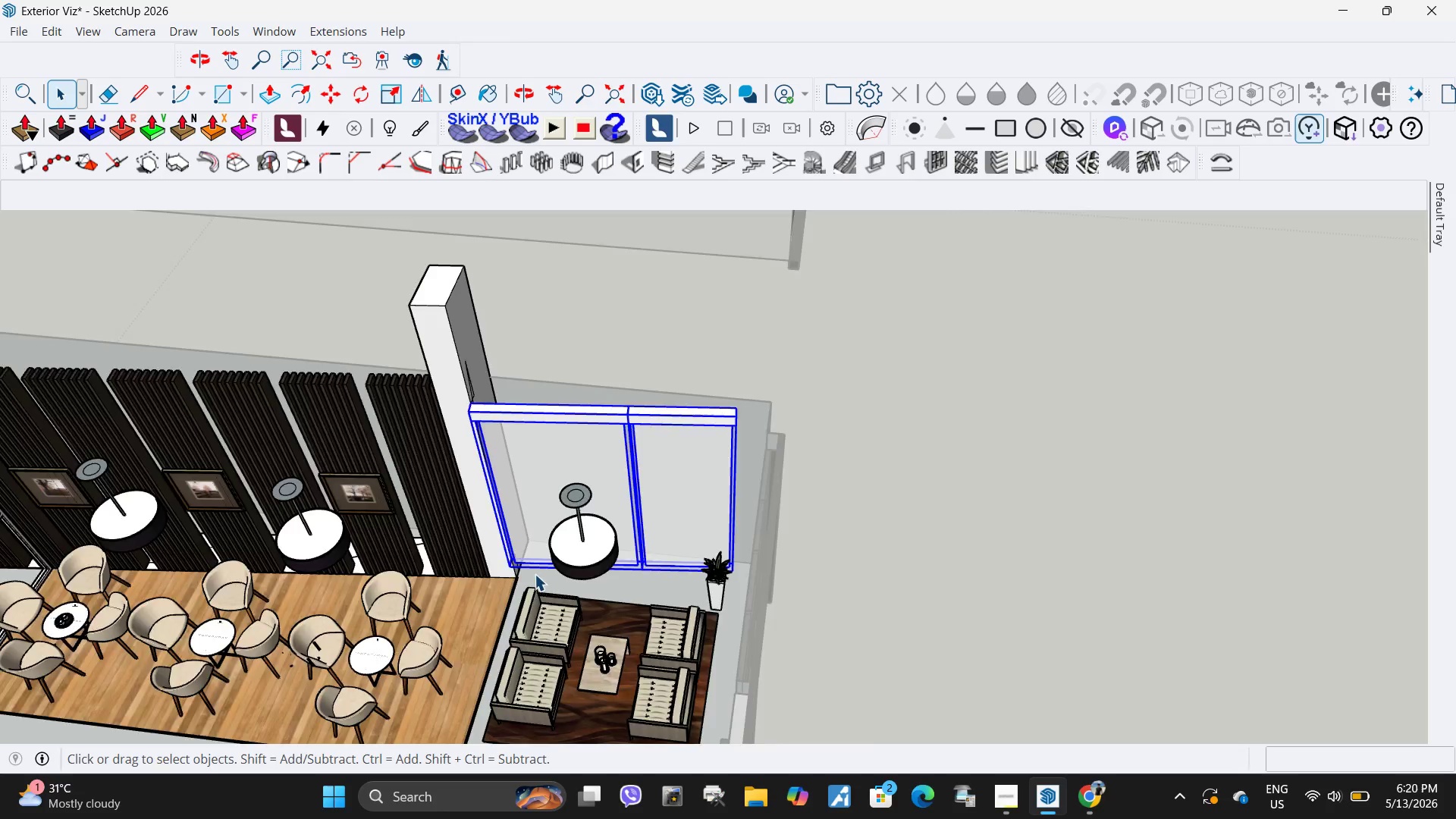 
key(Q)
 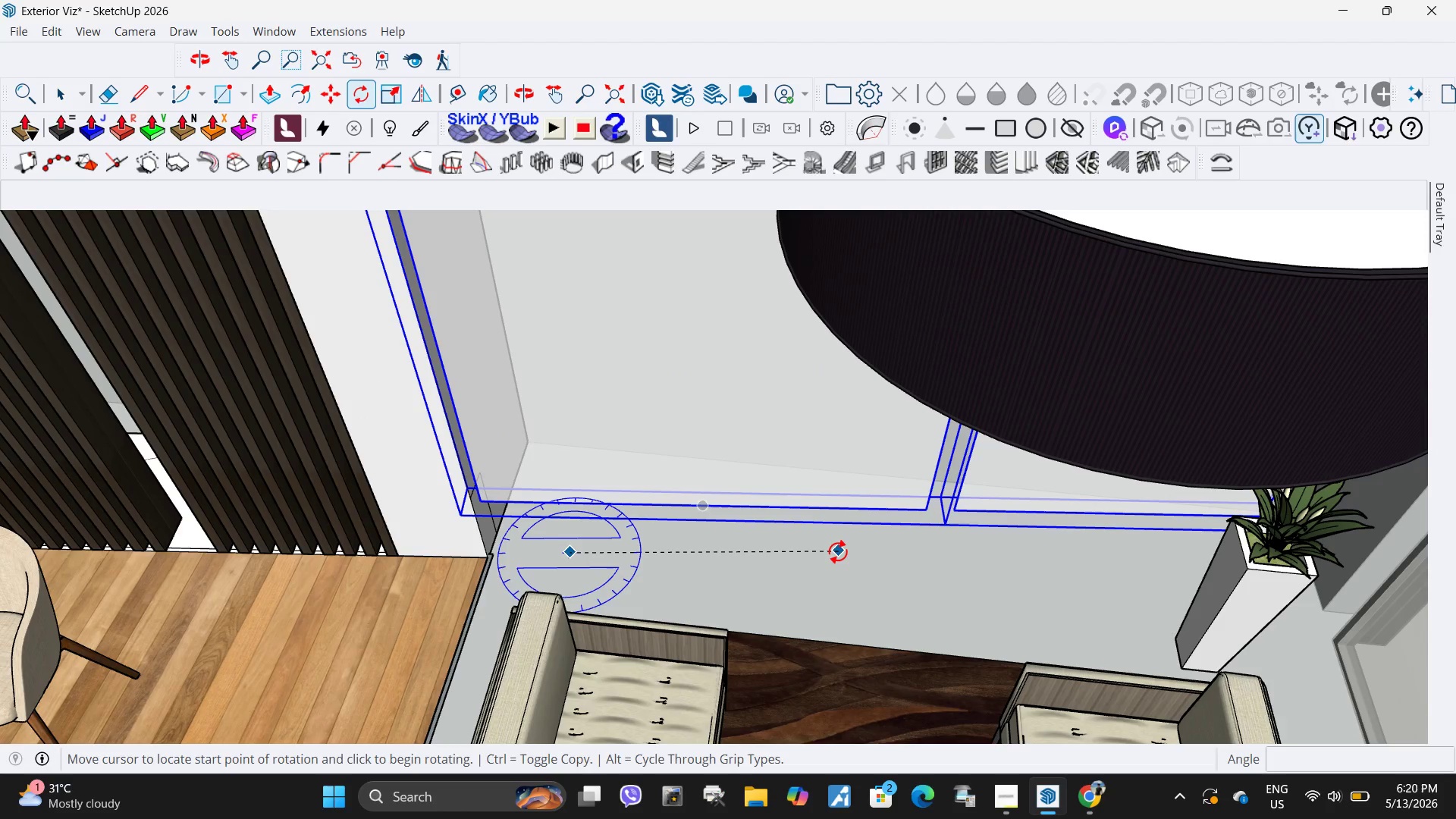 
scroll: coordinate [551, 577], scroll_direction: up, amount: 12.0
 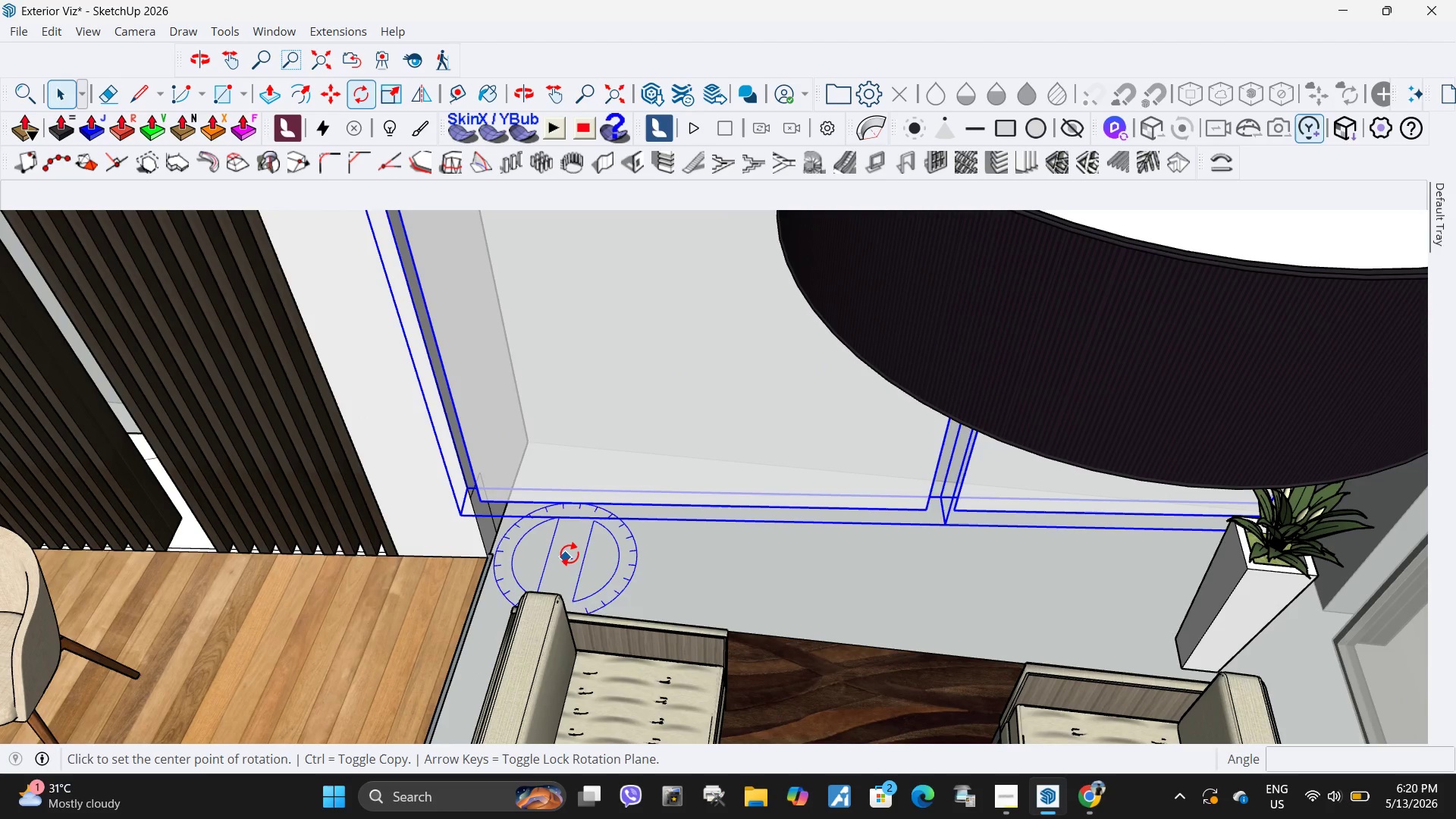 
left_click([838, 551])
 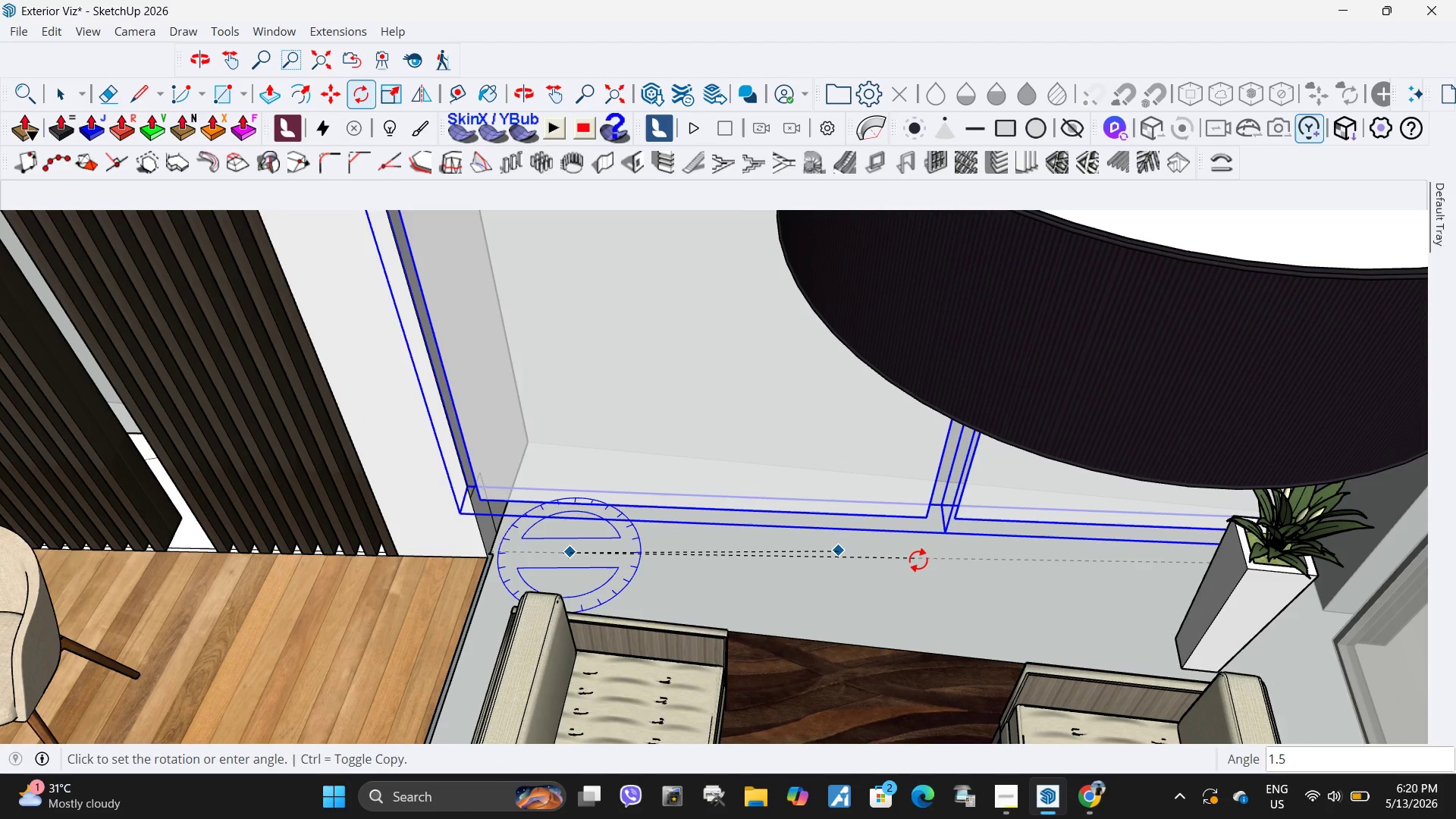 
scroll: coordinate [917, 565], scroll_direction: down, amount: 5.0
 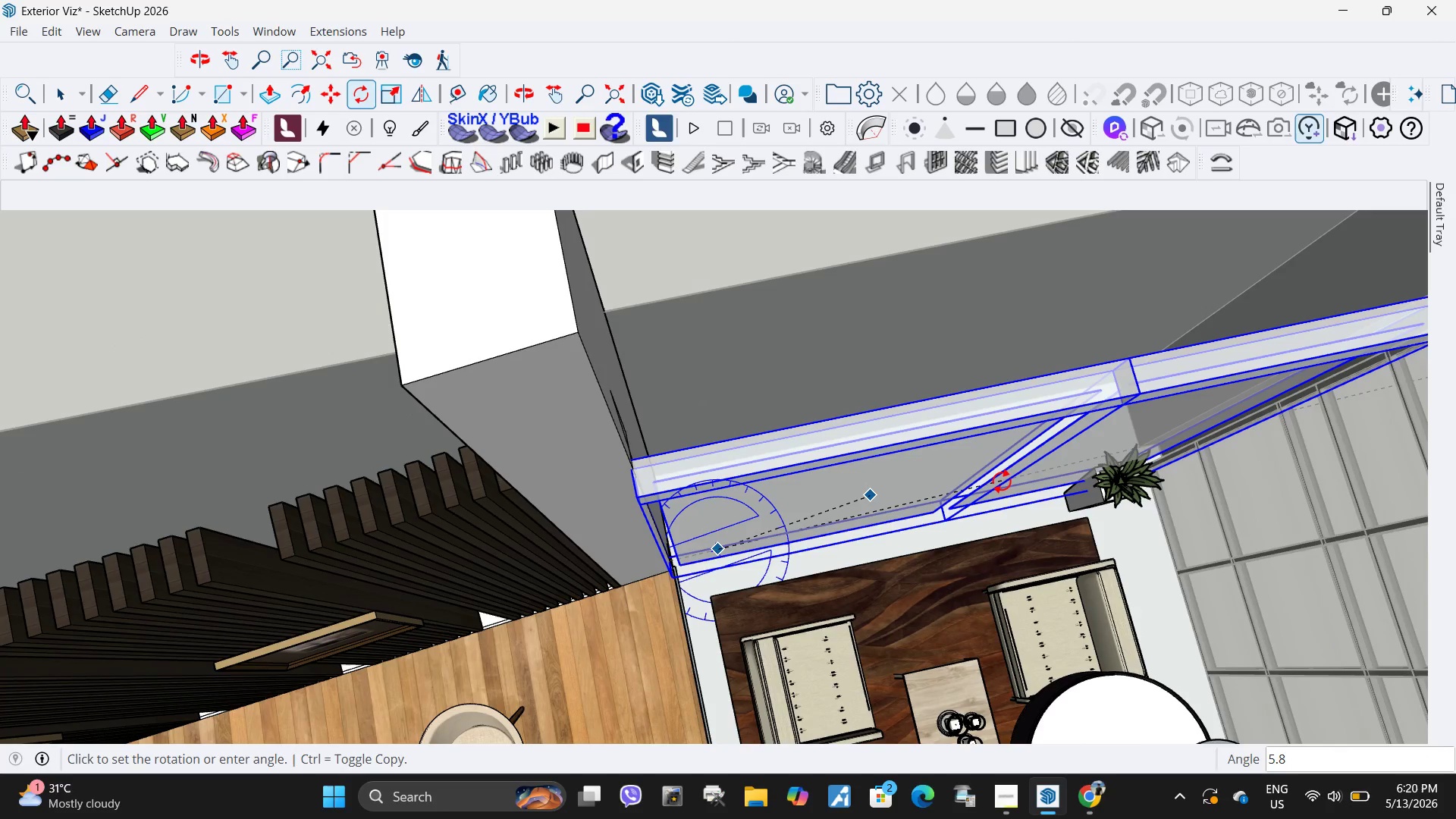 
wait(5.14)
 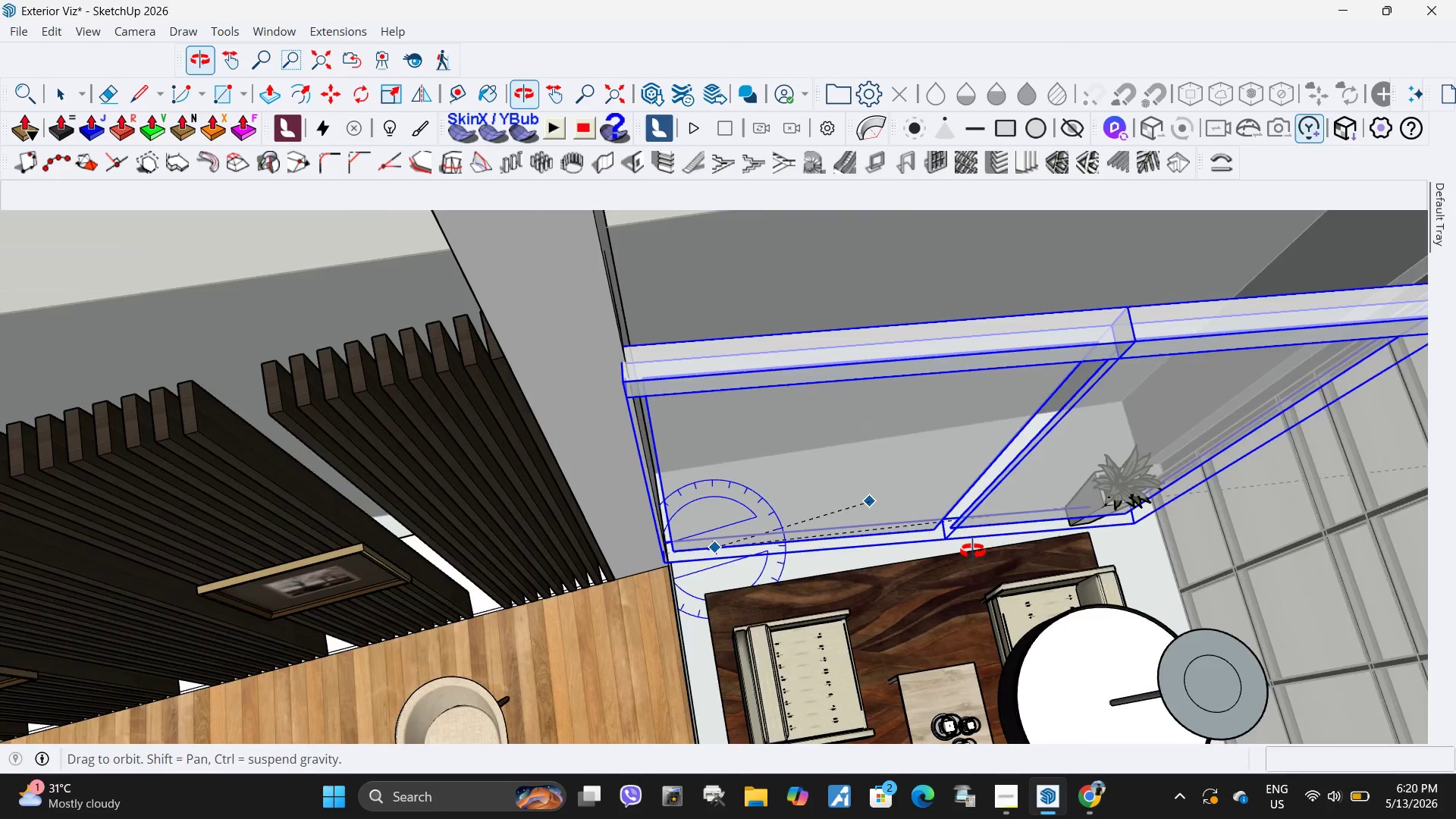 
left_click([1005, 478])
 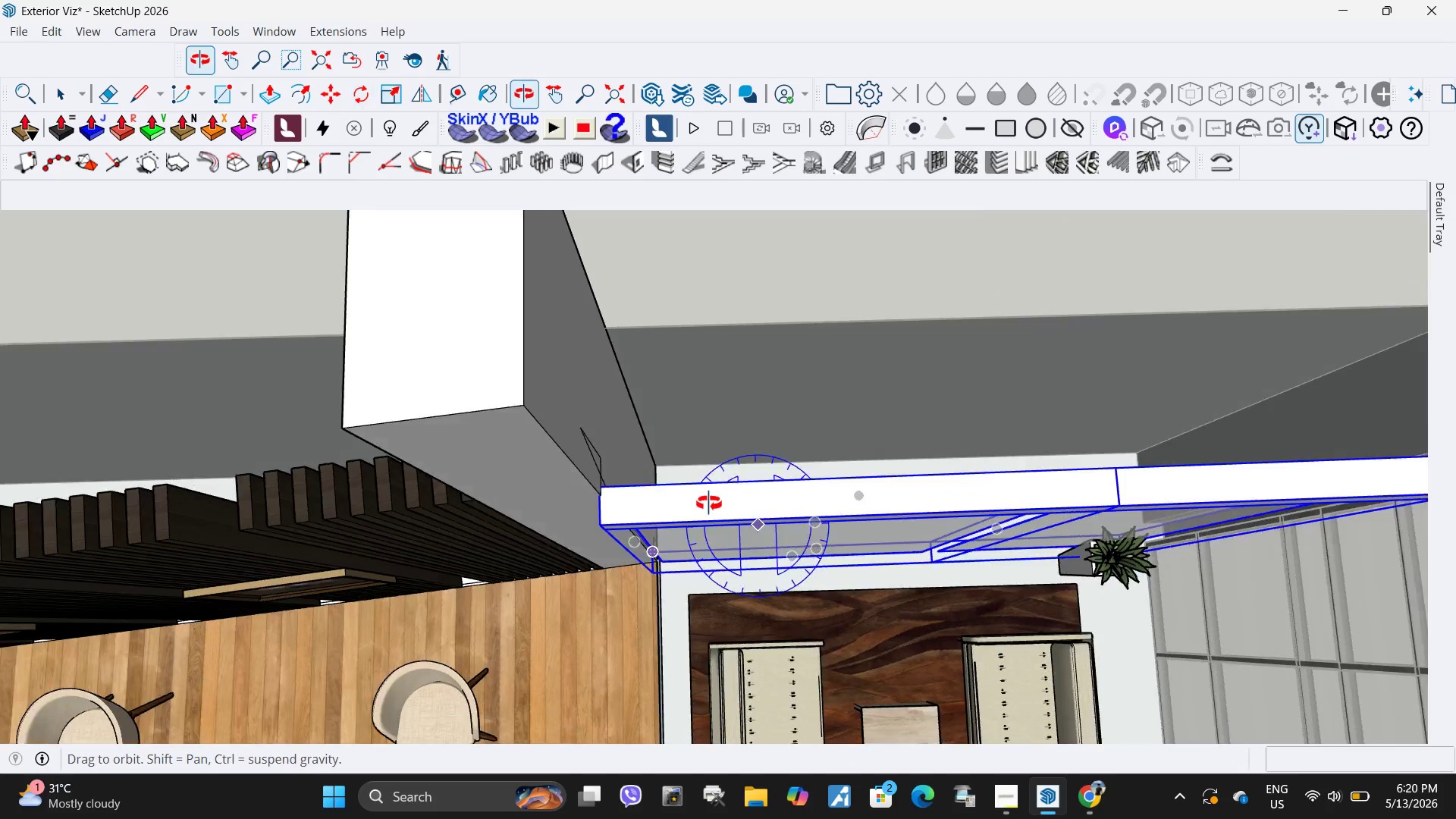 
key(M)
 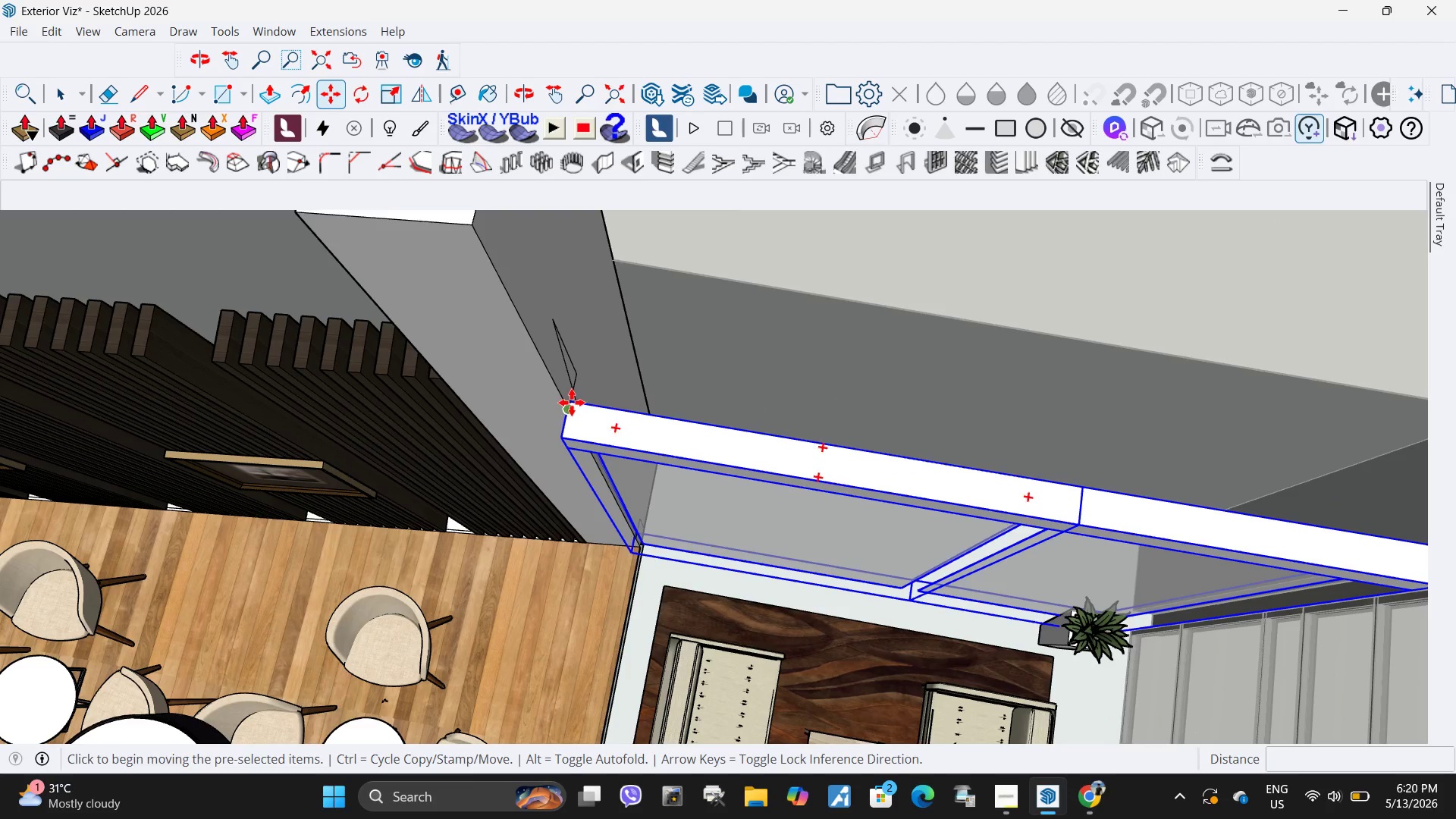 
left_click([572, 403])
 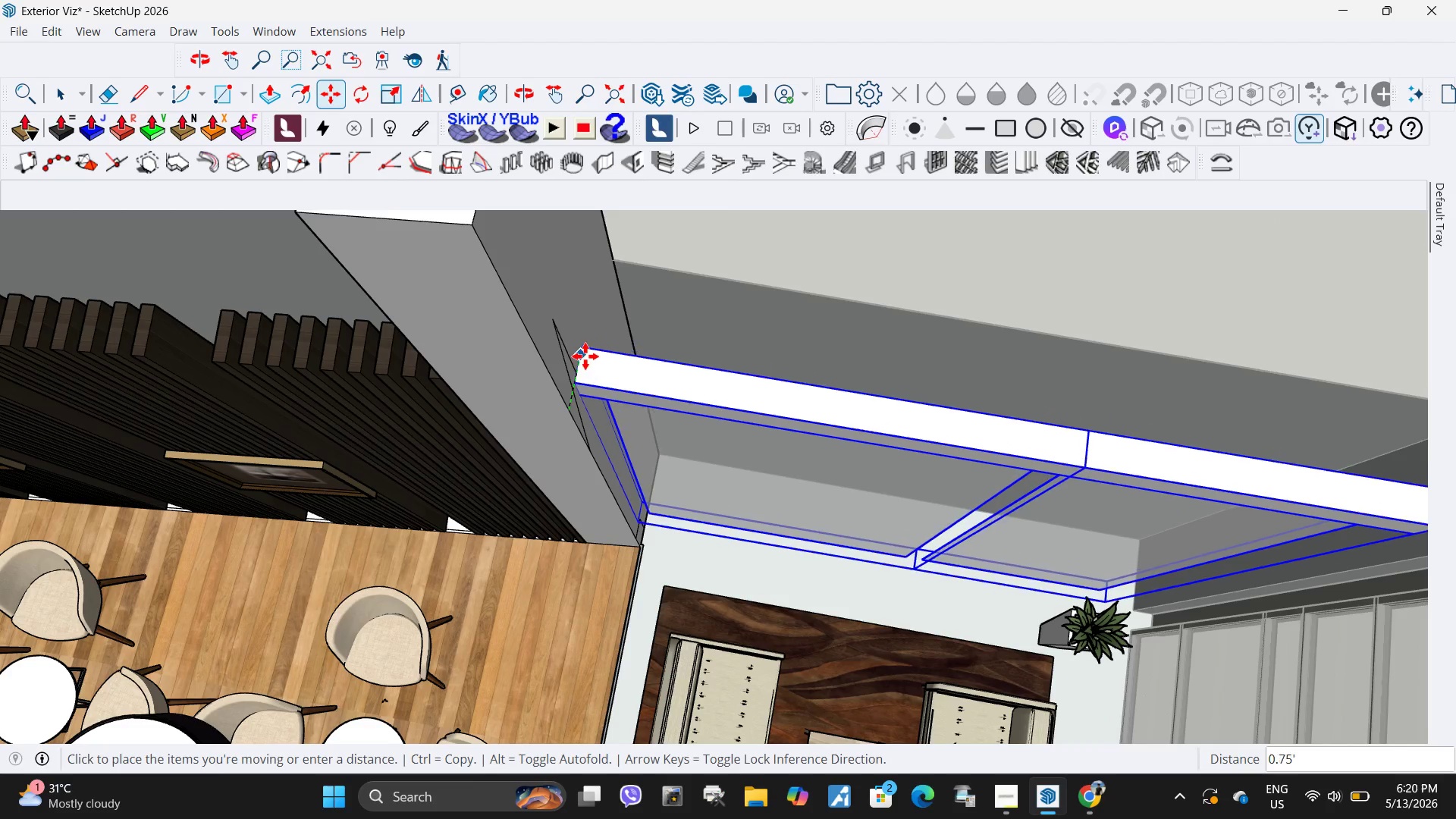 
left_click([585, 356])
 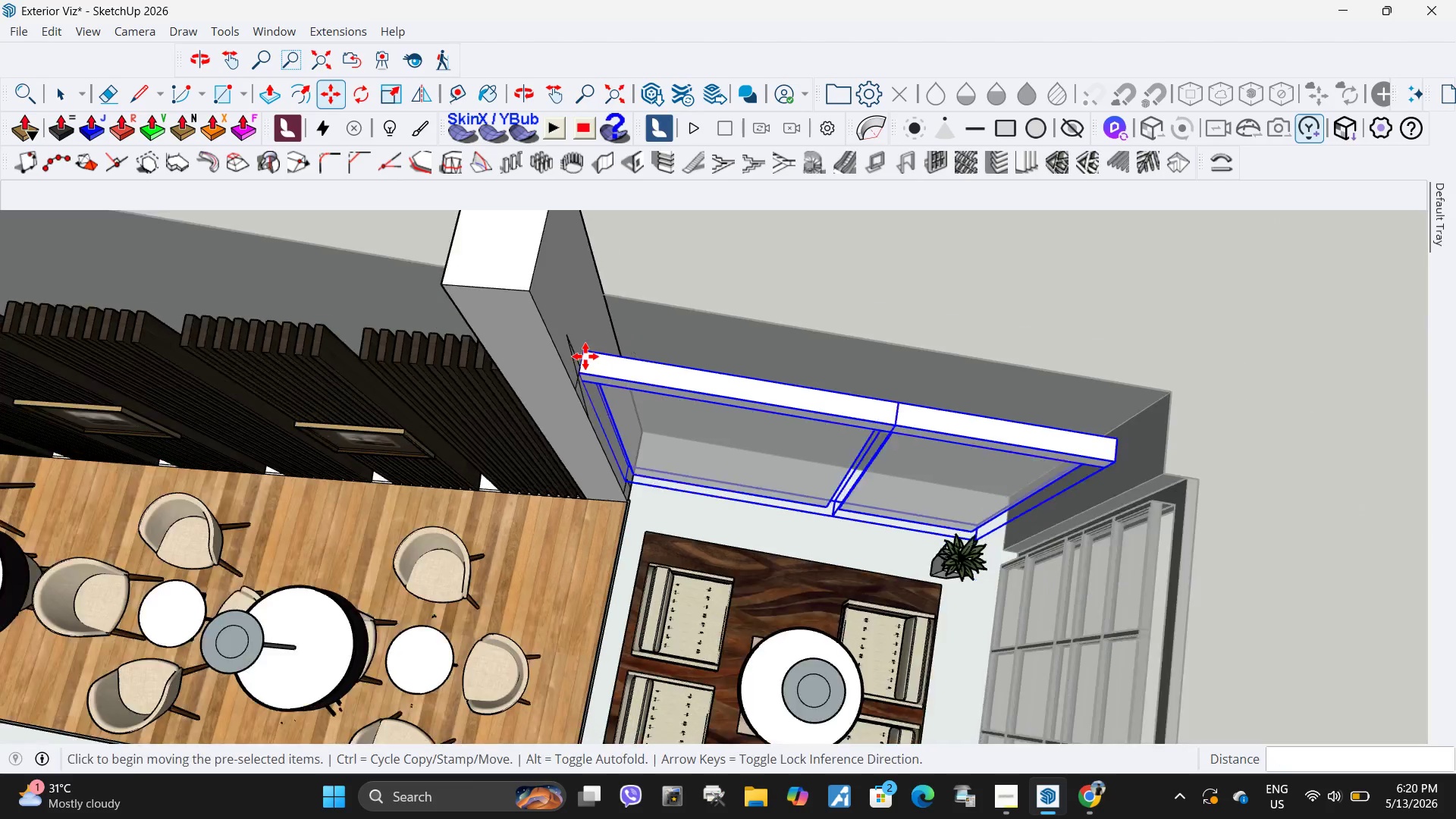 
scroll: coordinate [761, 369], scroll_direction: down, amount: 14.0
 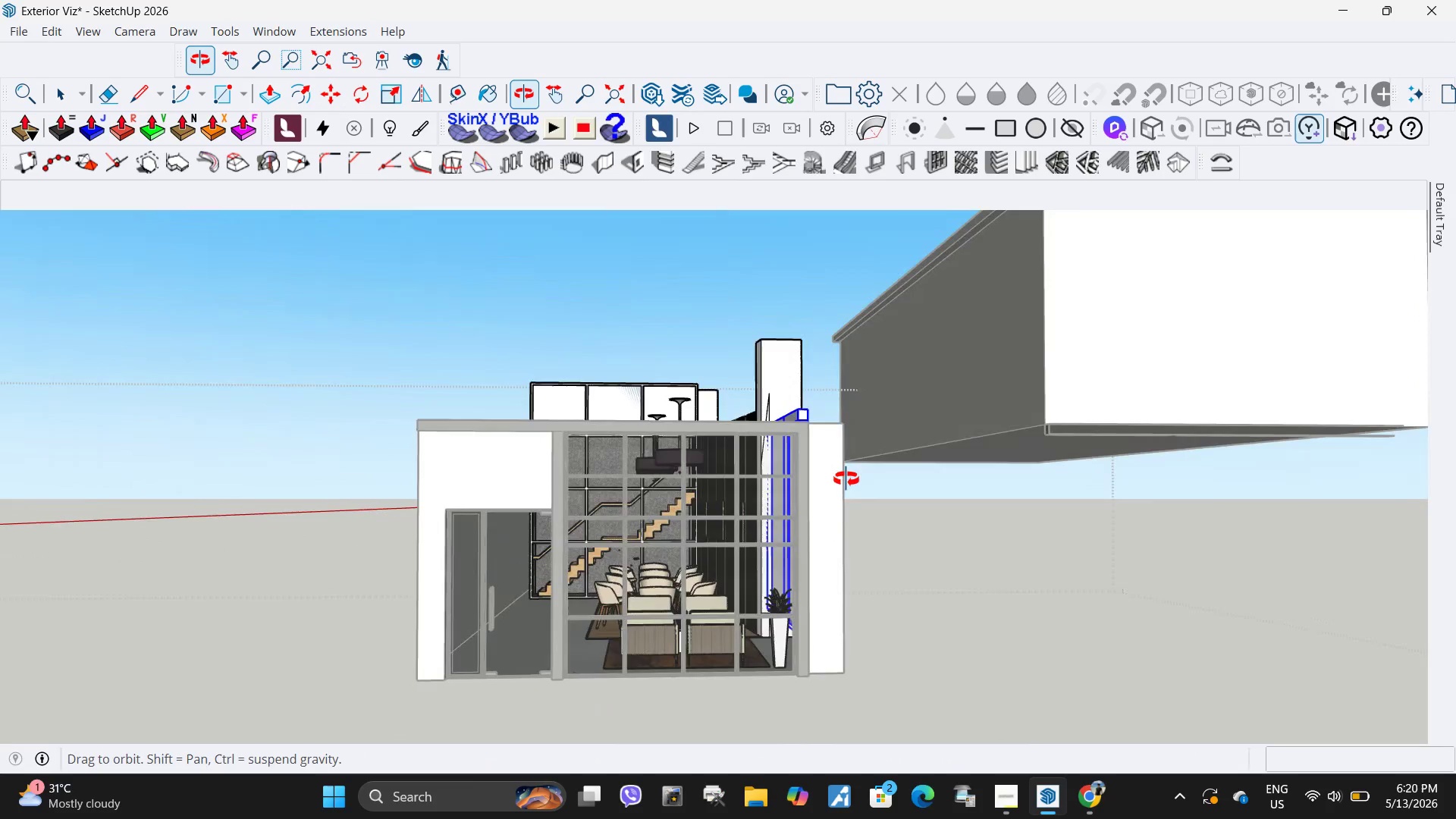 
key(Space)
 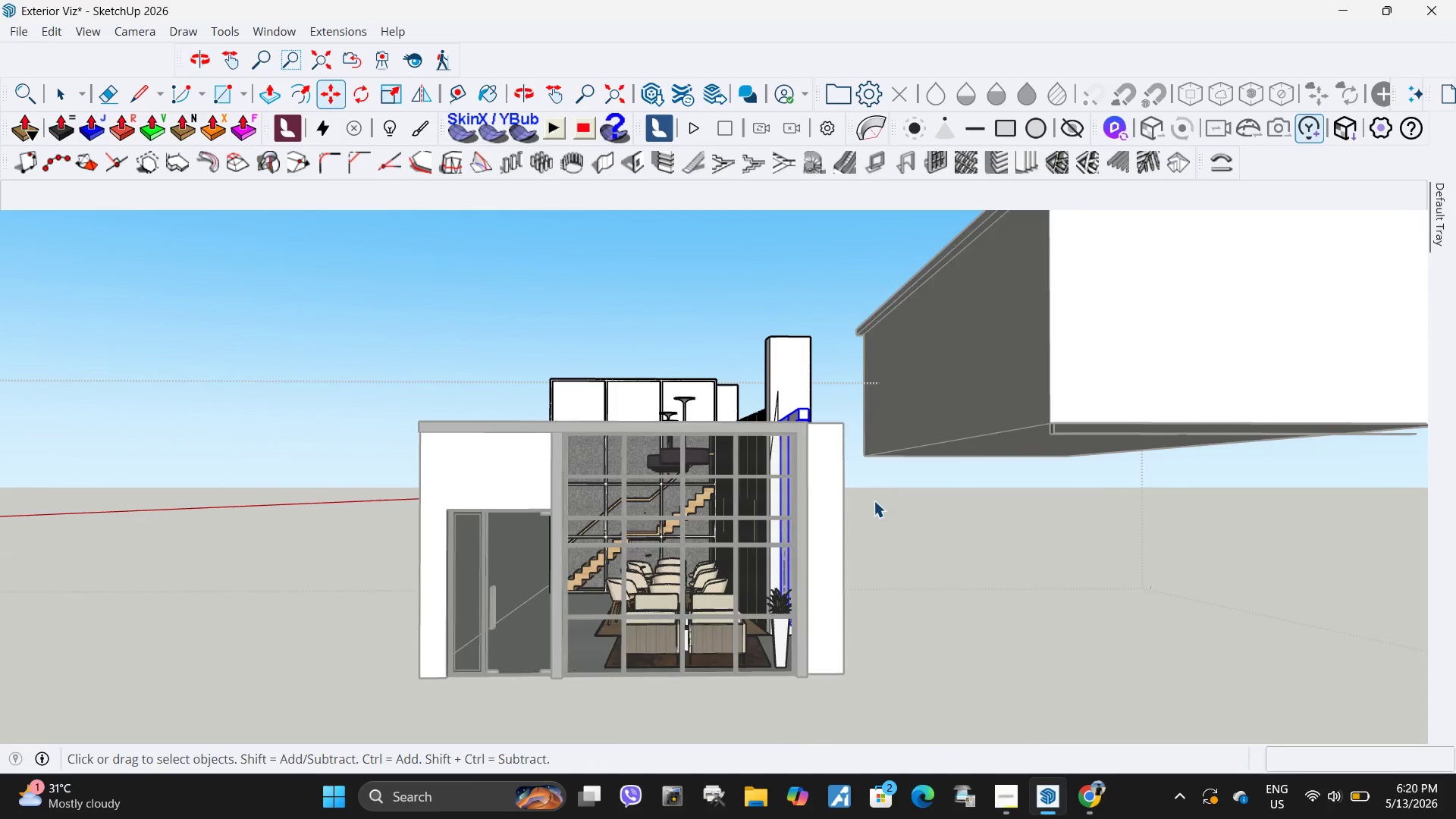 
key(Escape)
 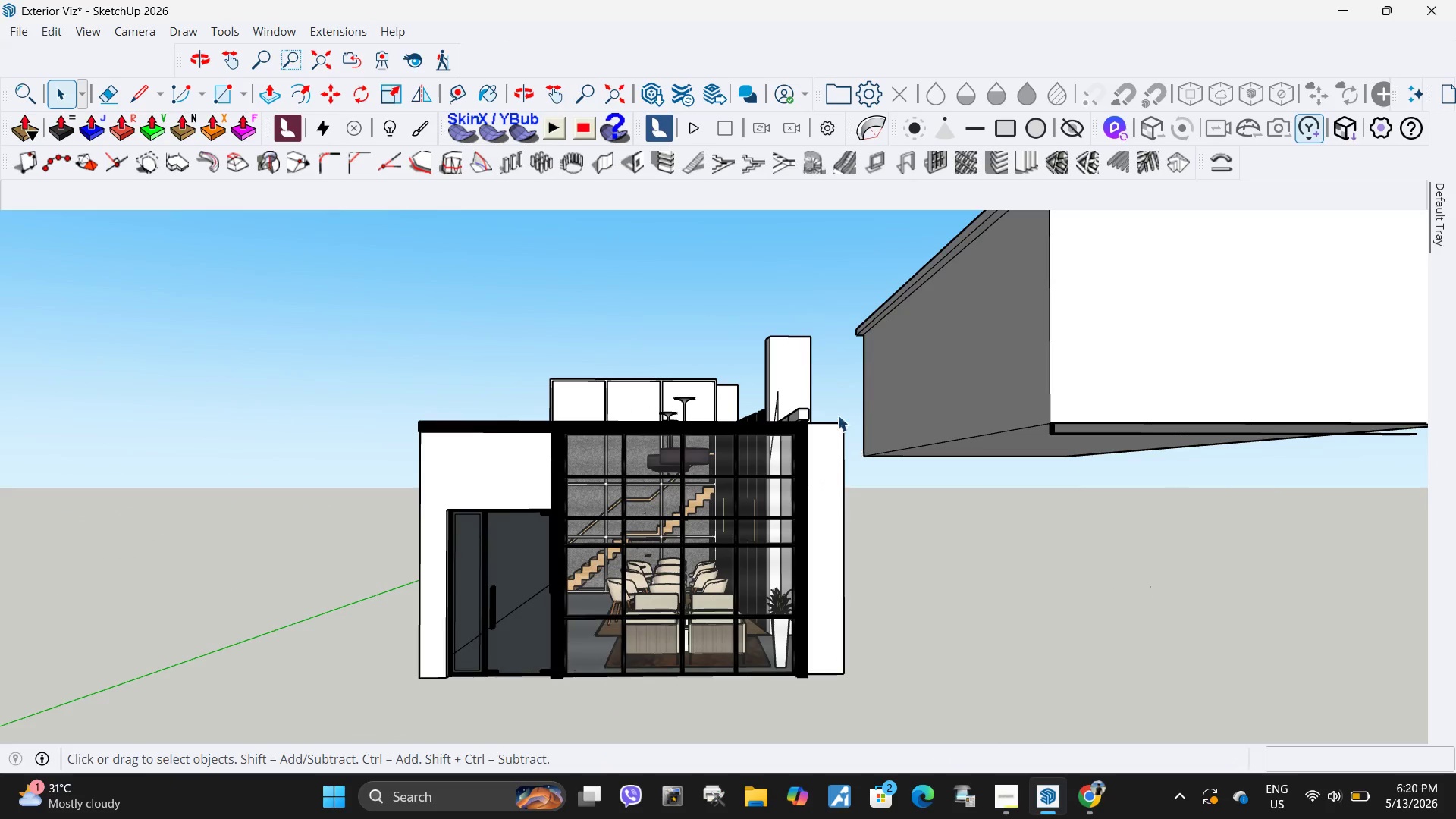 
scroll: coordinate [796, 417], scroll_direction: down, amount: 4.0
 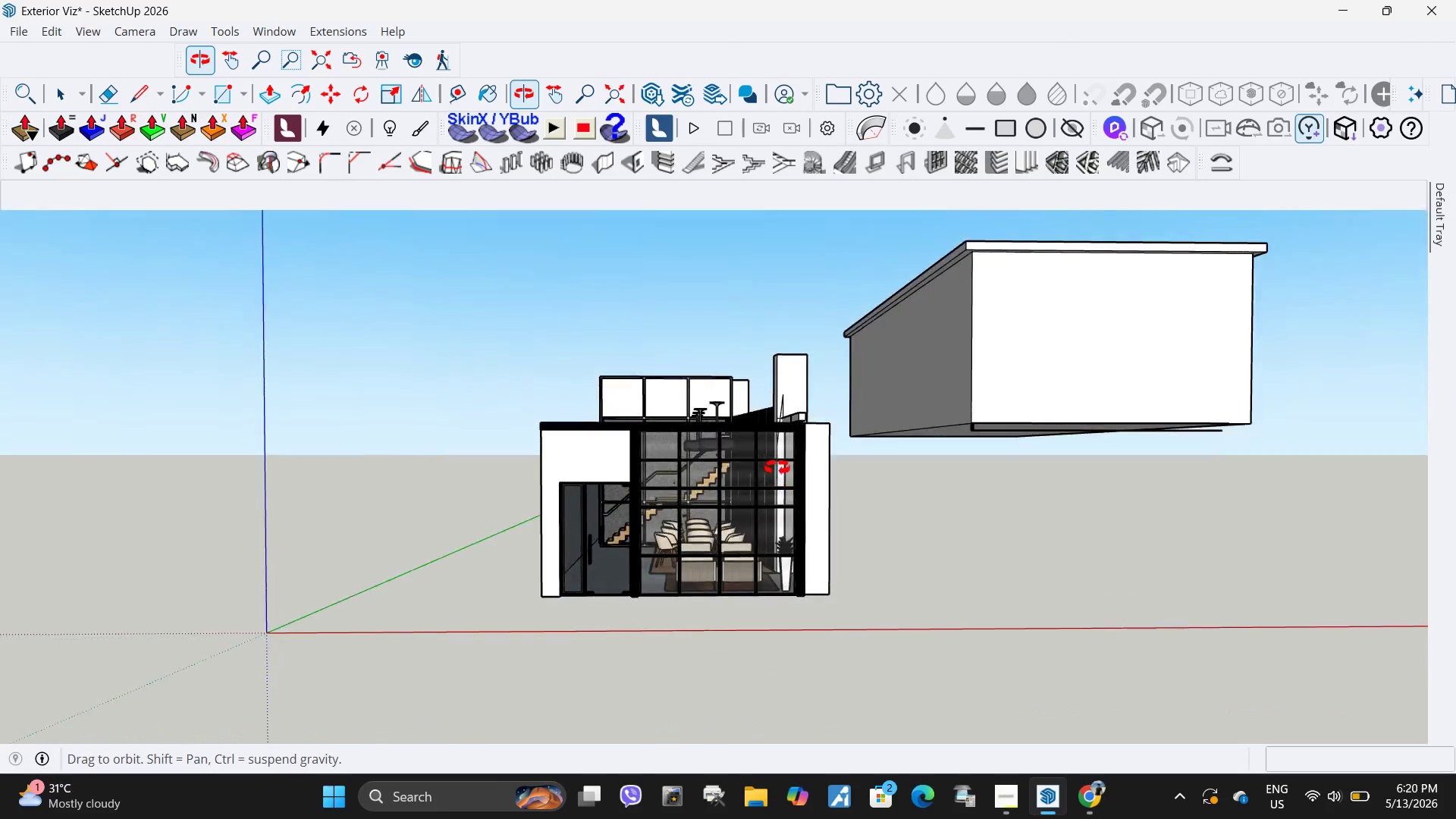 
scroll: coordinate [558, 490], scroll_direction: none, amount: 0.0
 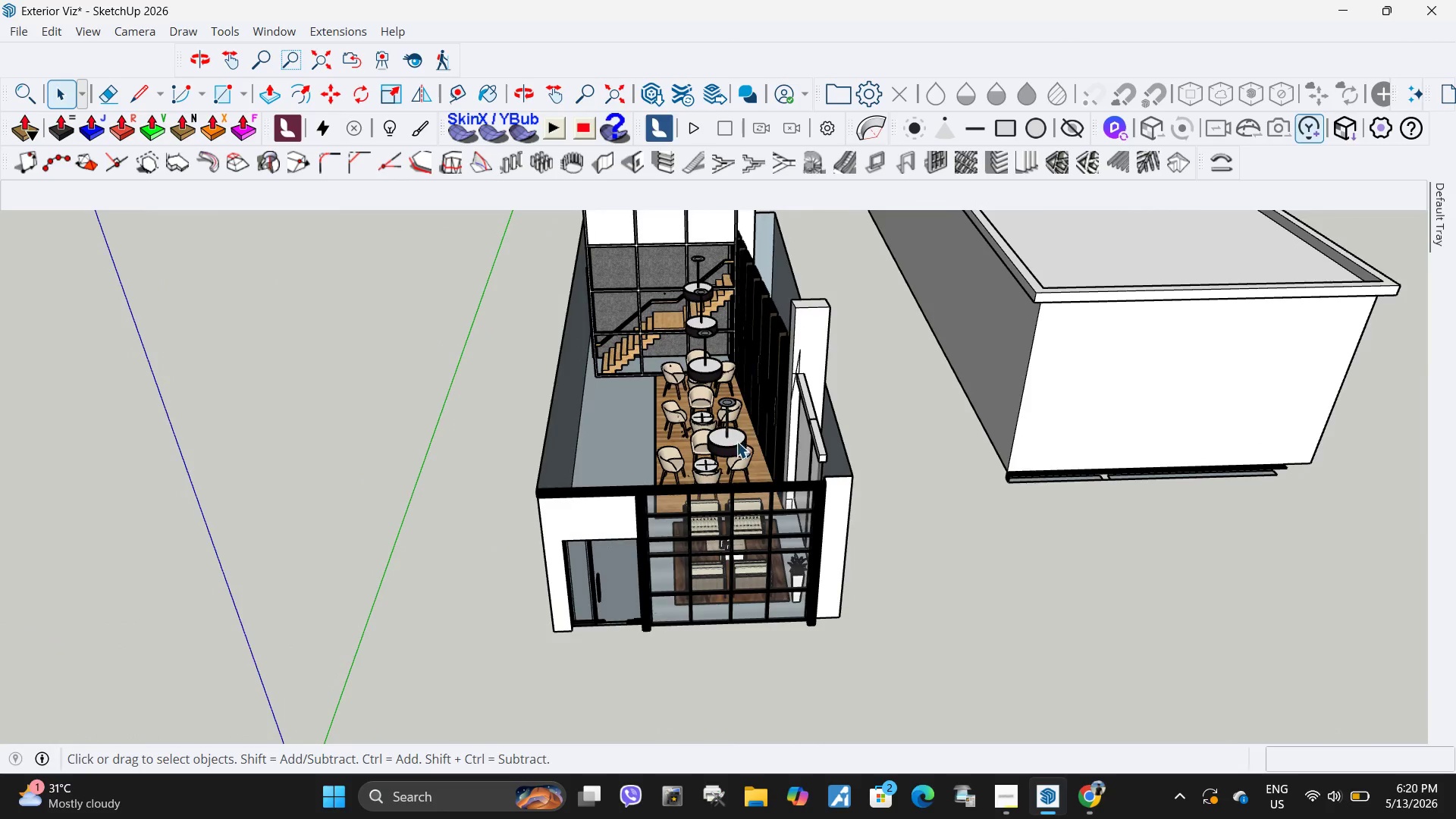 
left_click([735, 442])
 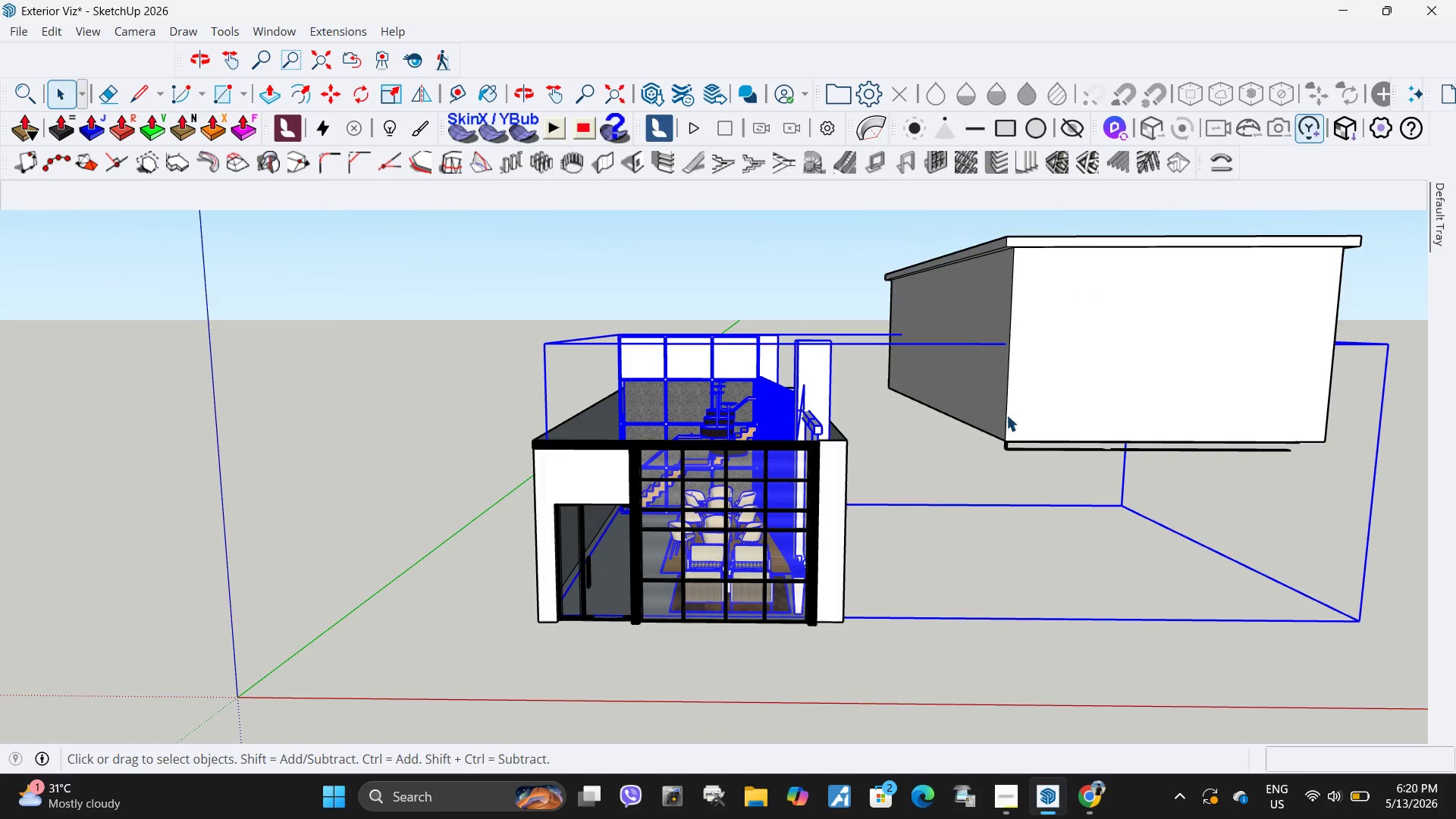 
key(Escape)
 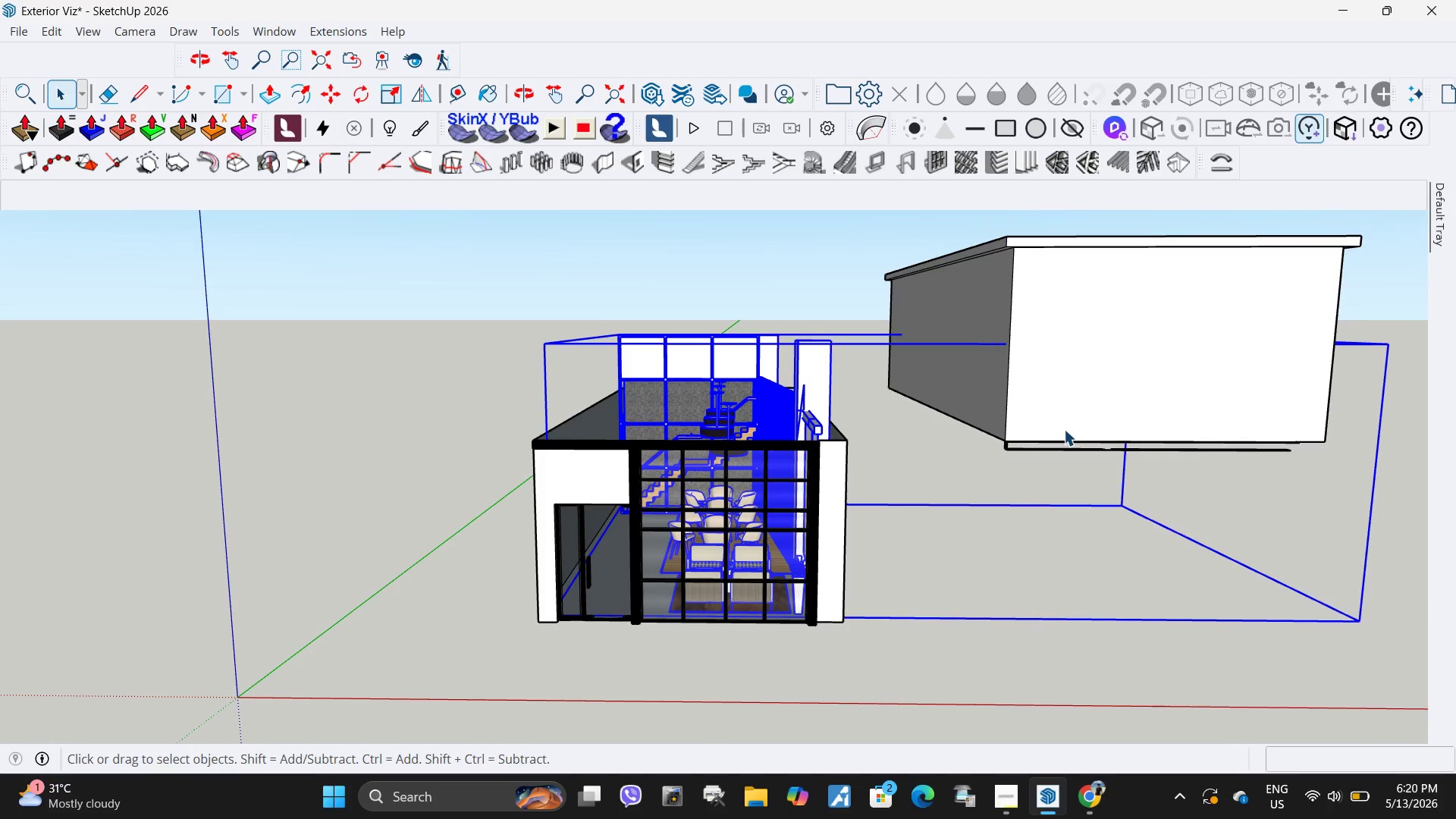 
left_click([1064, 429])
 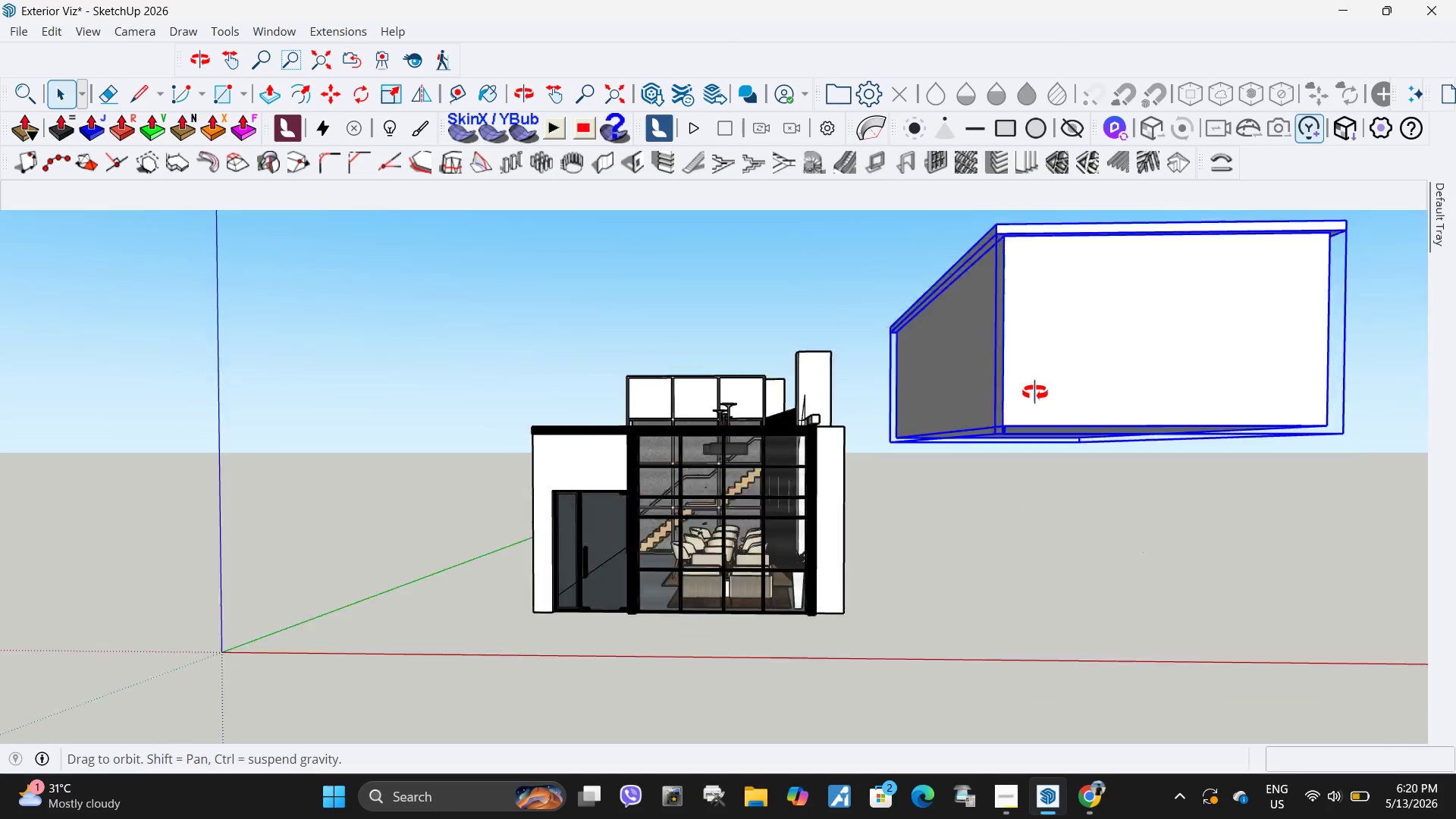 
double_click([1025, 361])
 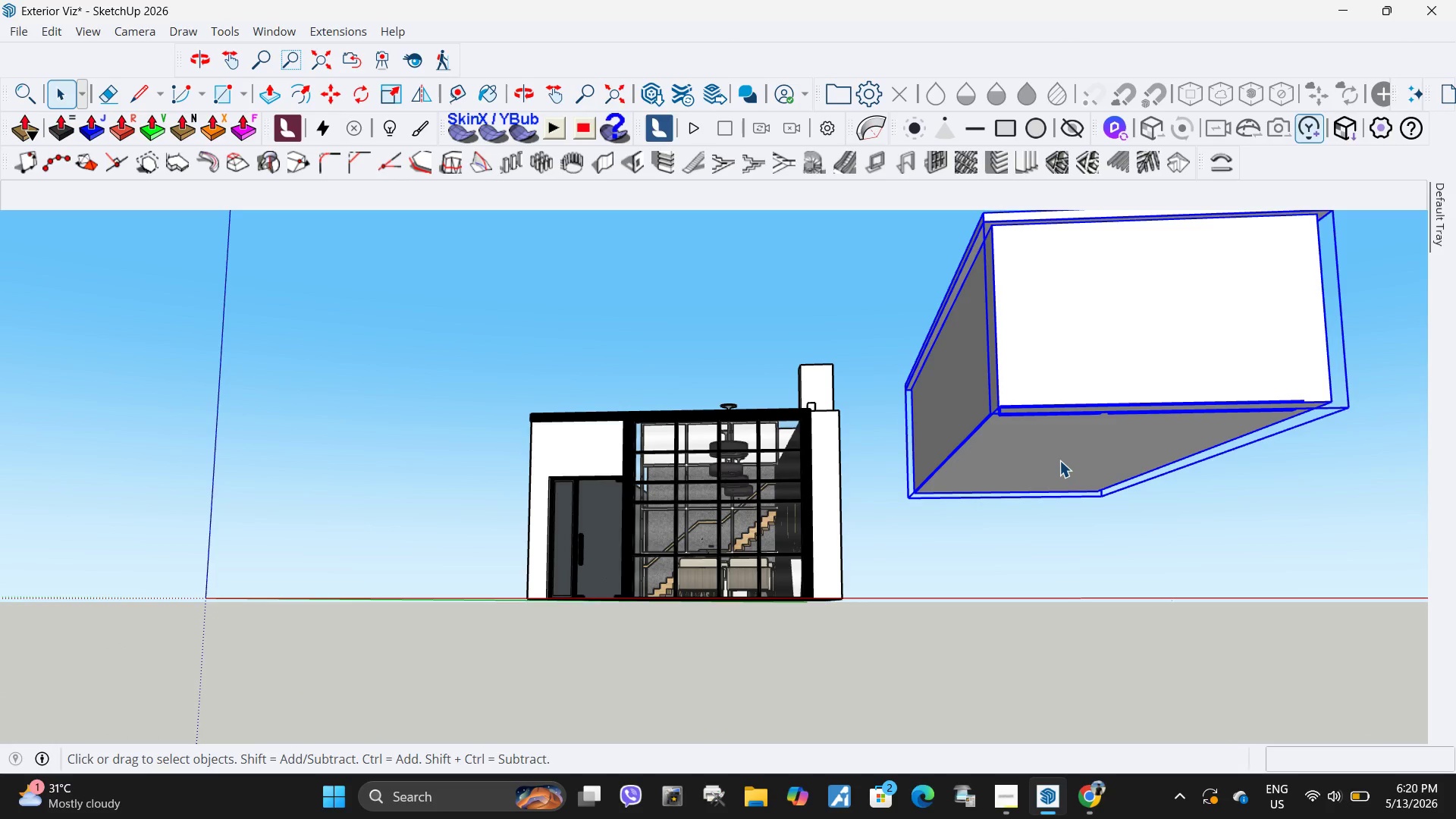 
double_click([1059, 460])
 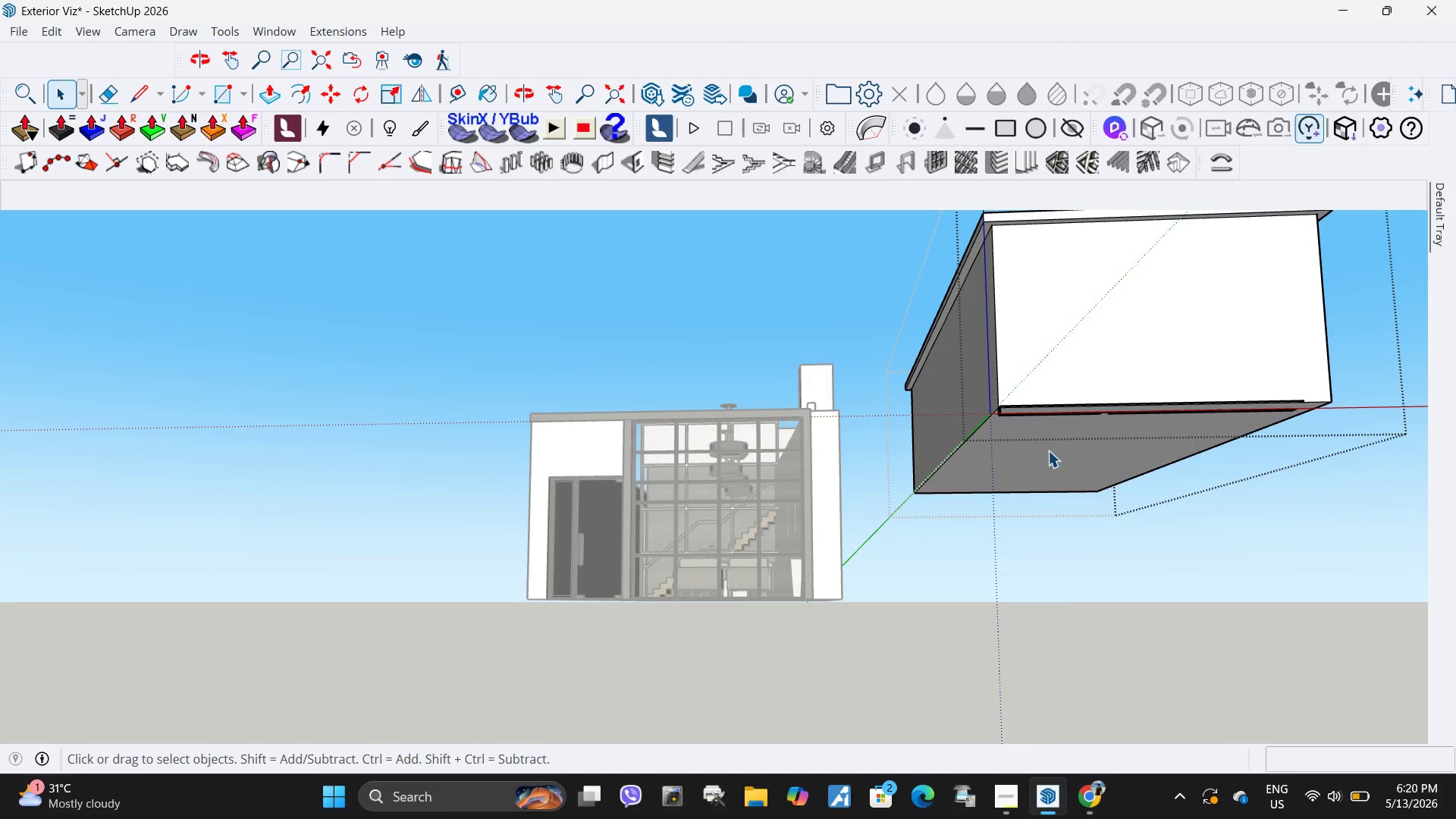 
triple_click([1048, 450])
 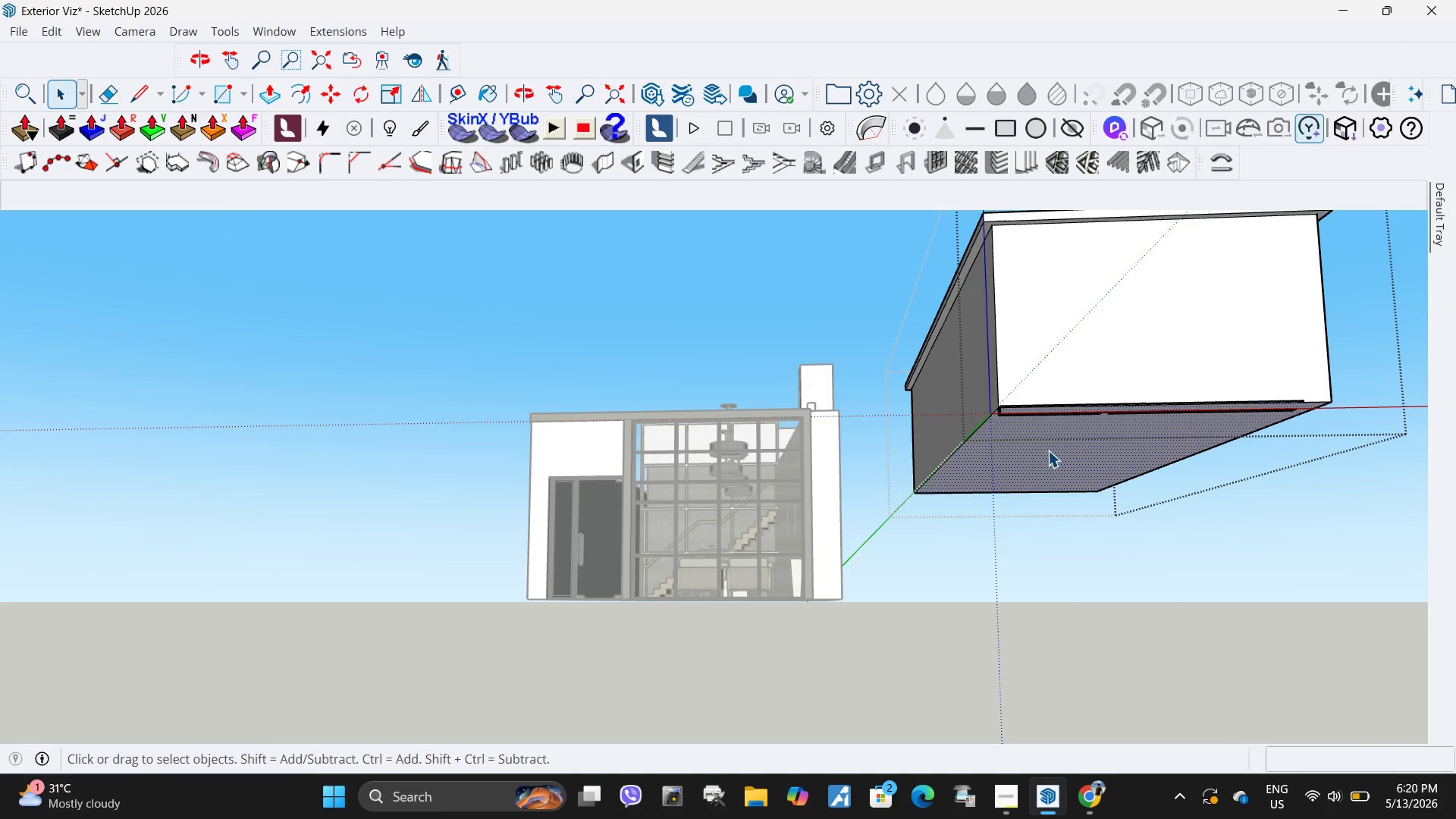 
key(P)
 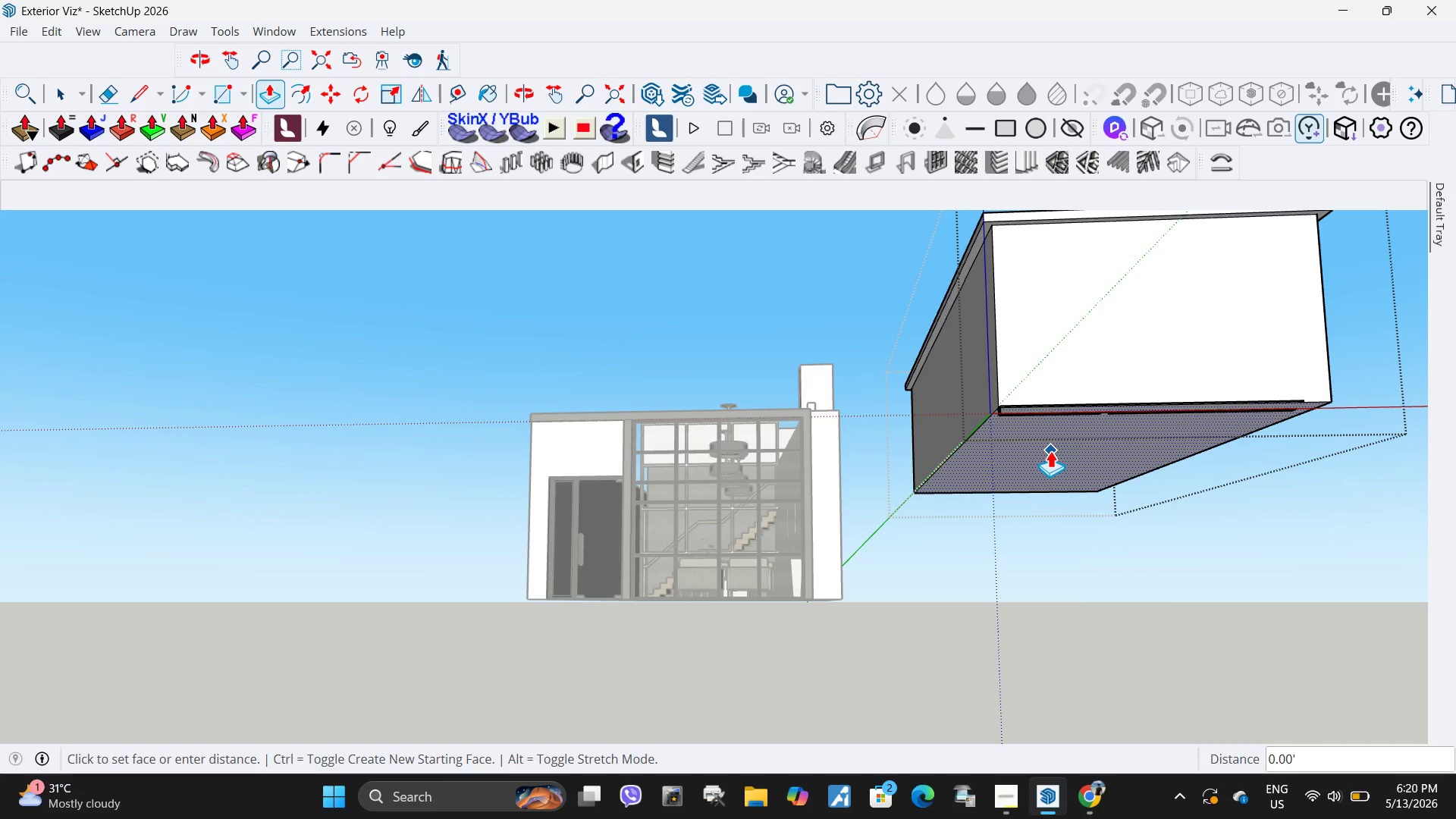 
left_click([1050, 450])
 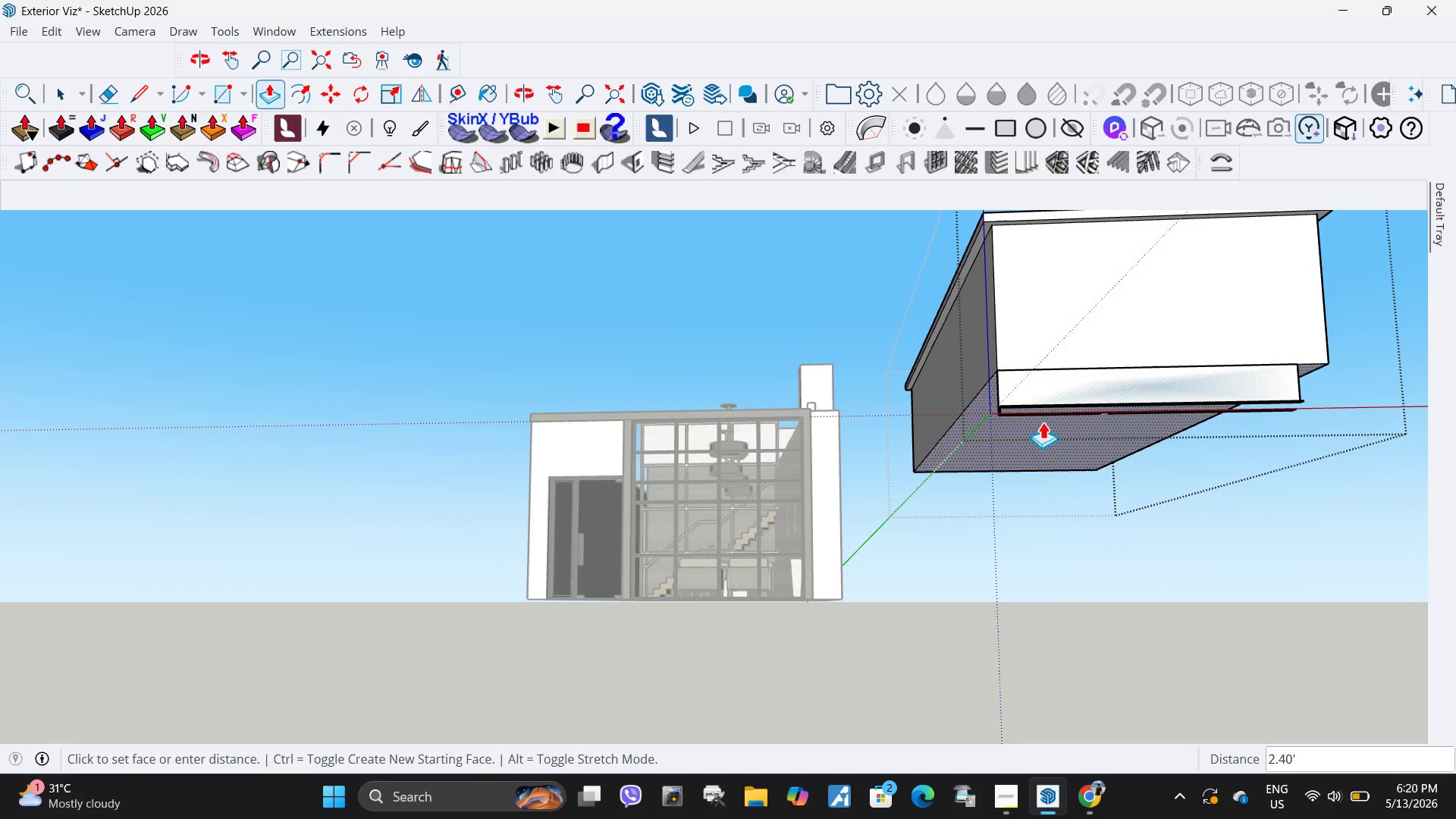 
key(Escape)
 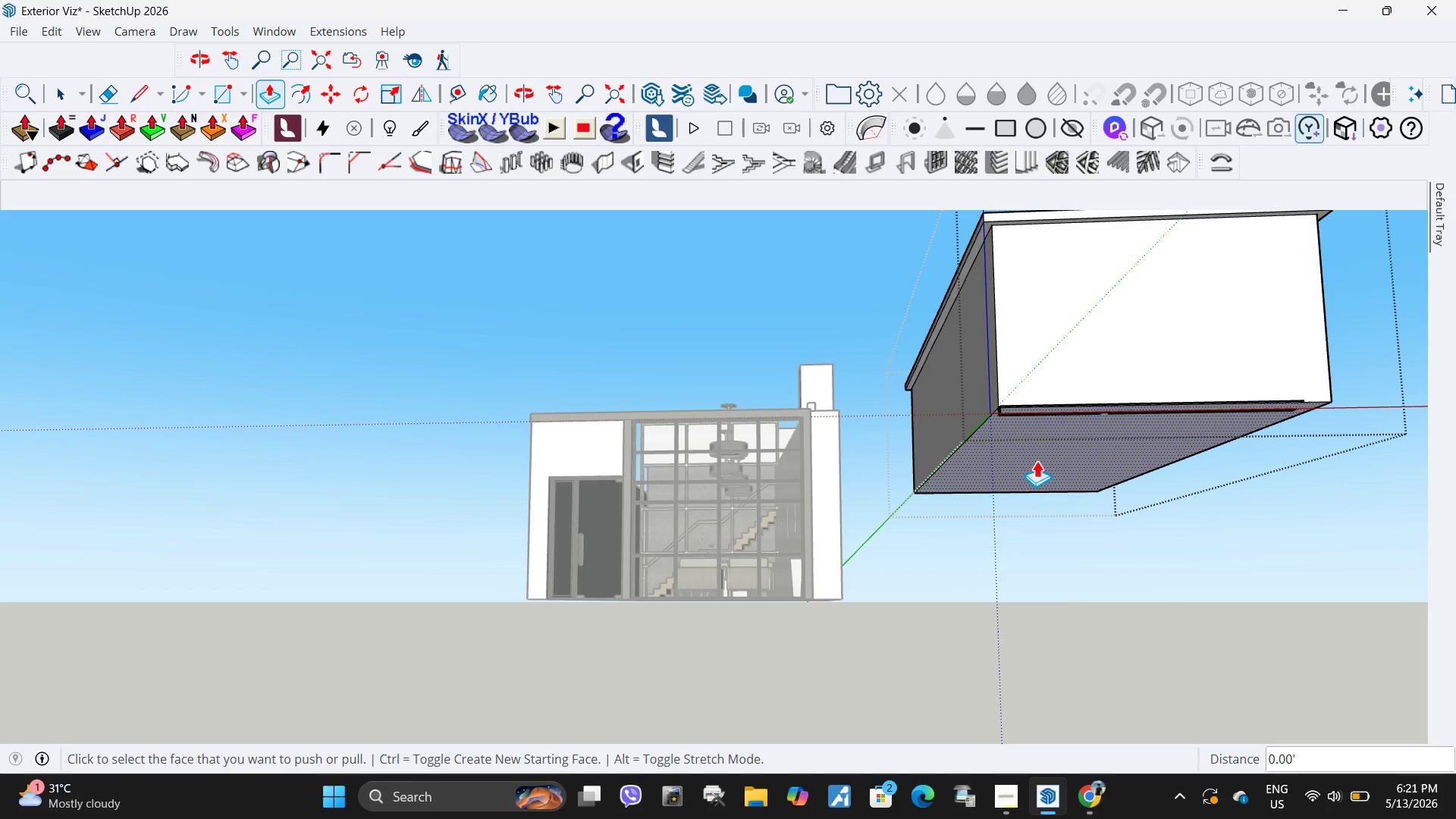 
key(F)
 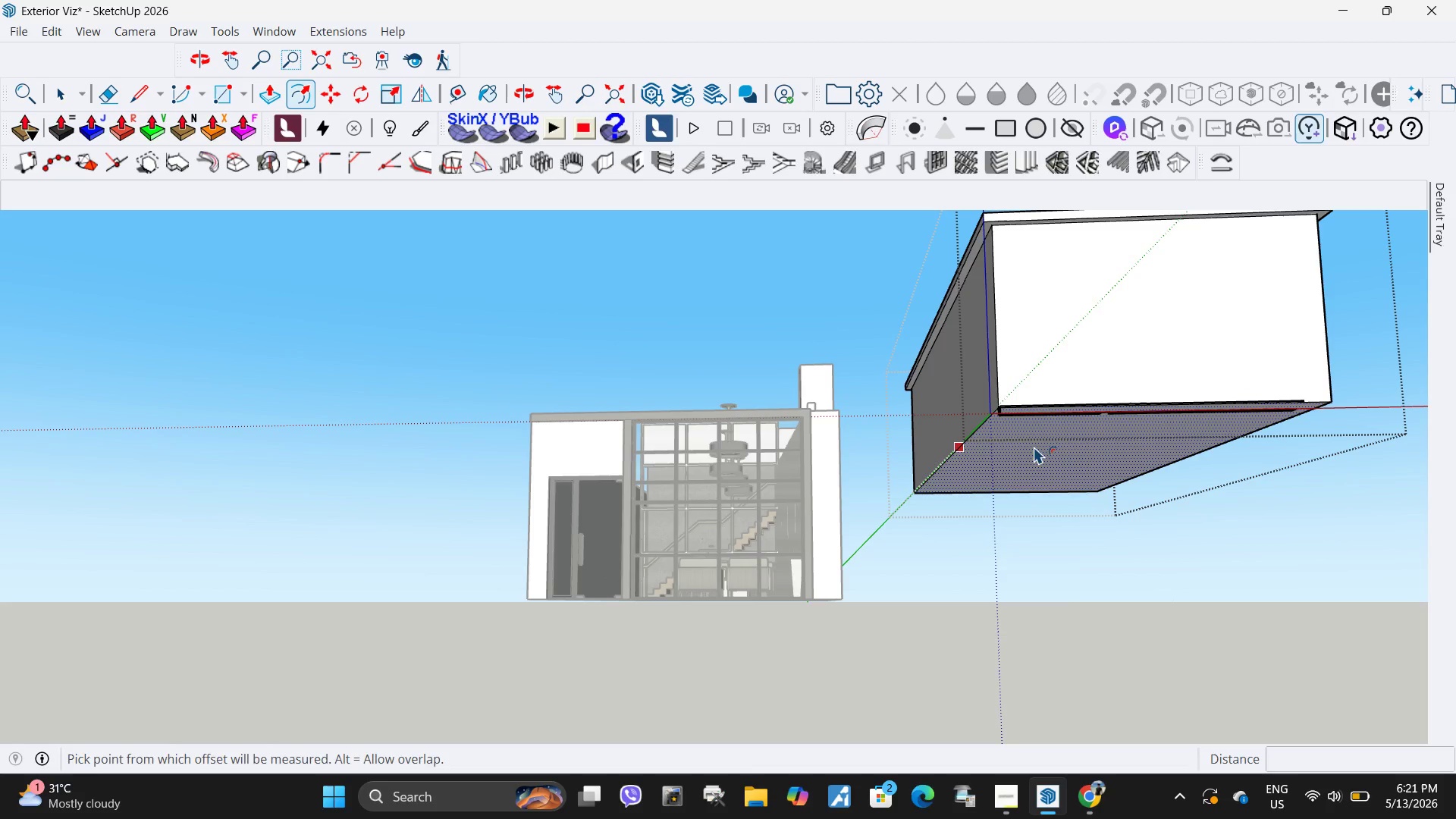 
left_click([1034, 447])
 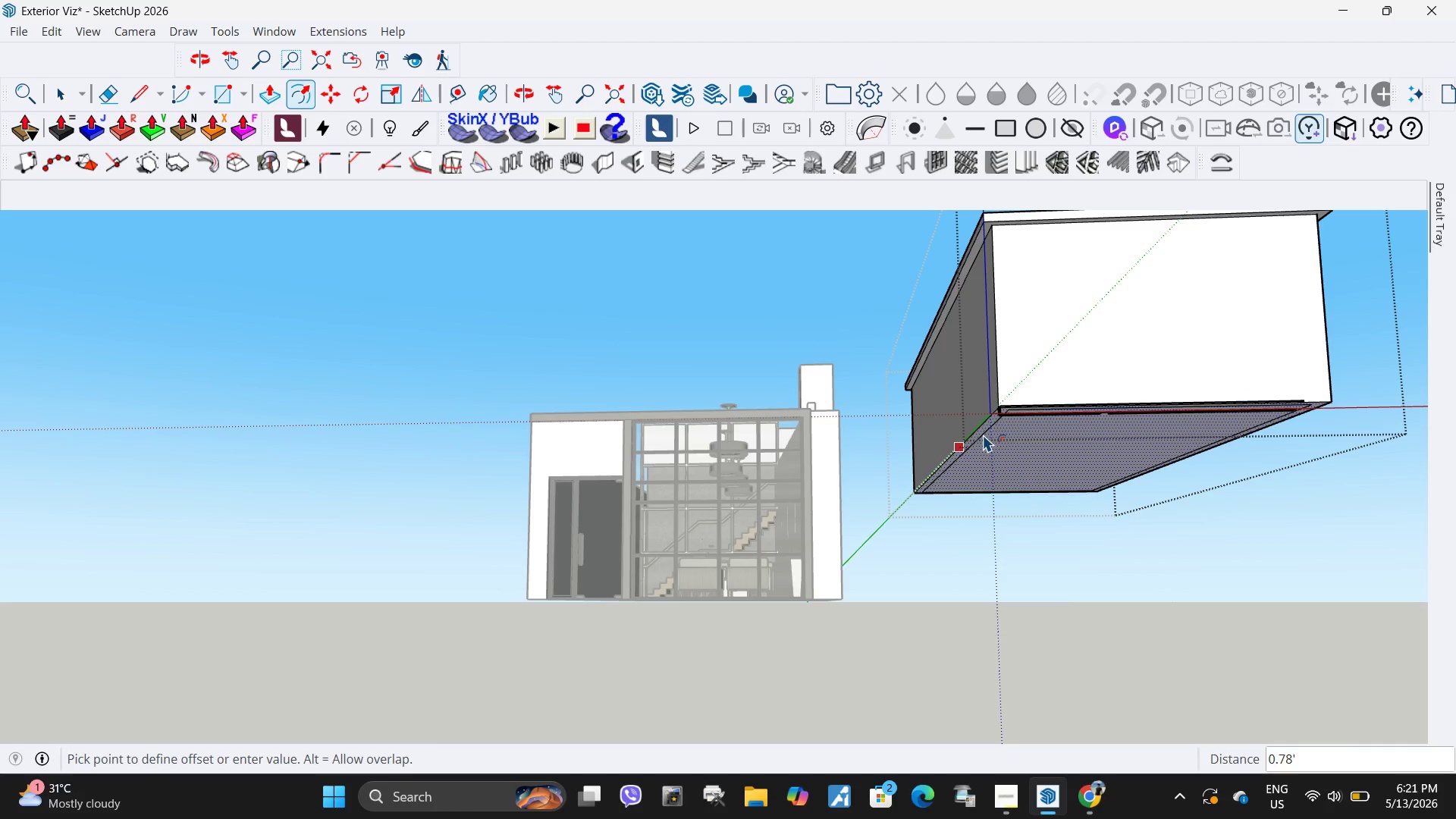 
left_click([983, 435])
 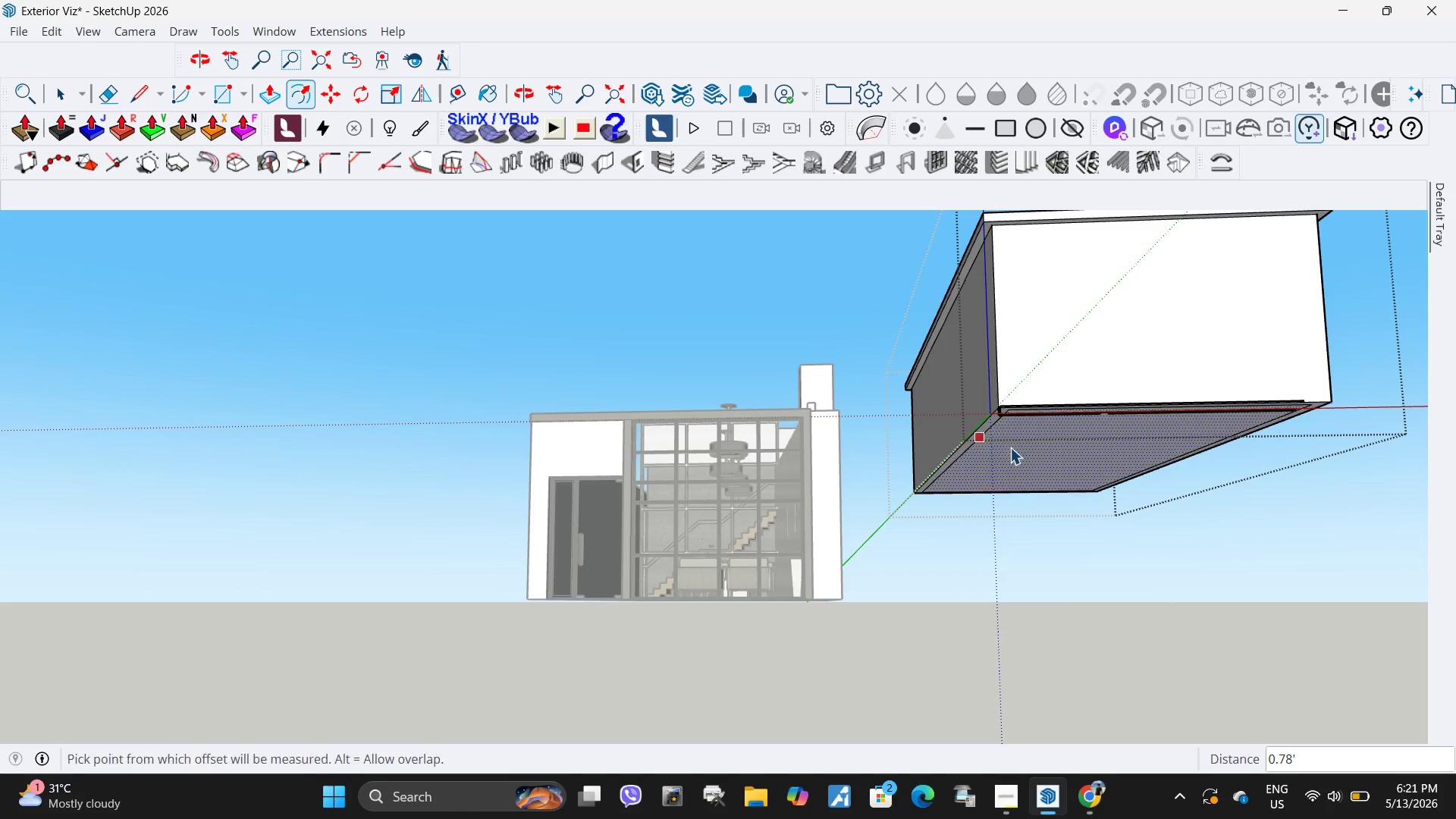 
key(Space)
 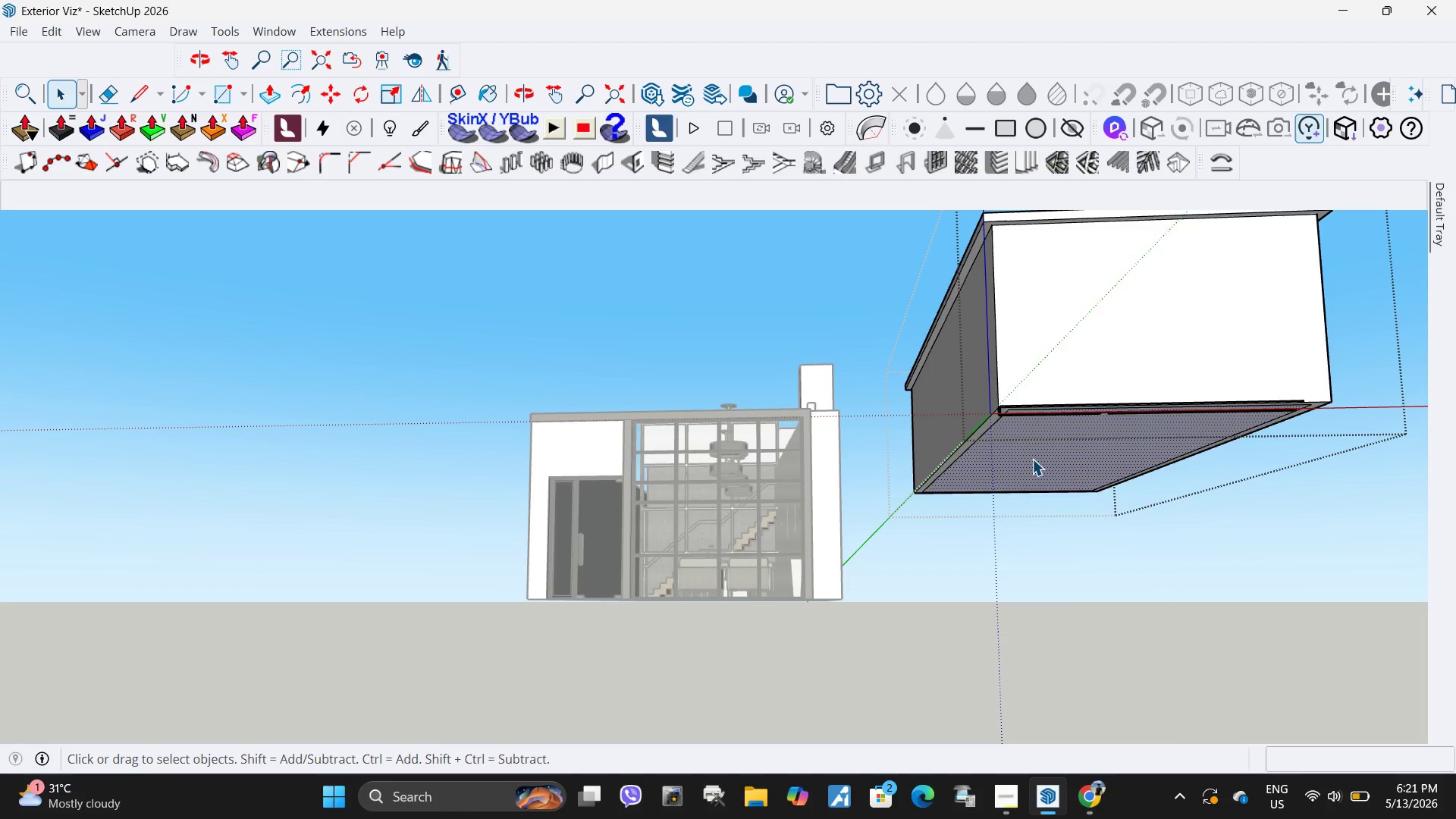 
double_click([1032, 459])
 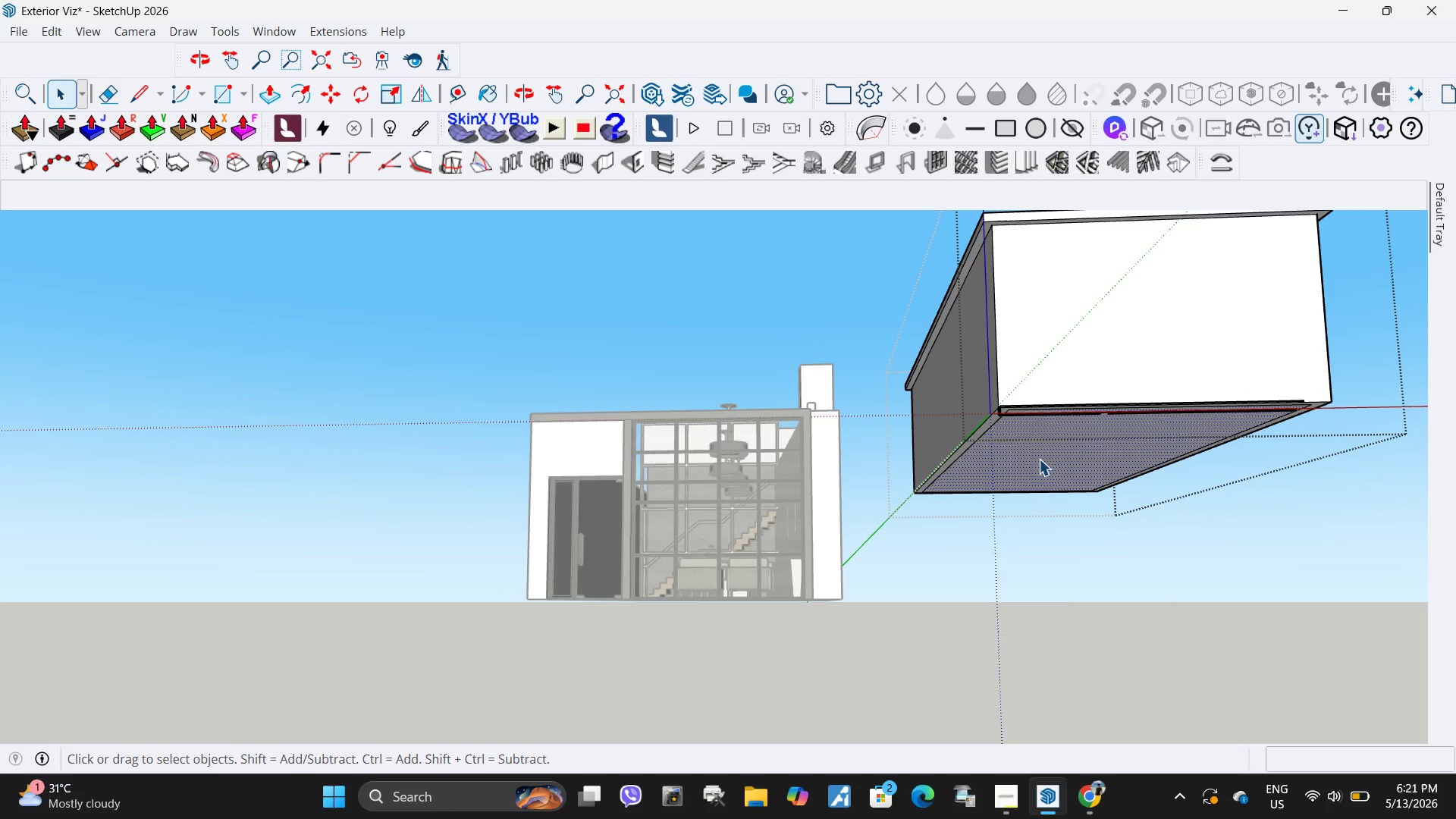 
key(P)
 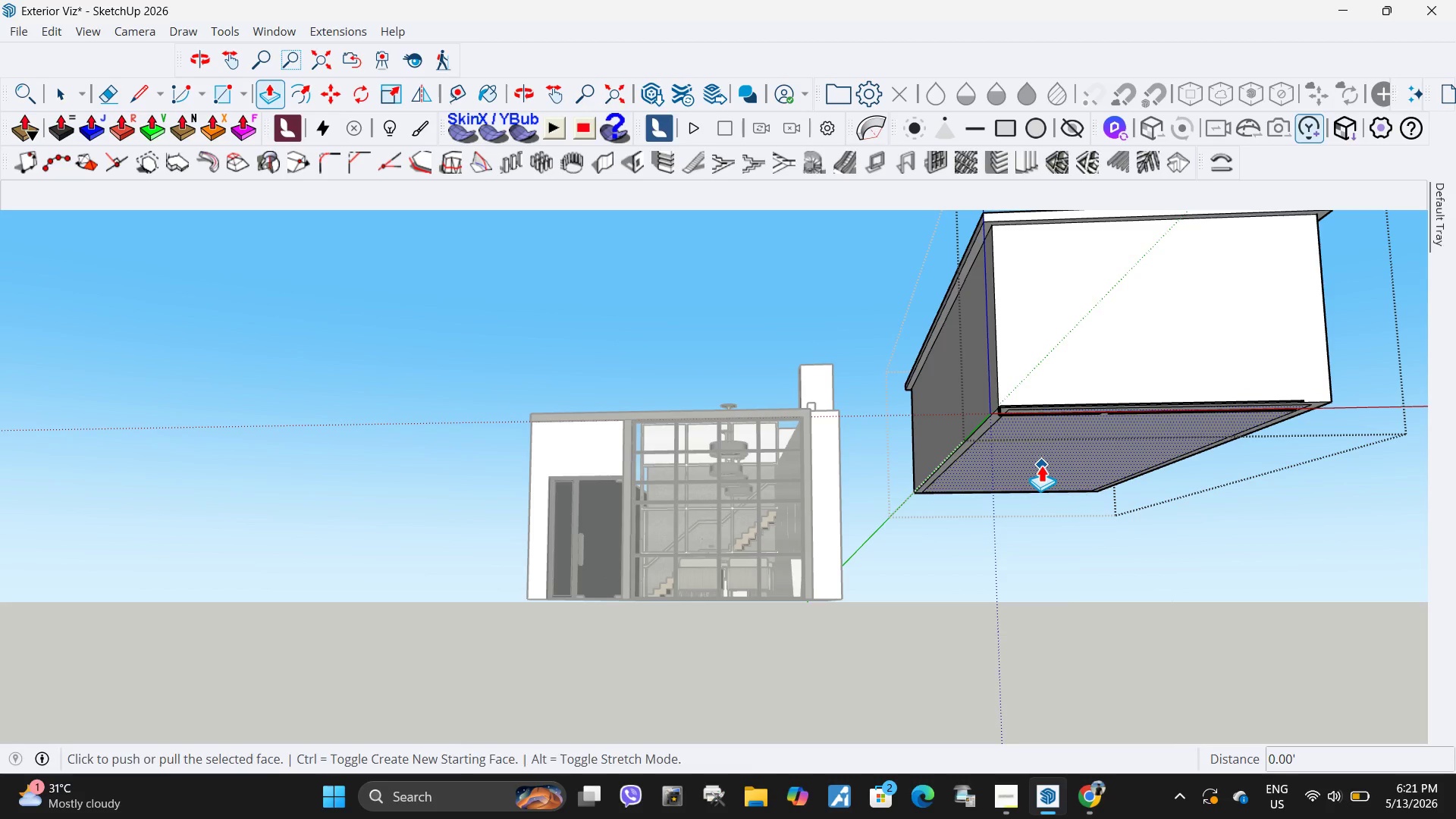 
left_click([1041, 465])
 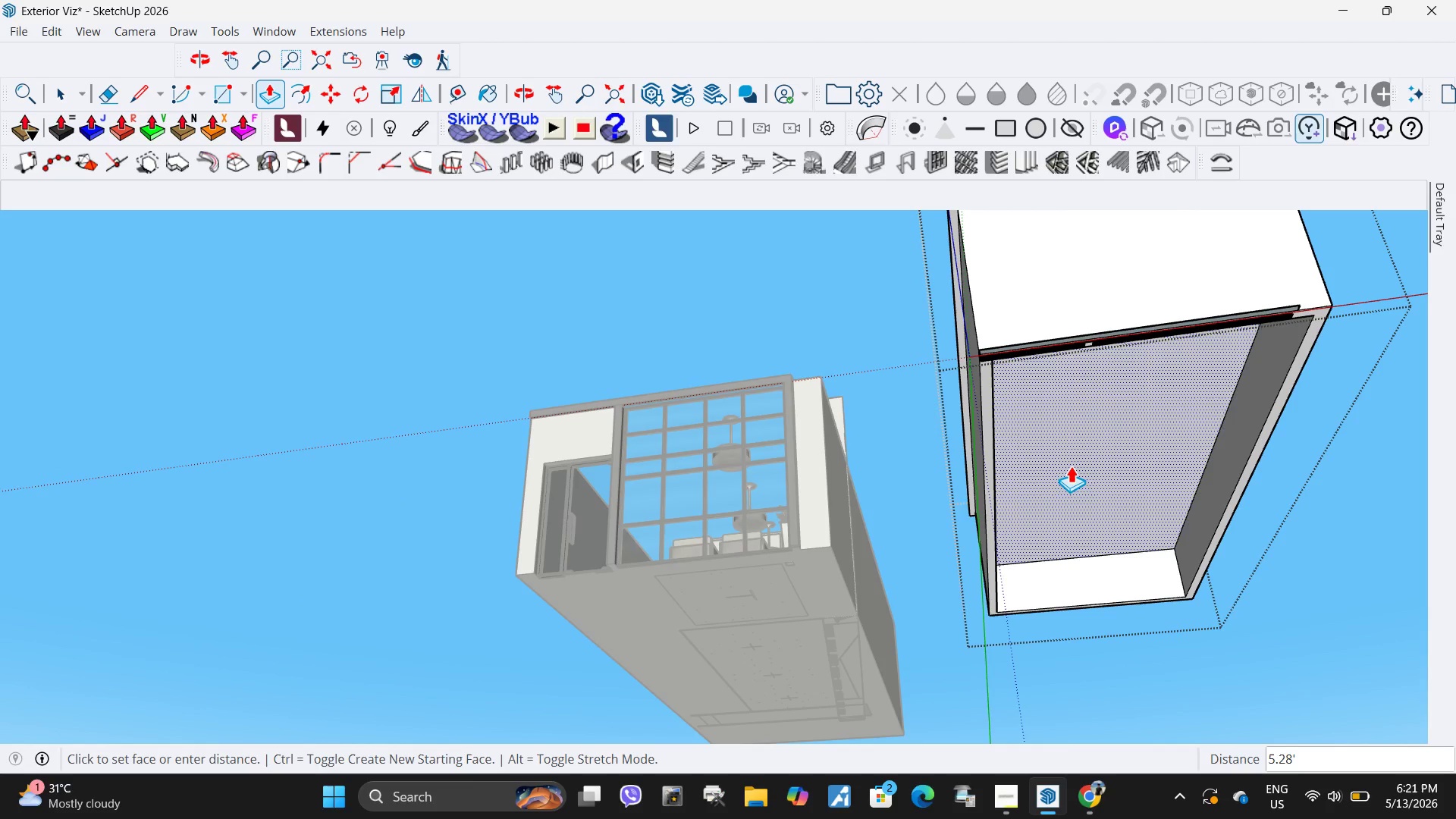 
left_click([1073, 498])
 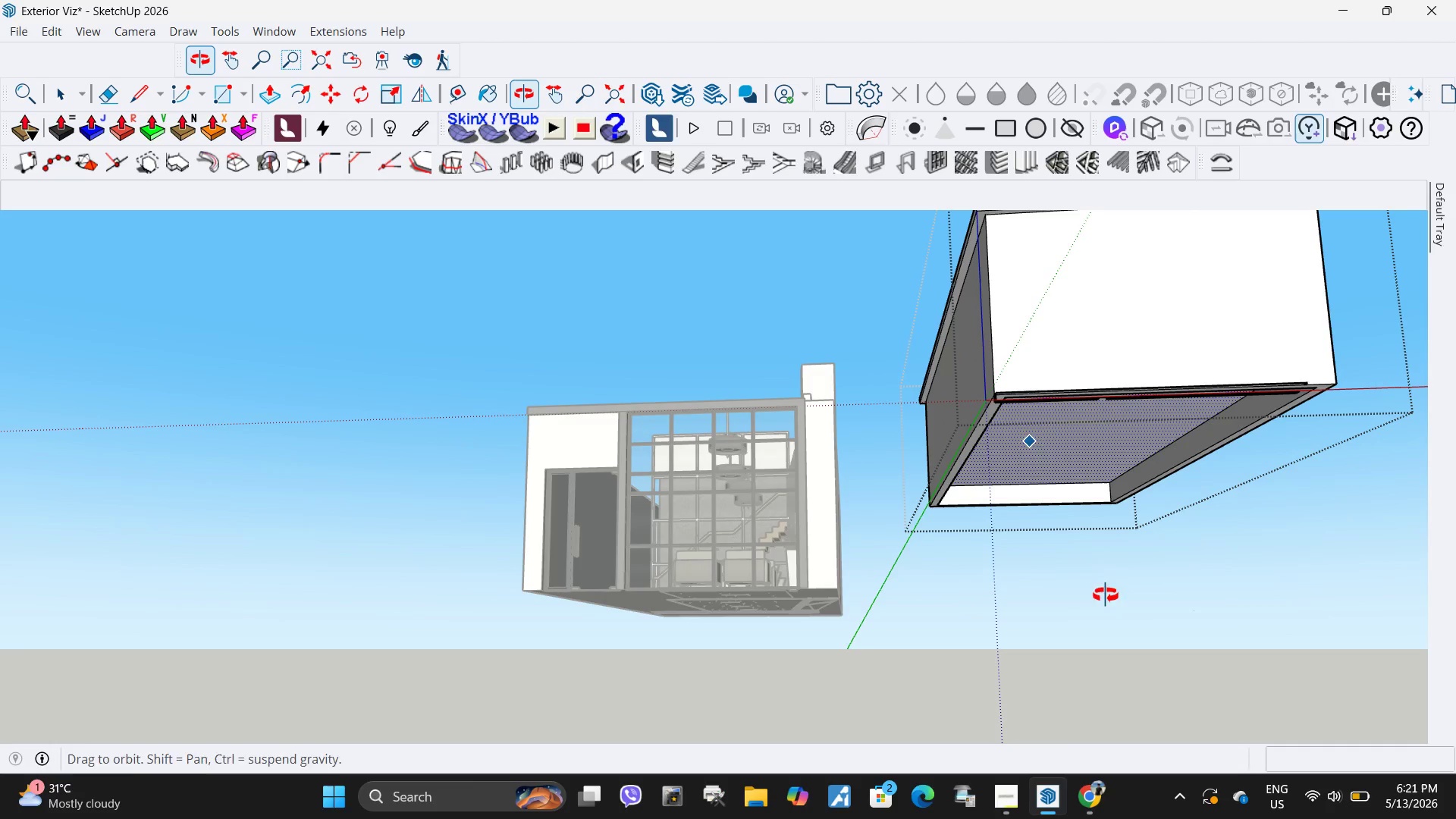 
key(Space)
 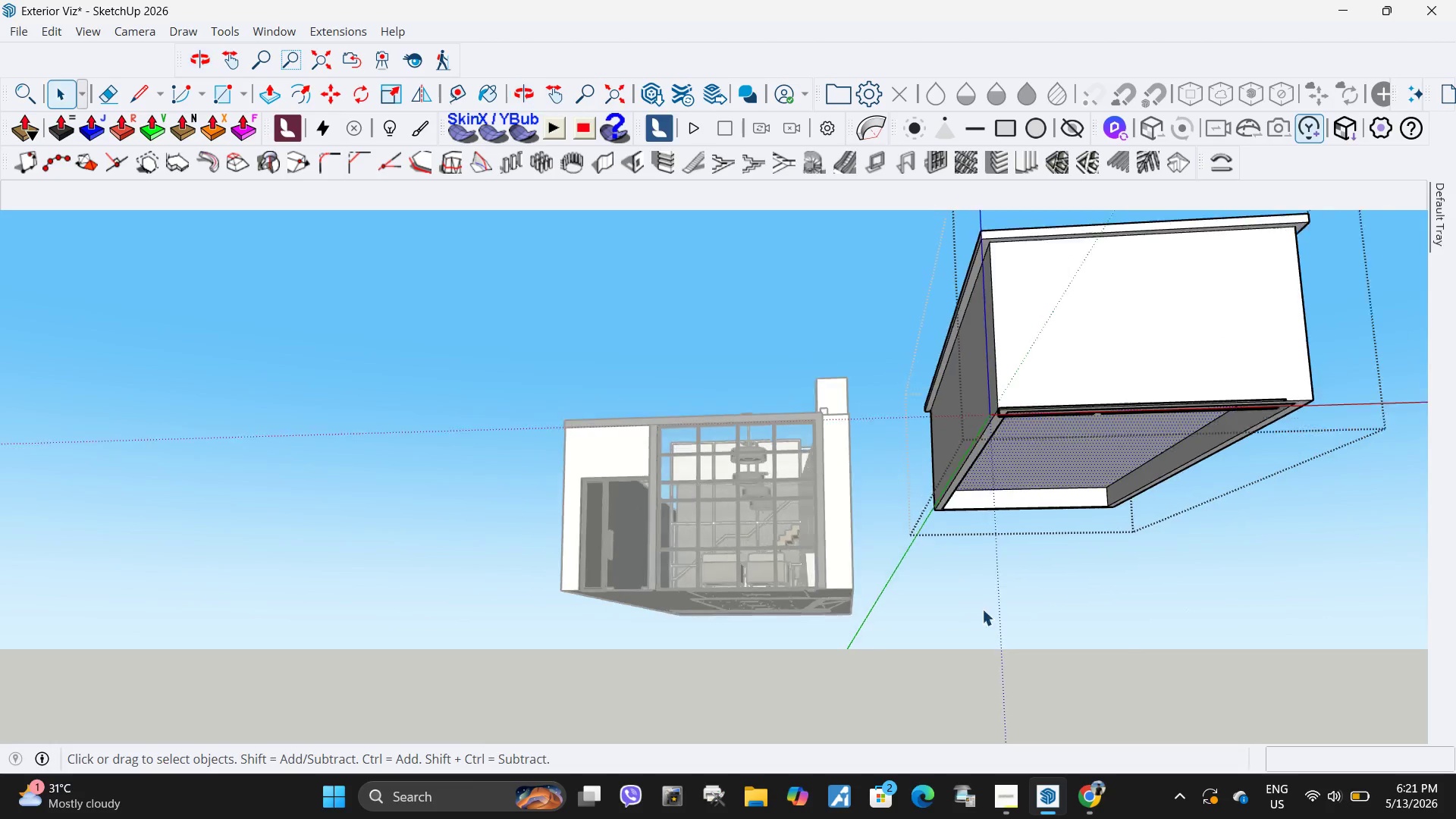 
key(Escape)
 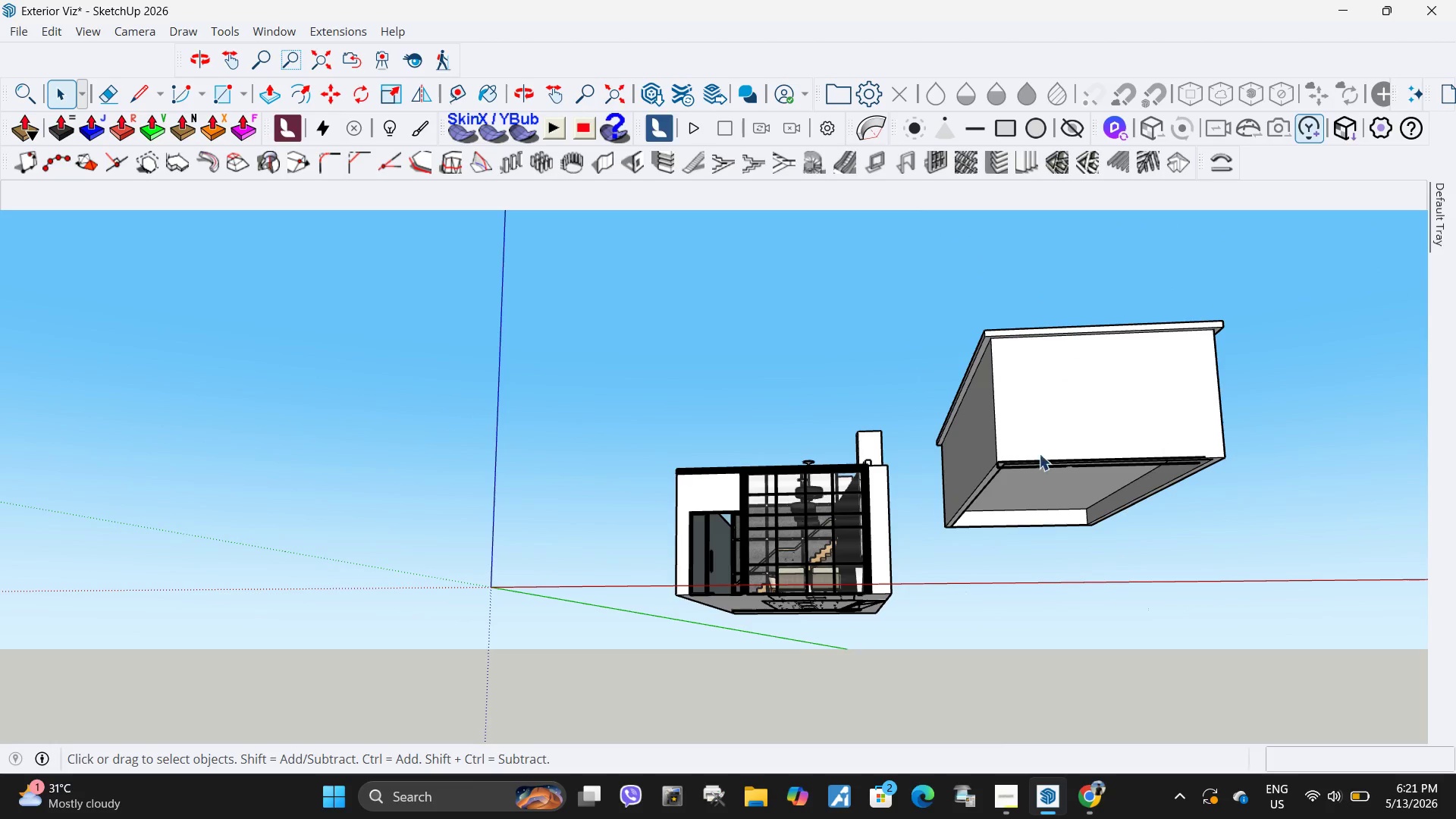 
key(Escape)
 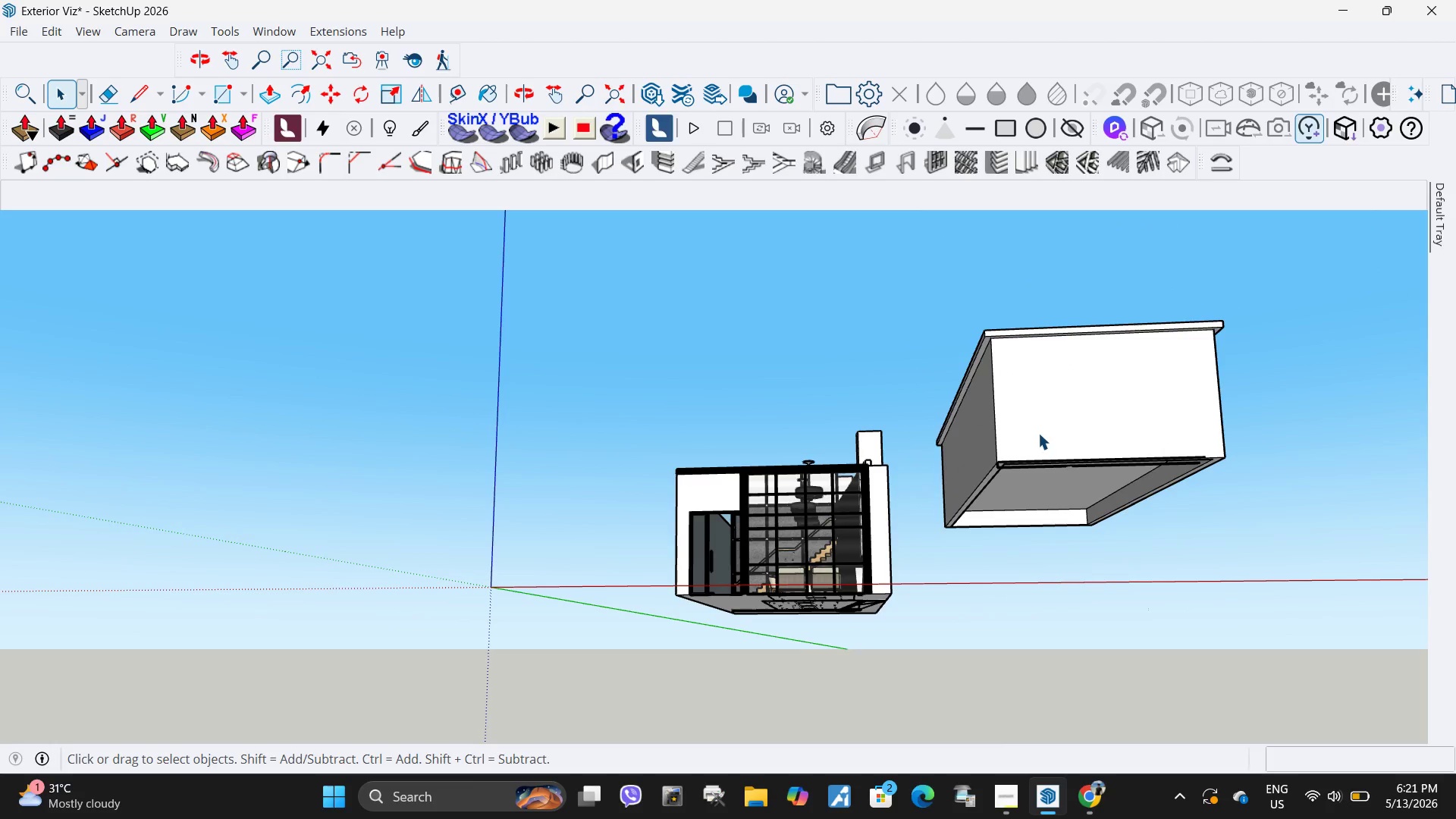 
left_click([1038, 433])
 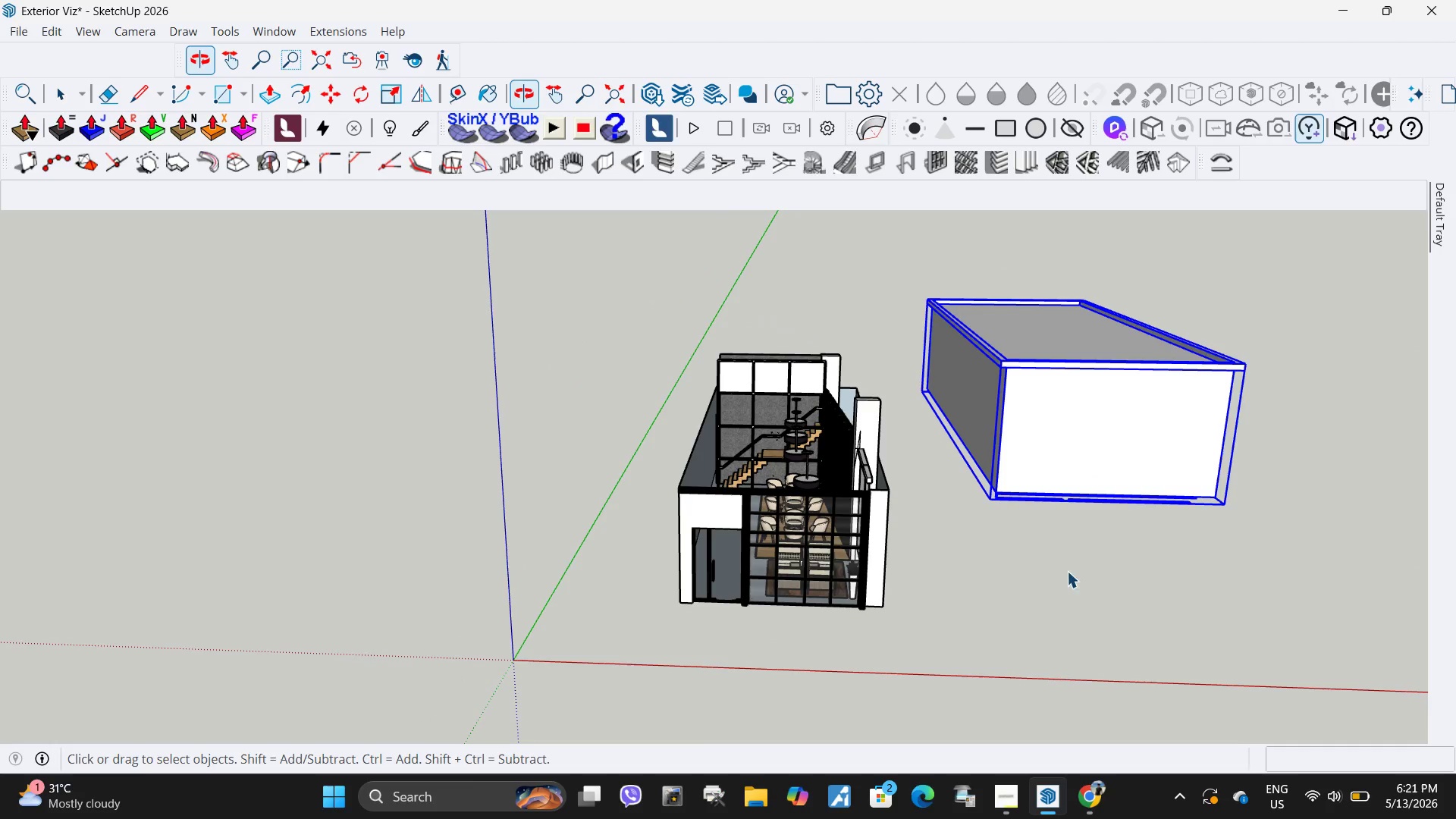 
scroll: coordinate [979, 609], scroll_direction: down, amount: 6.0
 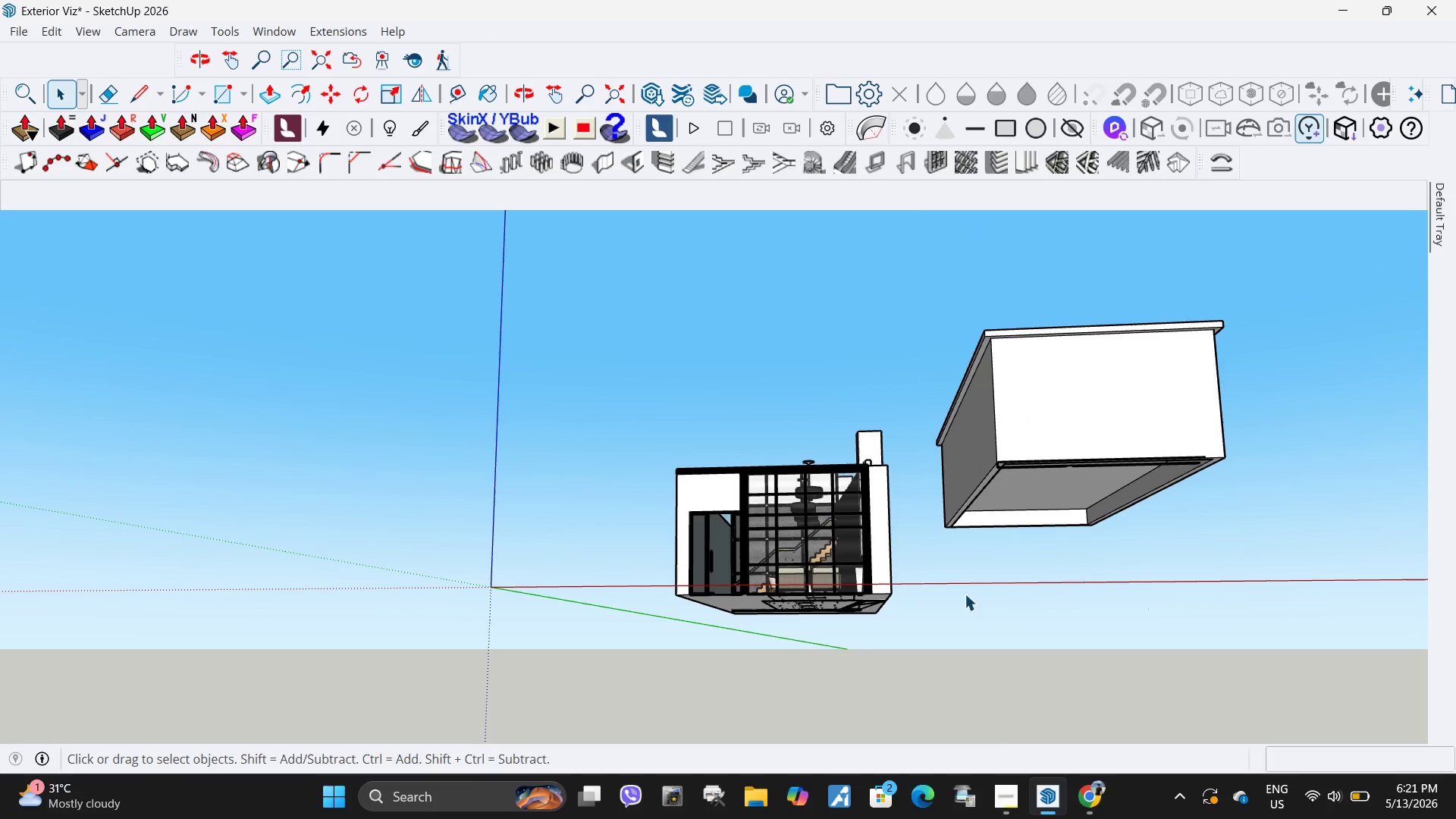 
scroll: coordinate [1090, 495], scroll_direction: up, amount: 12.0
 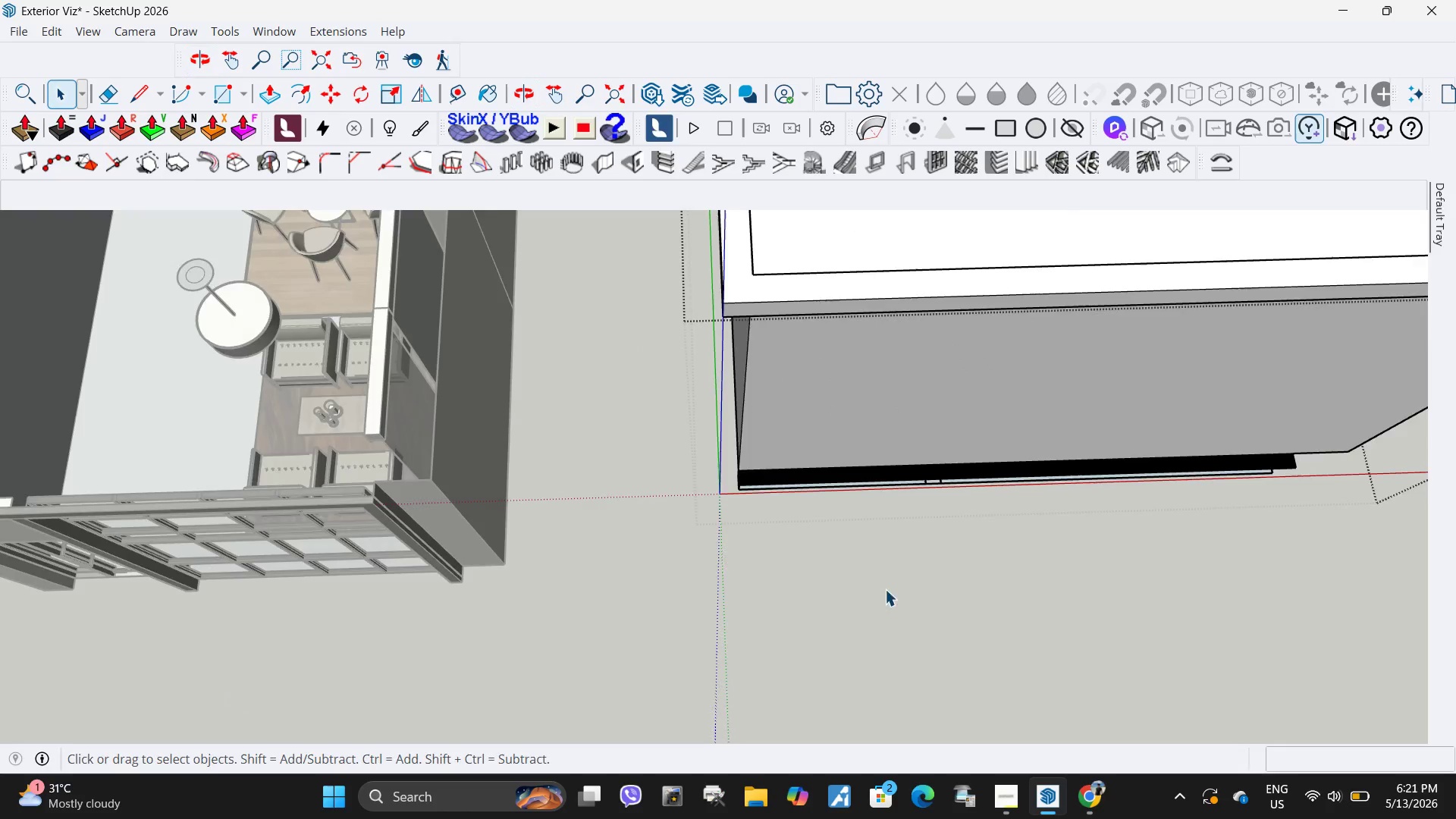 
key(Escape)
 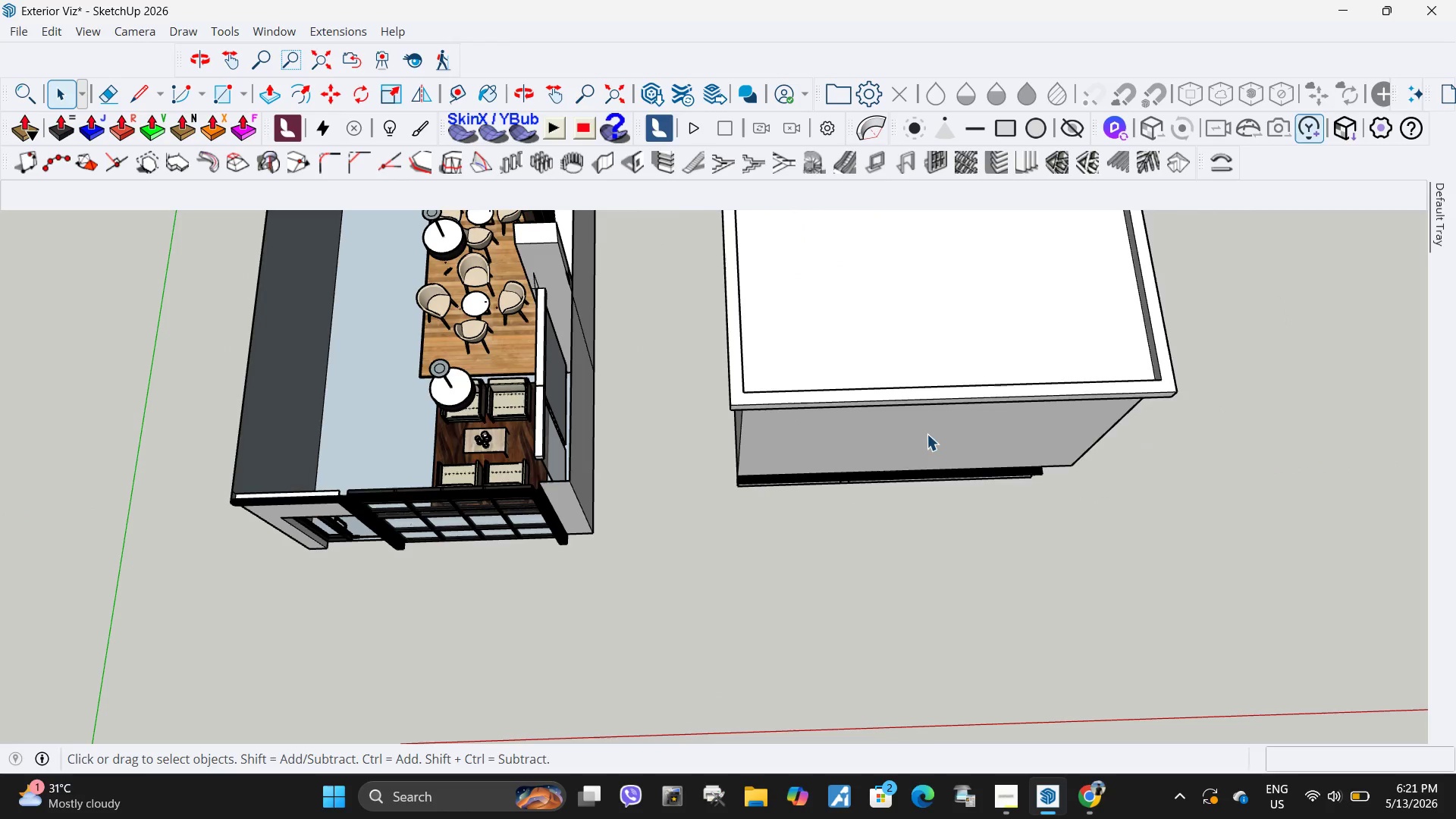 
left_click([927, 434])
 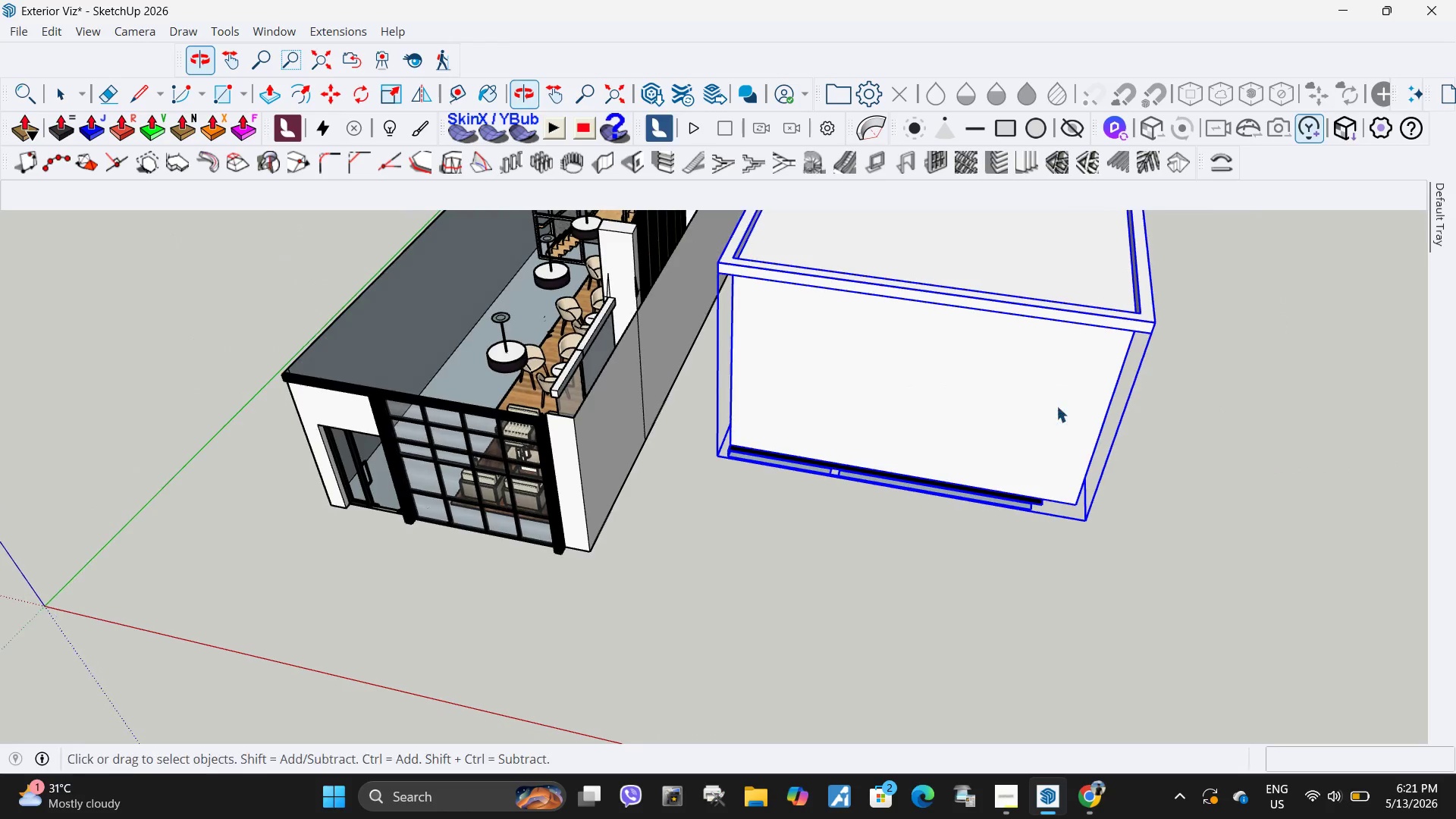 
scroll: coordinate [673, 503], scroll_direction: down, amount: 6.0
 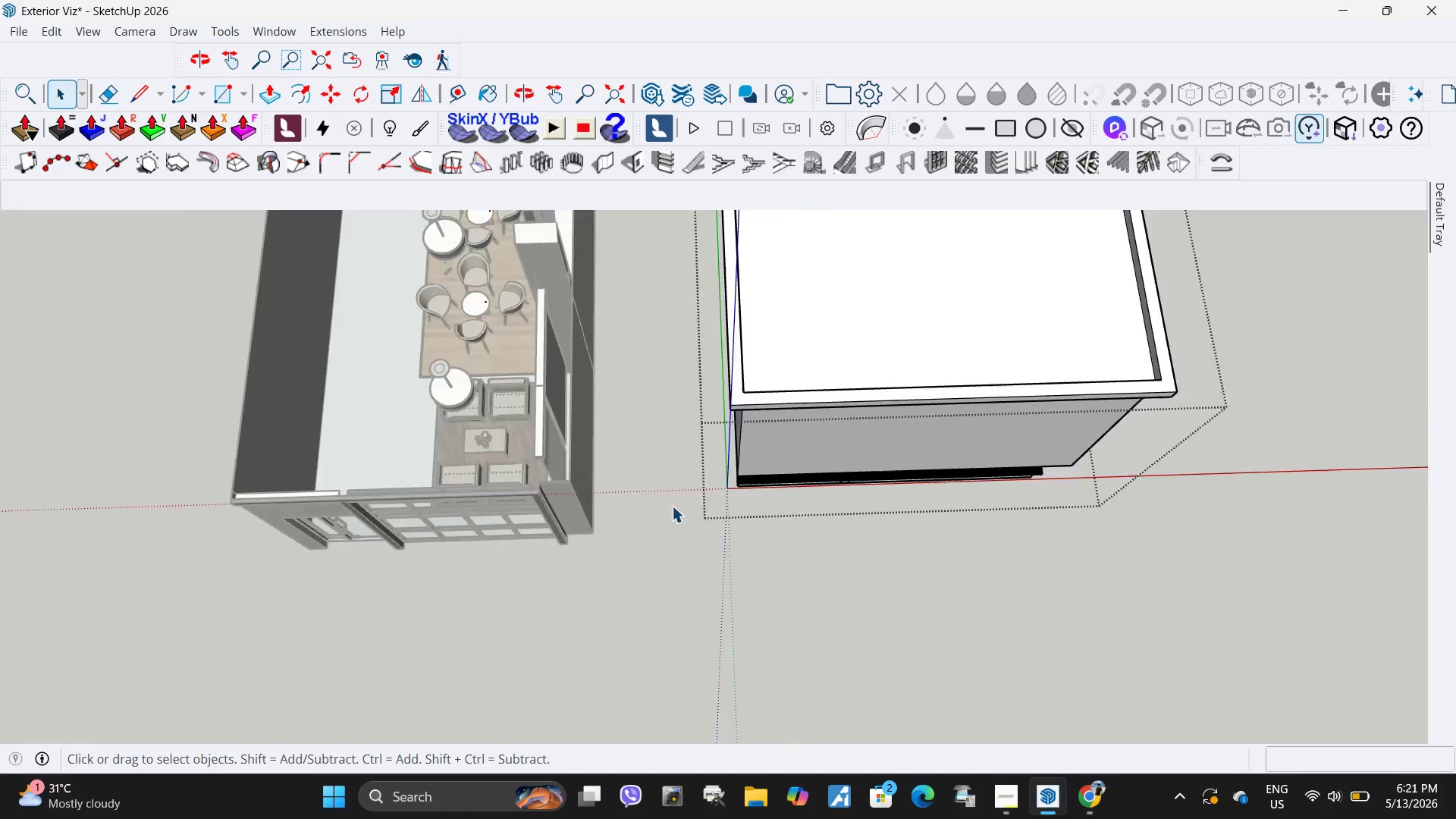 
scroll: coordinate [667, 380], scroll_direction: up, amount: 2.0
 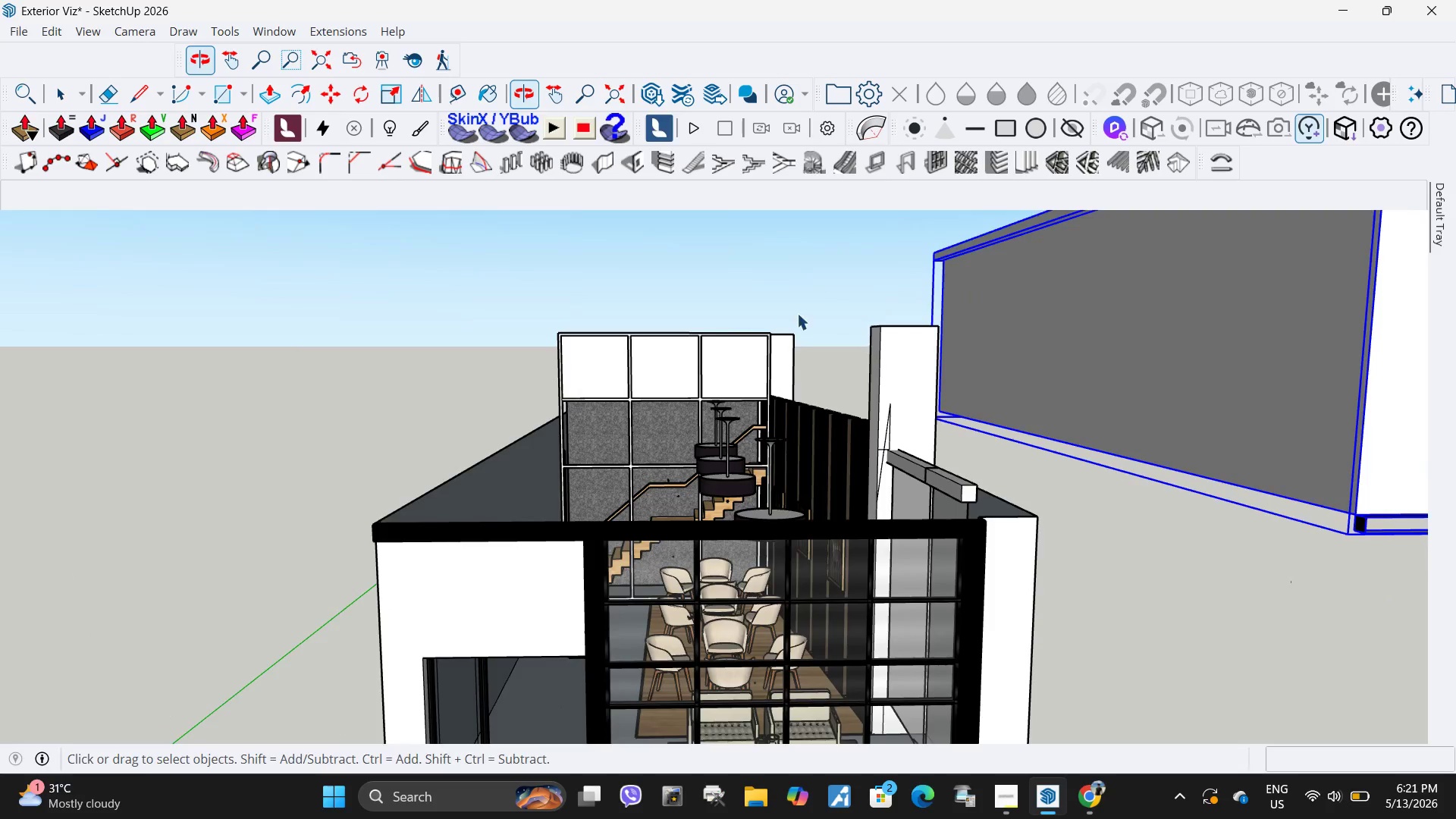 
scroll: coordinate [786, 337], scroll_direction: down, amount: 5.0
 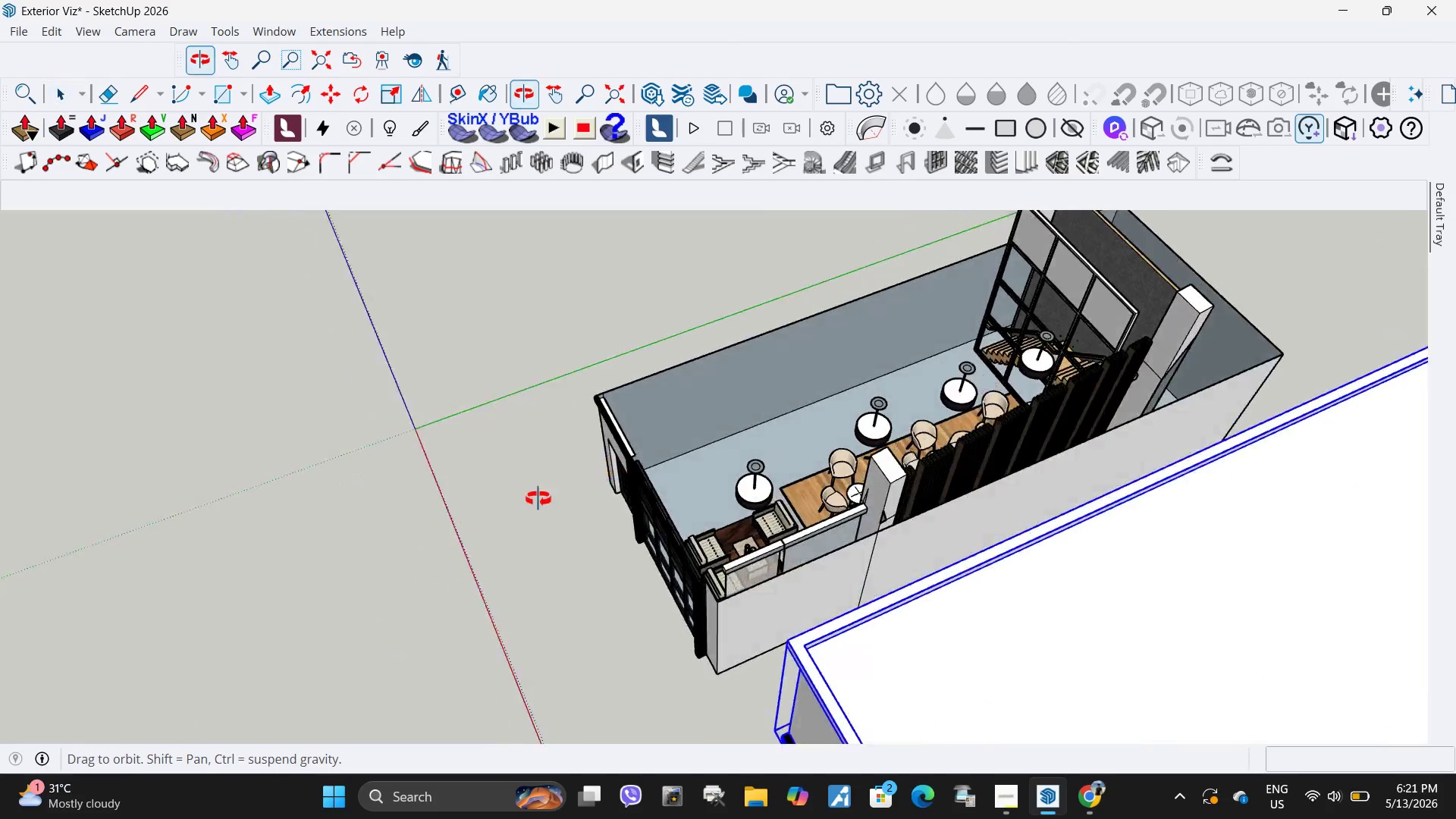 
left_click([606, 440])
 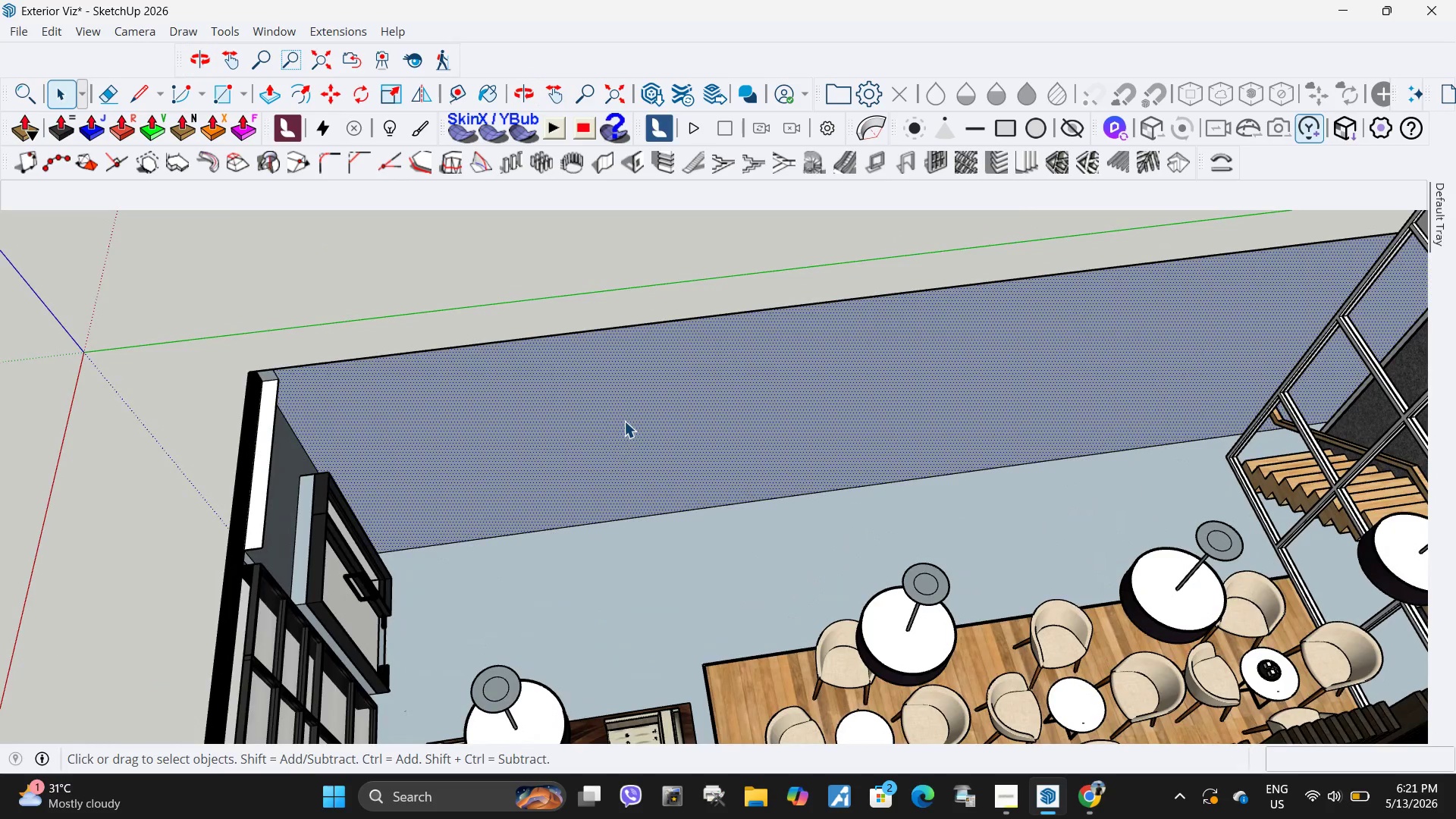 
scroll: coordinate [767, 400], scroll_direction: up, amount: 8.0
 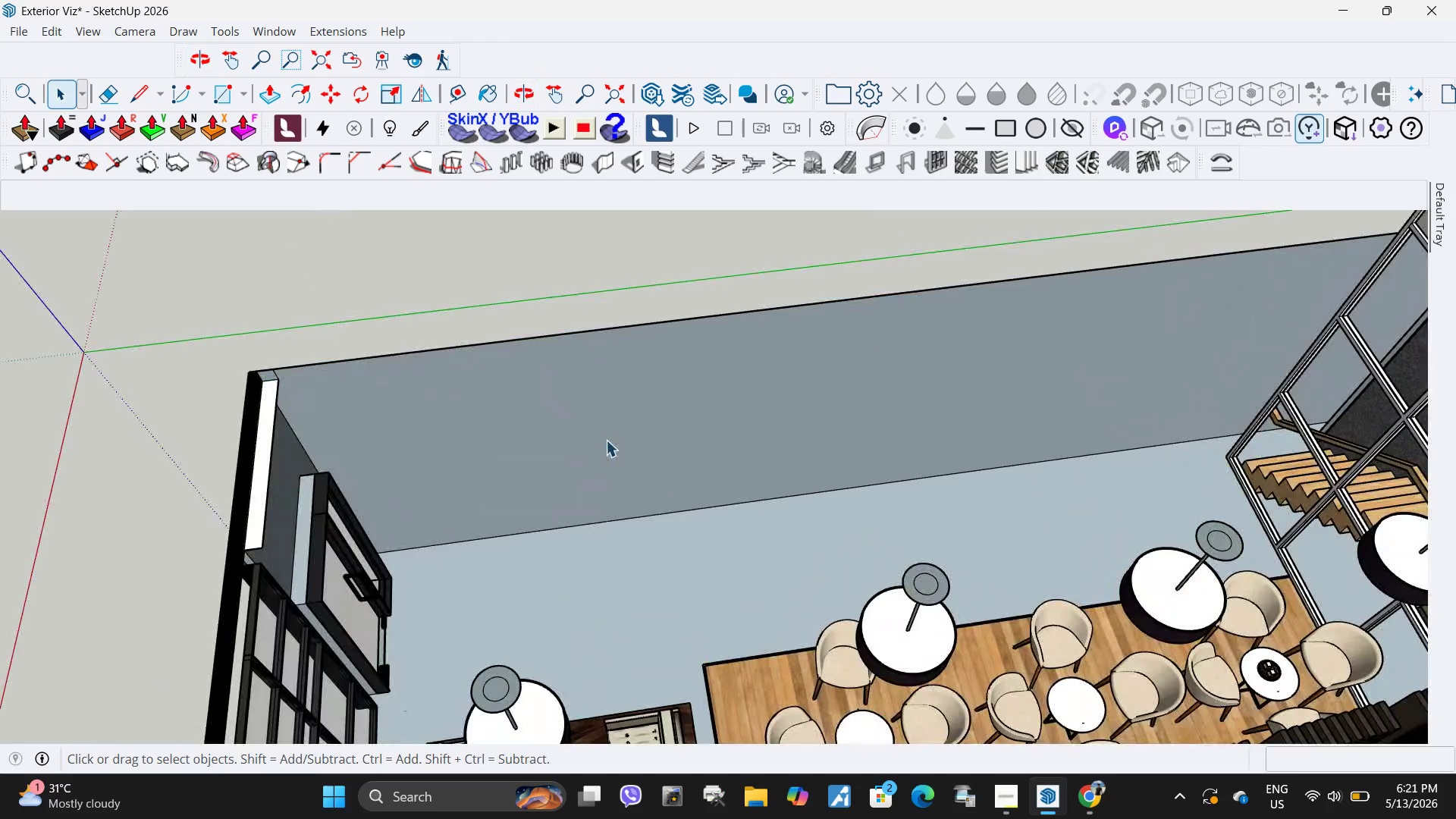 
key(P)
 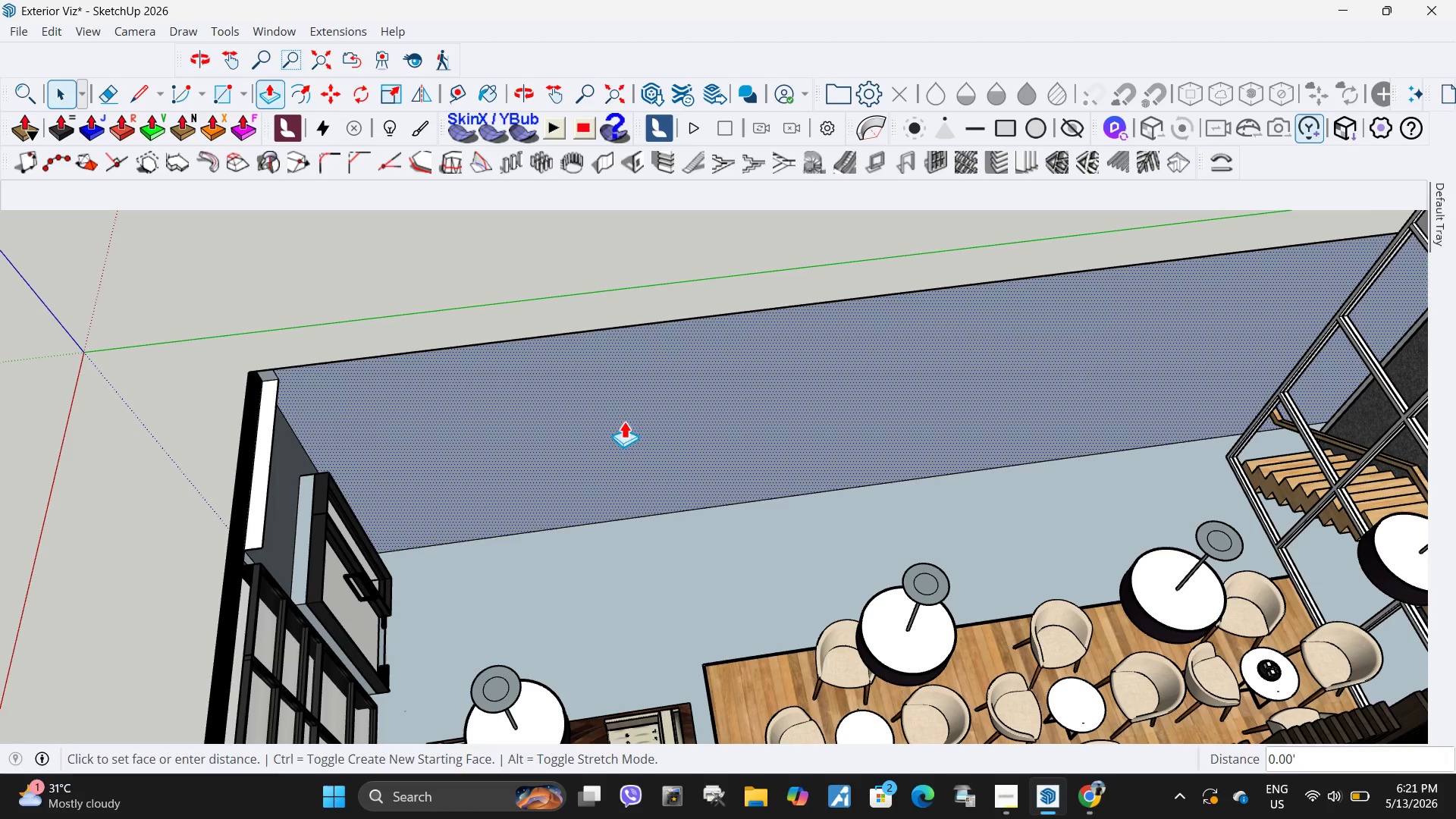 
left_click([624, 421])
 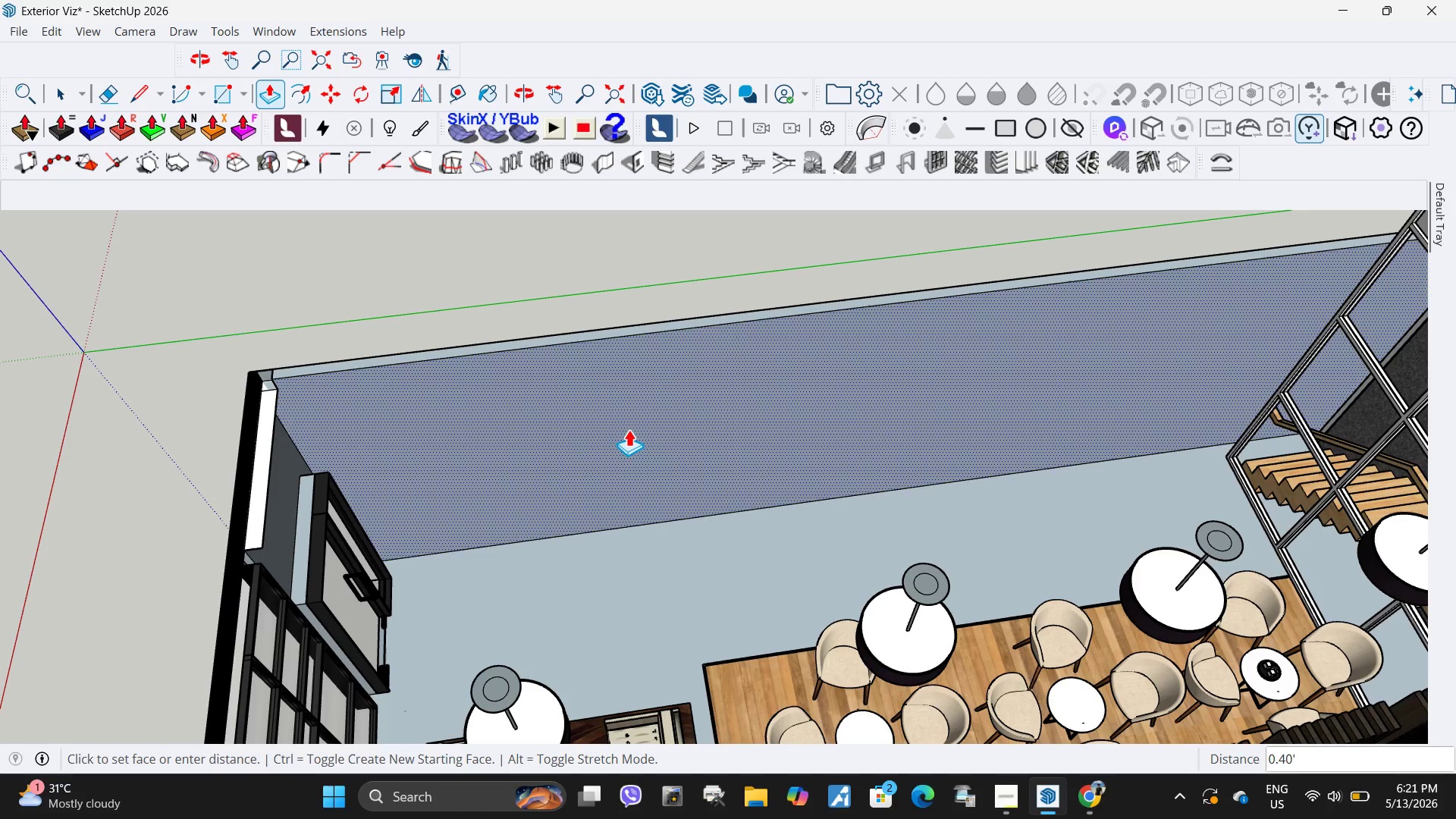 
scroll: coordinate [701, 586], scroll_direction: down, amount: 9.0
 